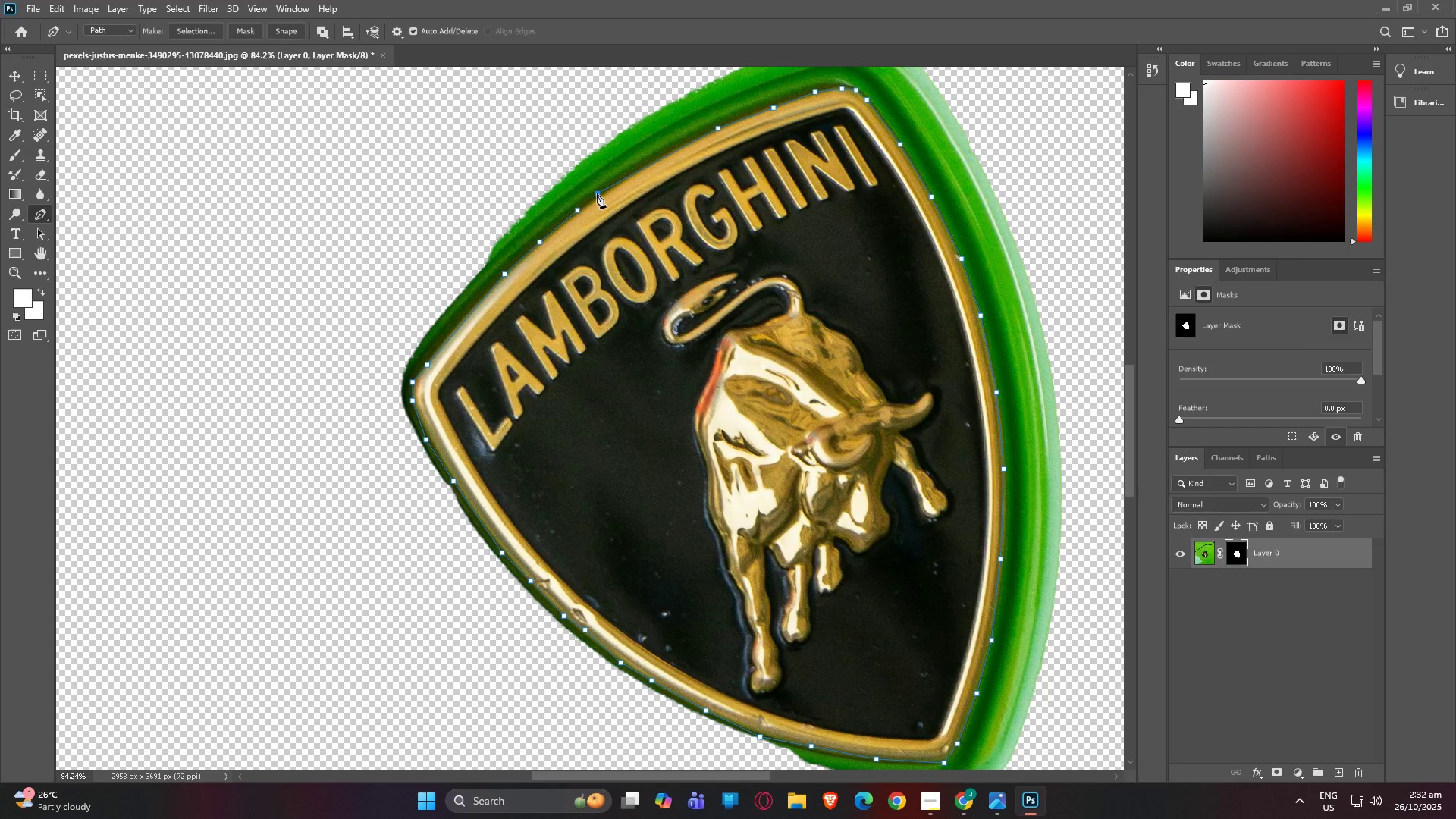 
left_click([597, 193])
 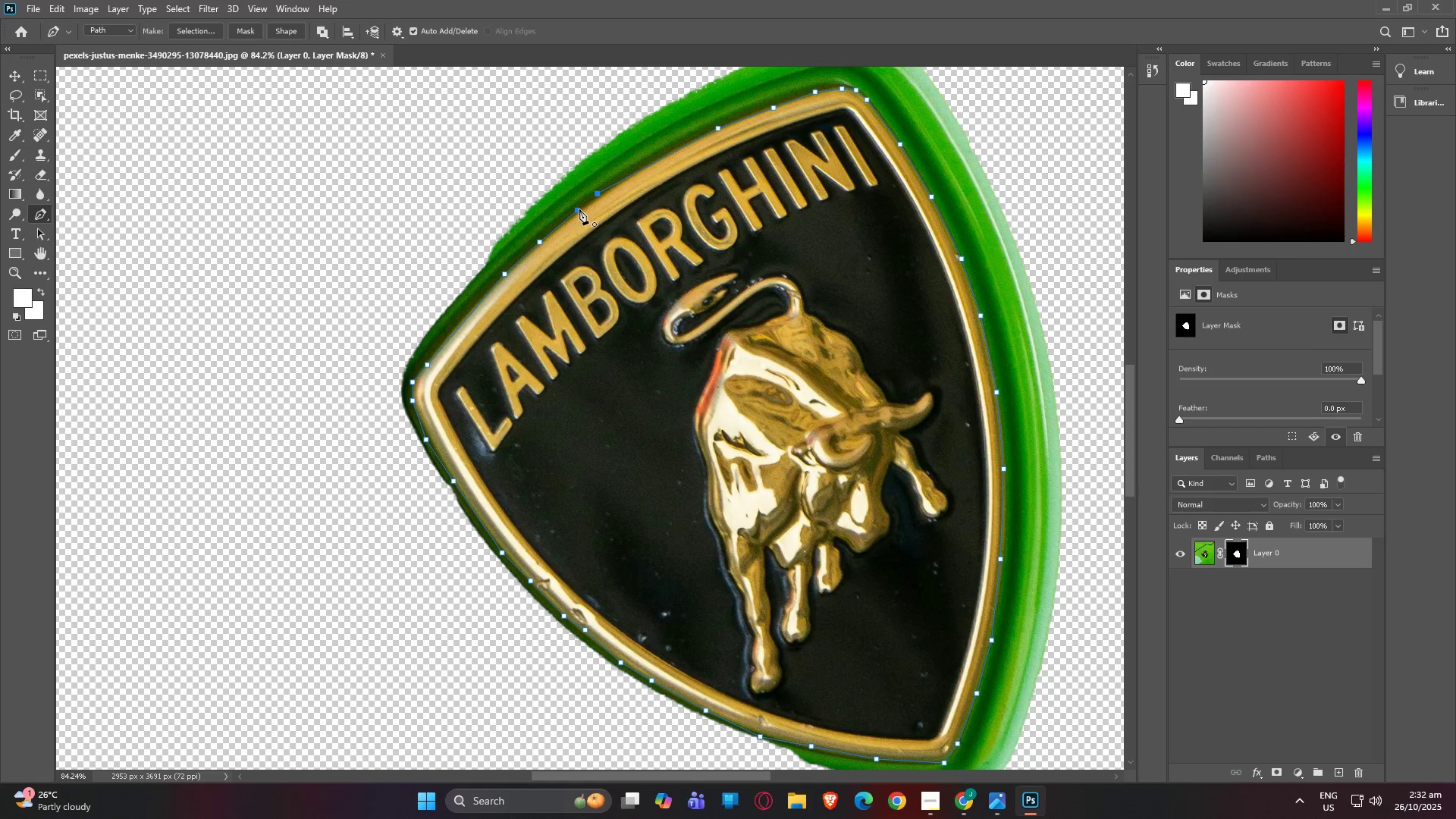 
left_click([579, 209])
 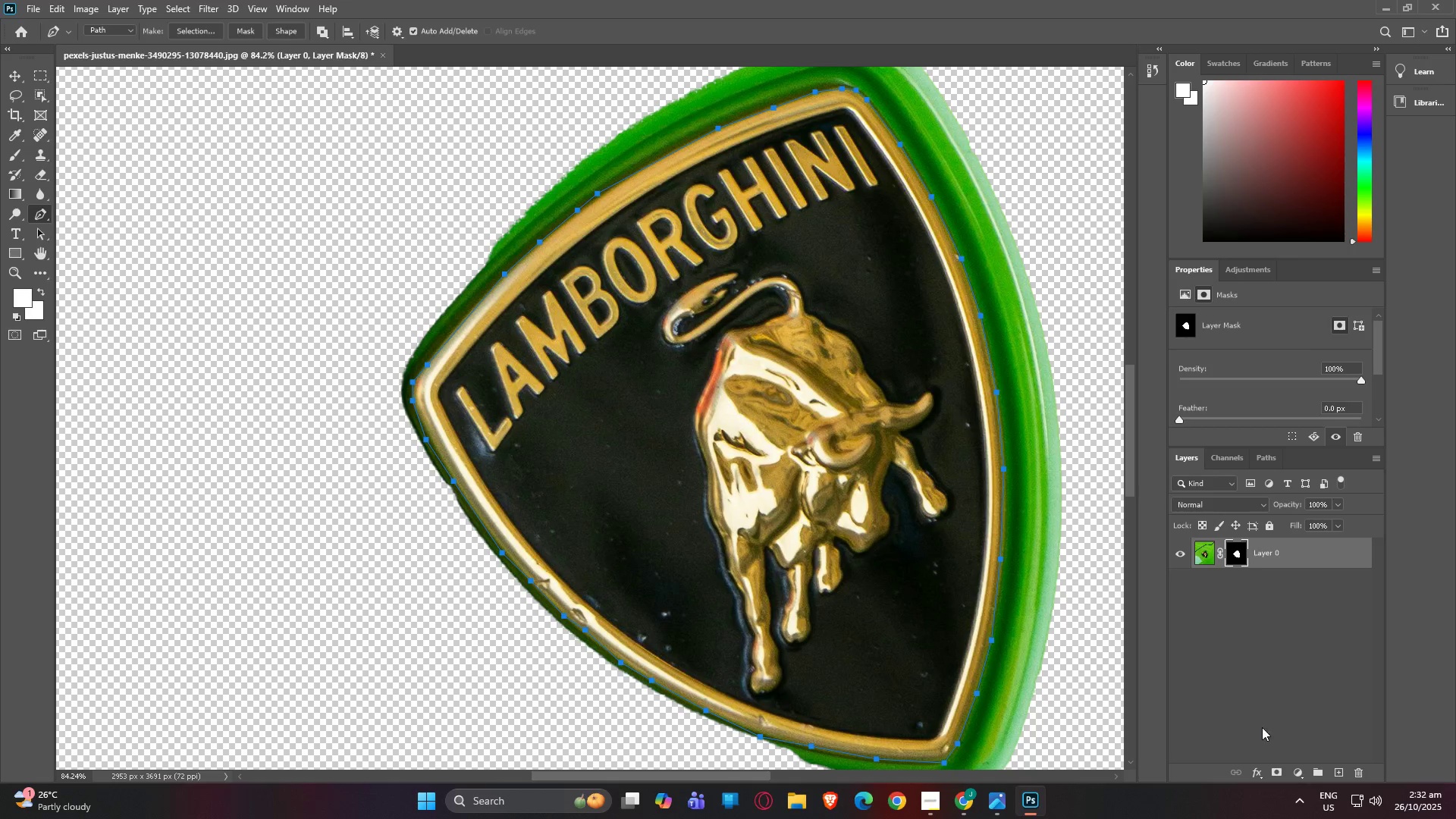 
left_click([1272, 769])
 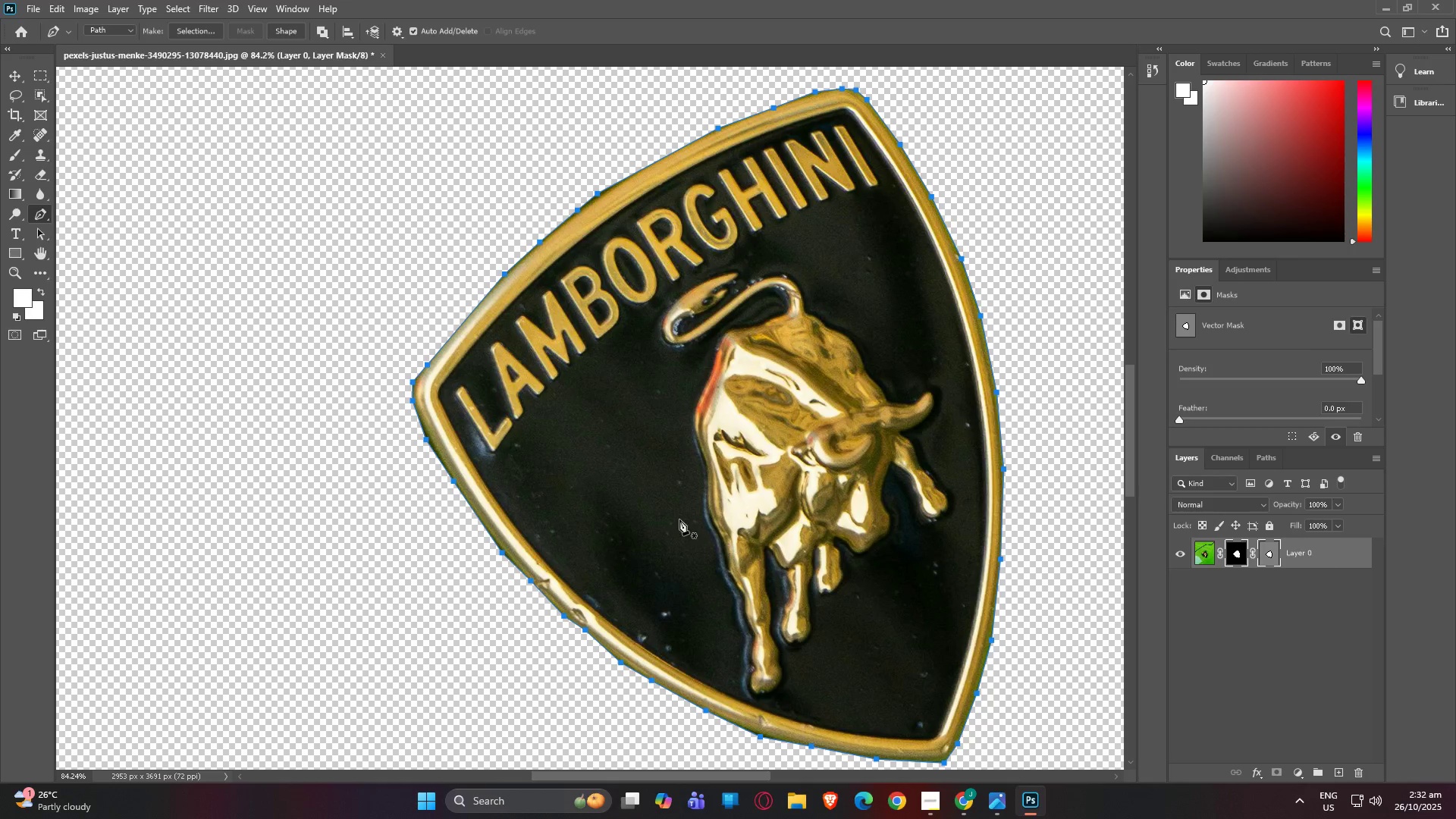 
hold_key(key=AltLeft, duration=1.35)
scroll: coordinate [671, 475], scroll_direction: down, amount: 11.0
 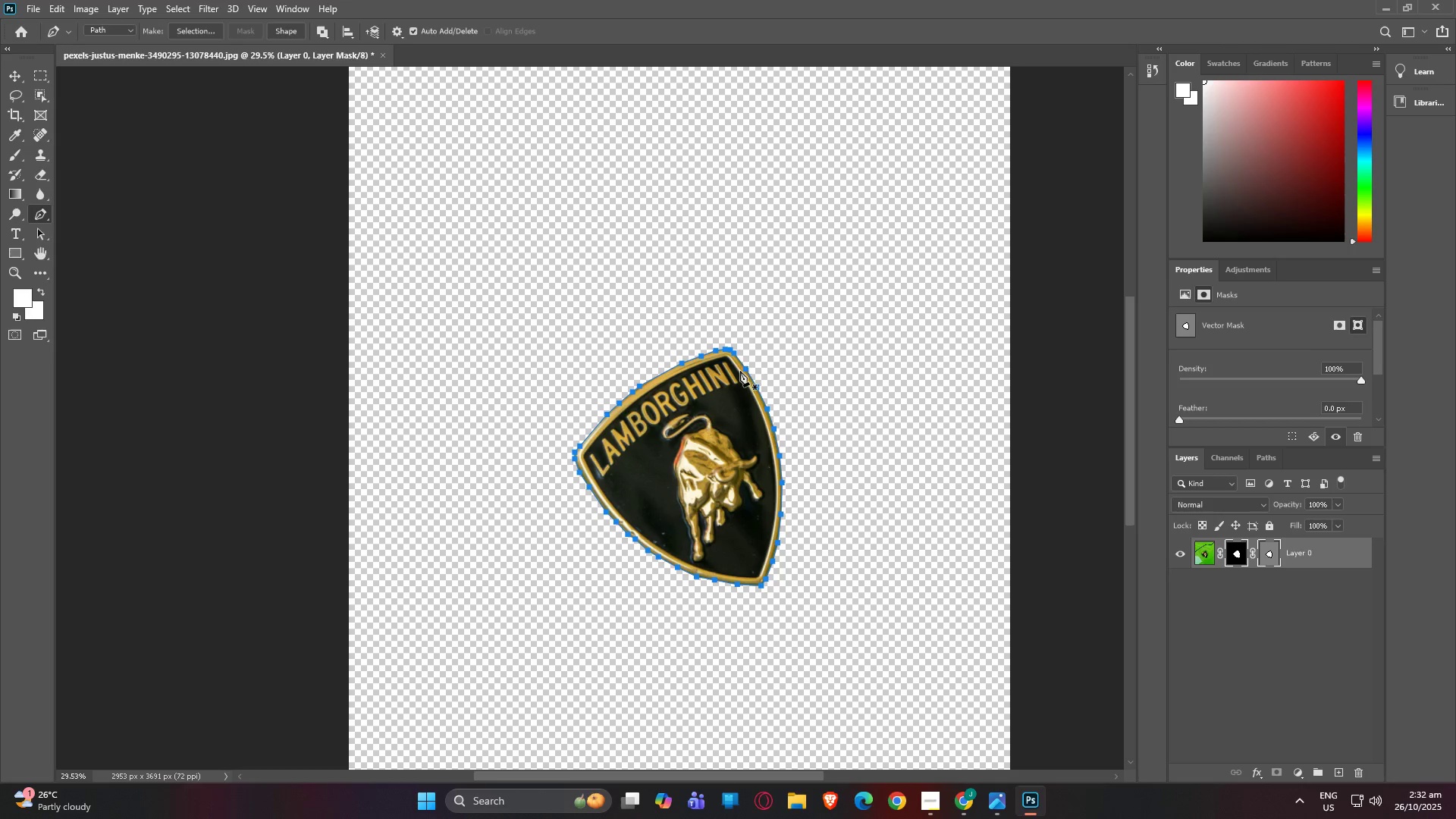 
key(A)
 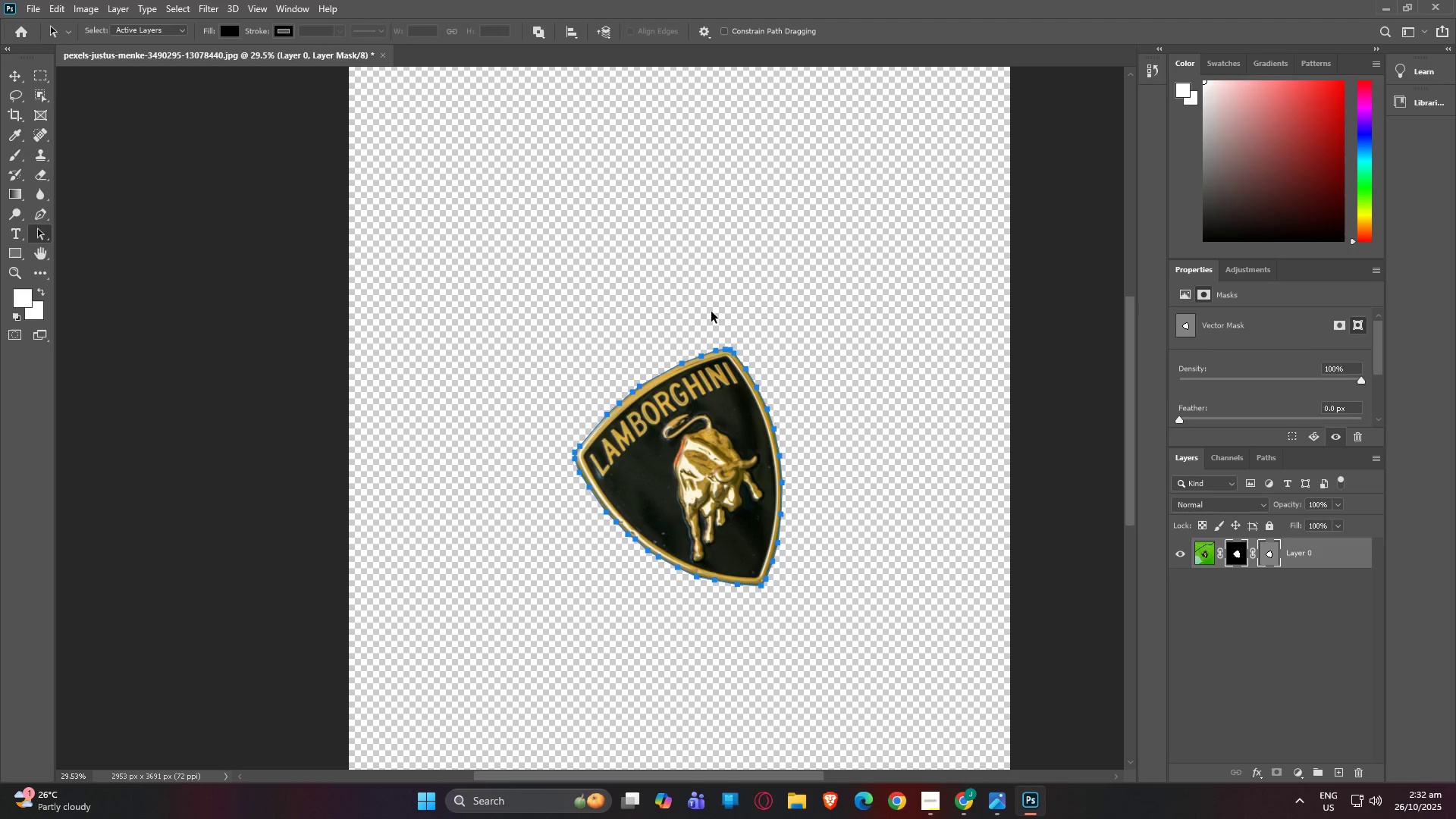 
left_click([711, 312])
 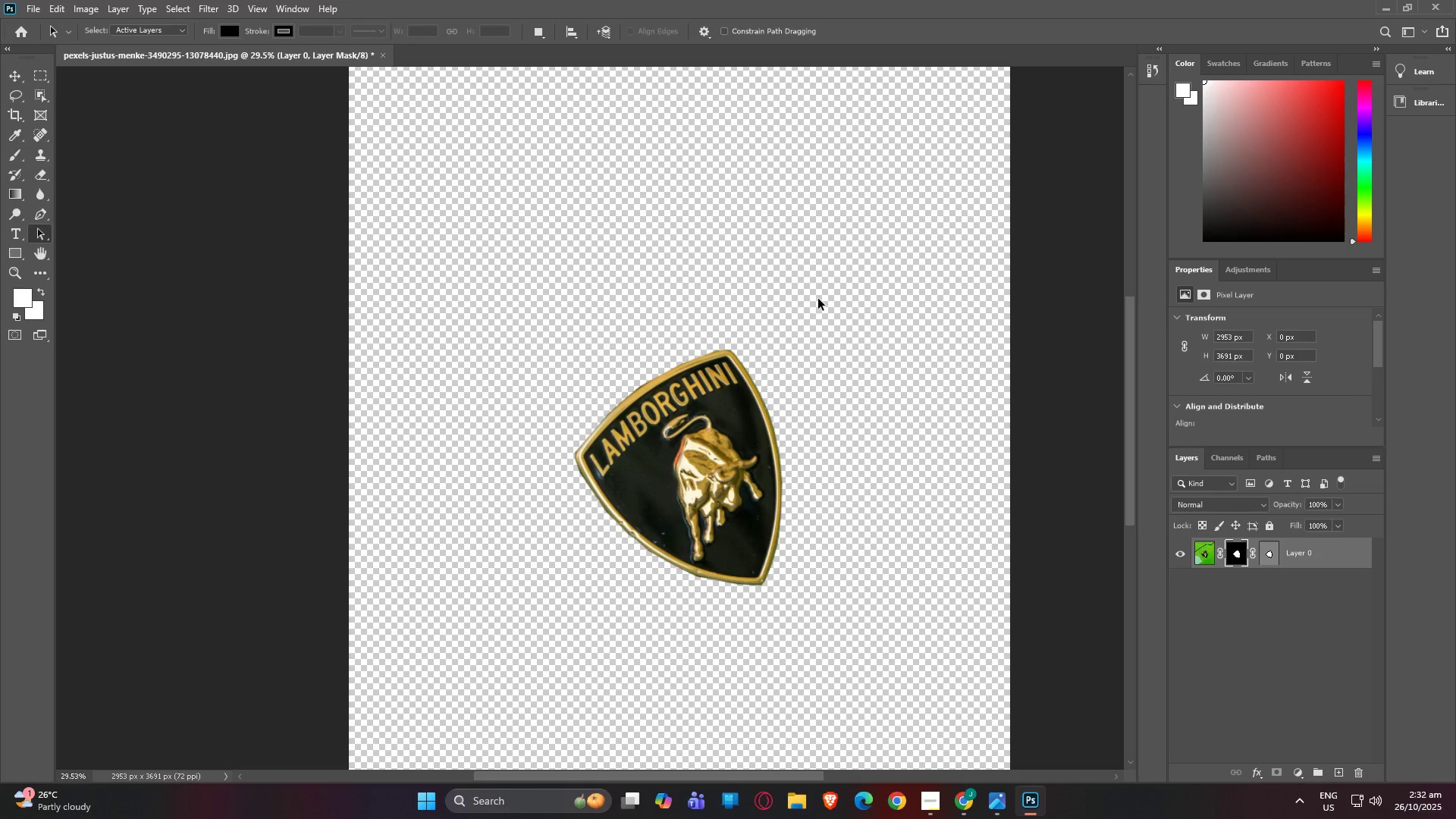 
left_click_drag(start_coordinate=[815, 300], to_coordinate=[580, 563])
 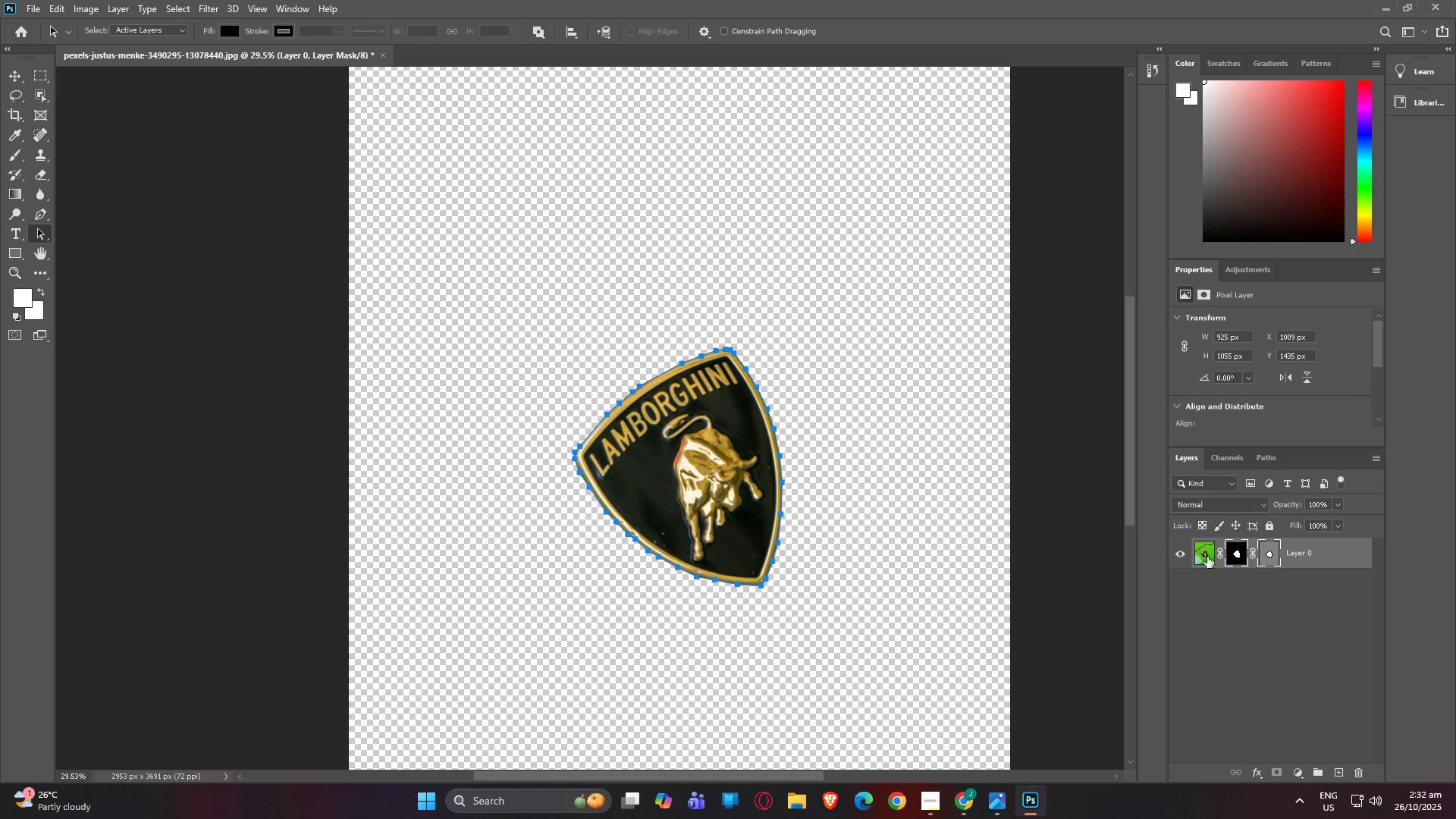 
left_click([1206, 554])
 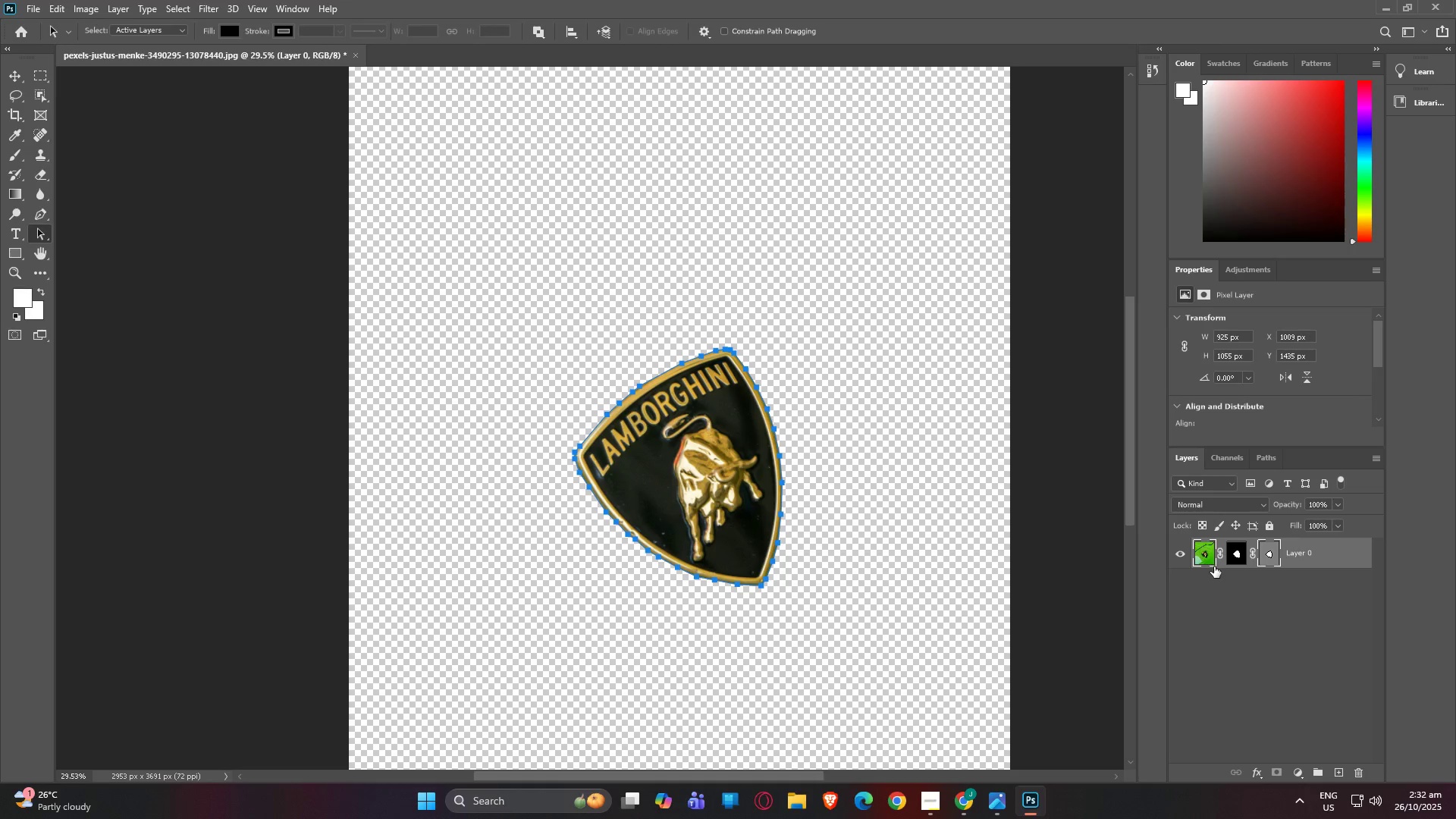 
key(Control+T)
 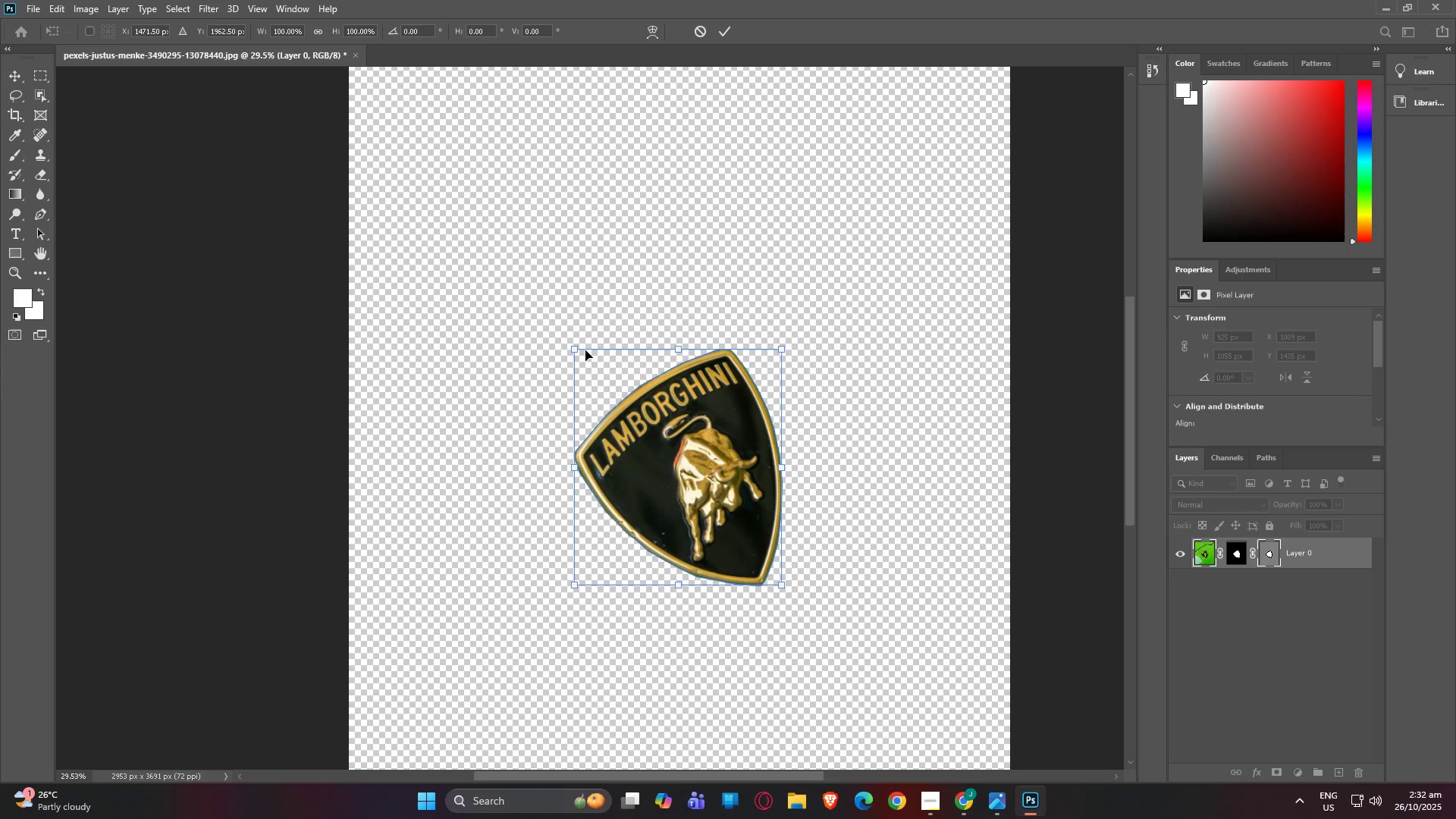 
left_click_drag(start_coordinate=[637, 410], to_coordinate=[628, 308])
 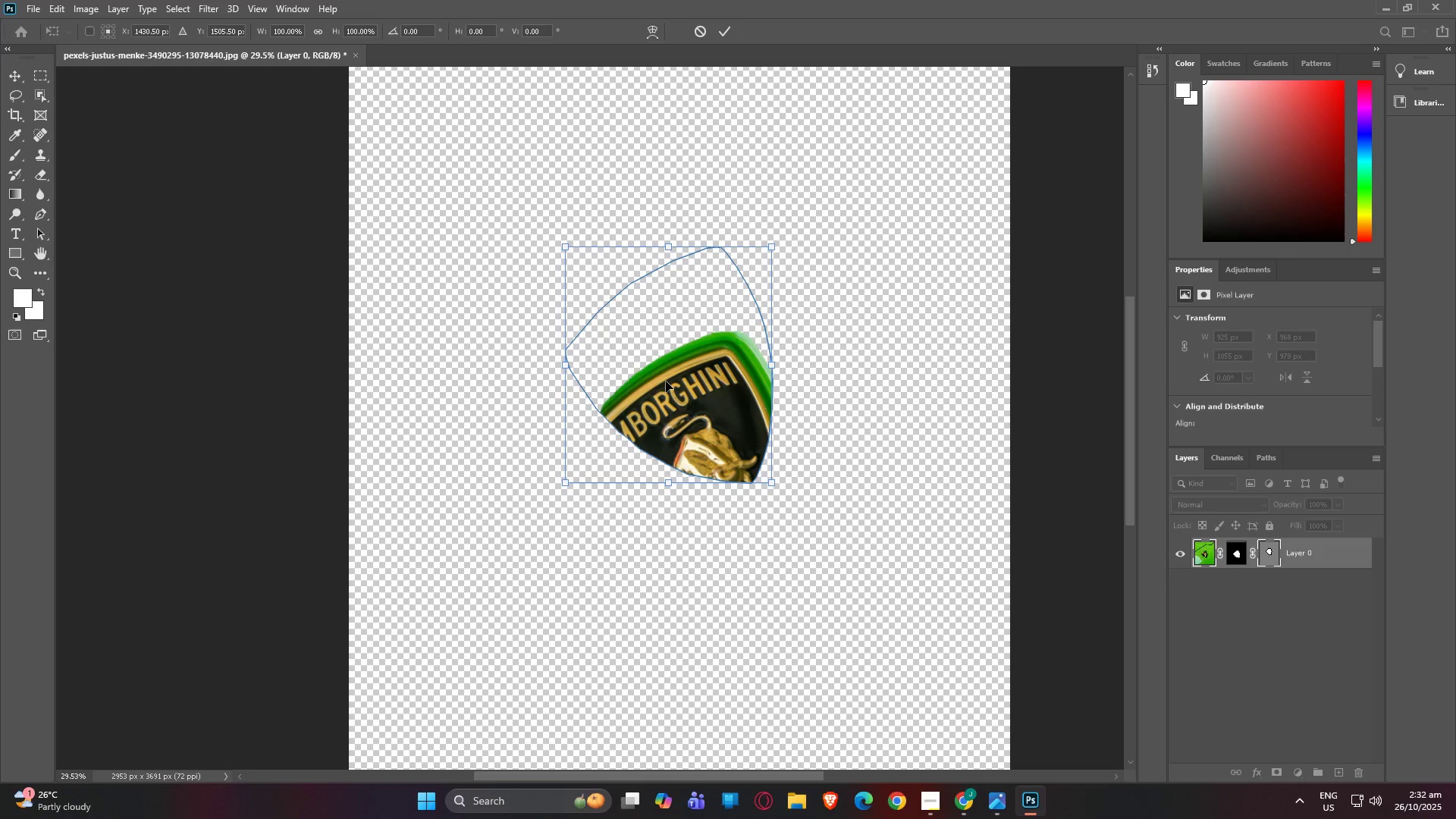 
key(Control+Z)
 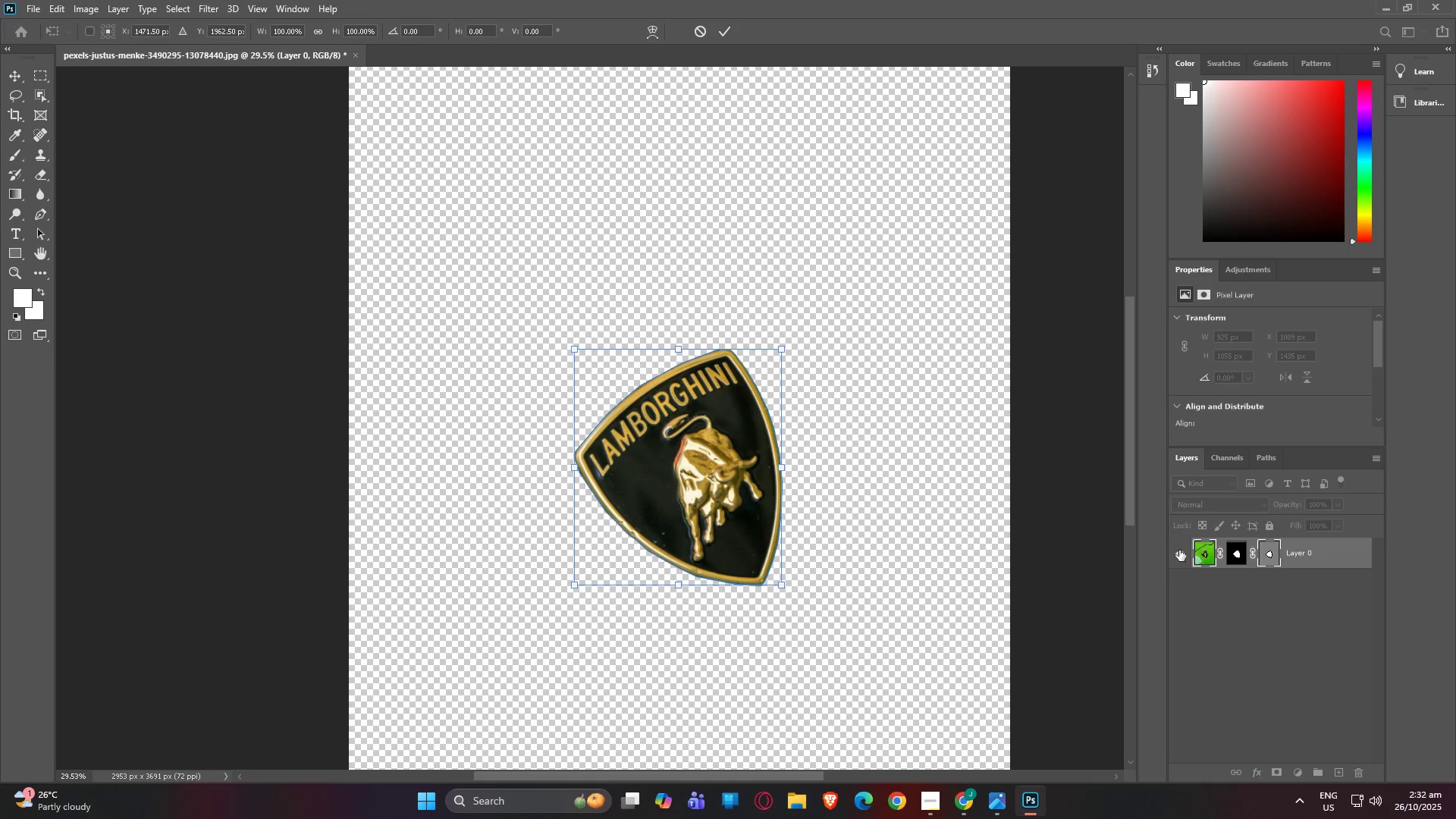 
left_click([1213, 550])
 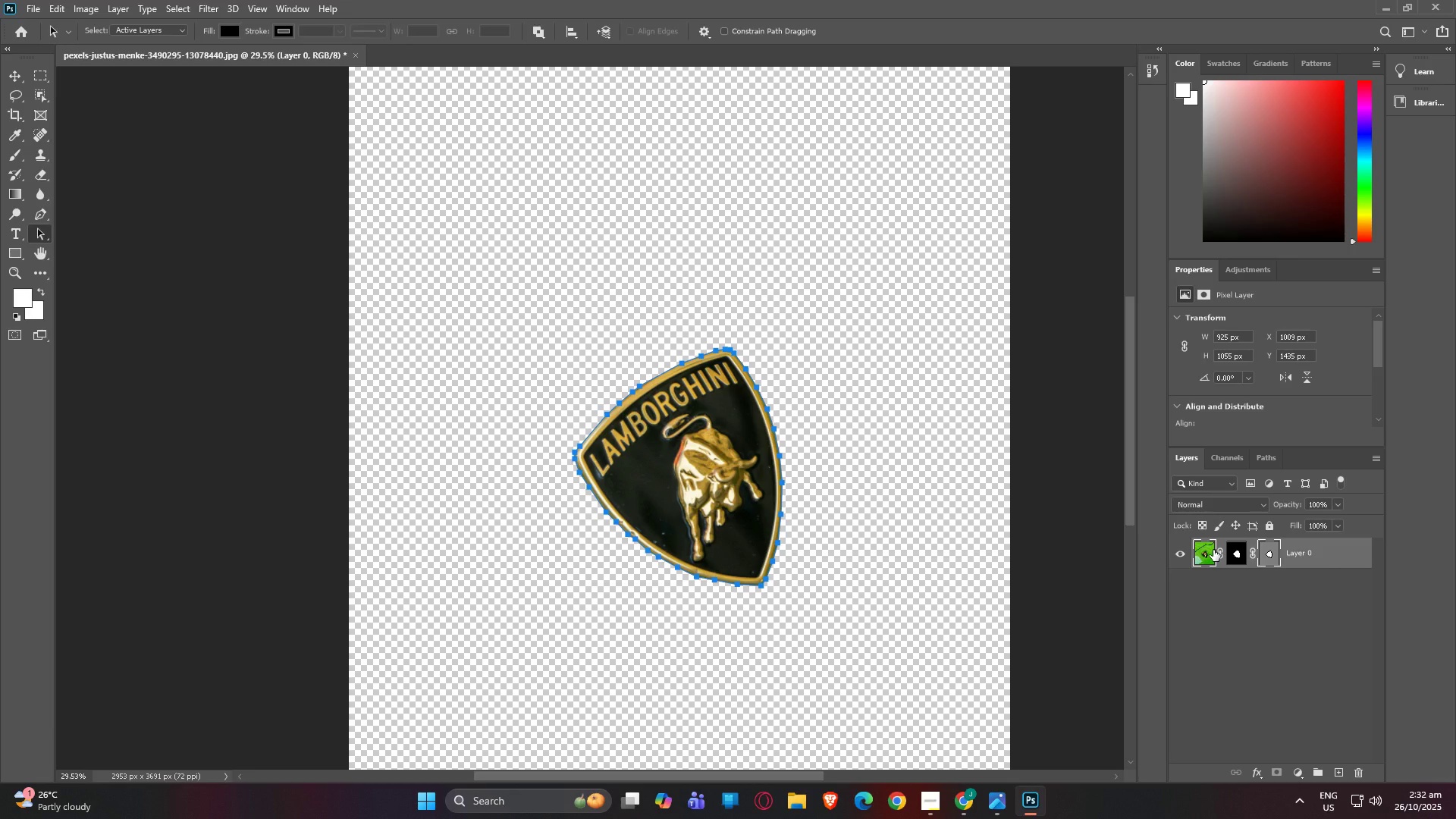 
key(Control+T)
 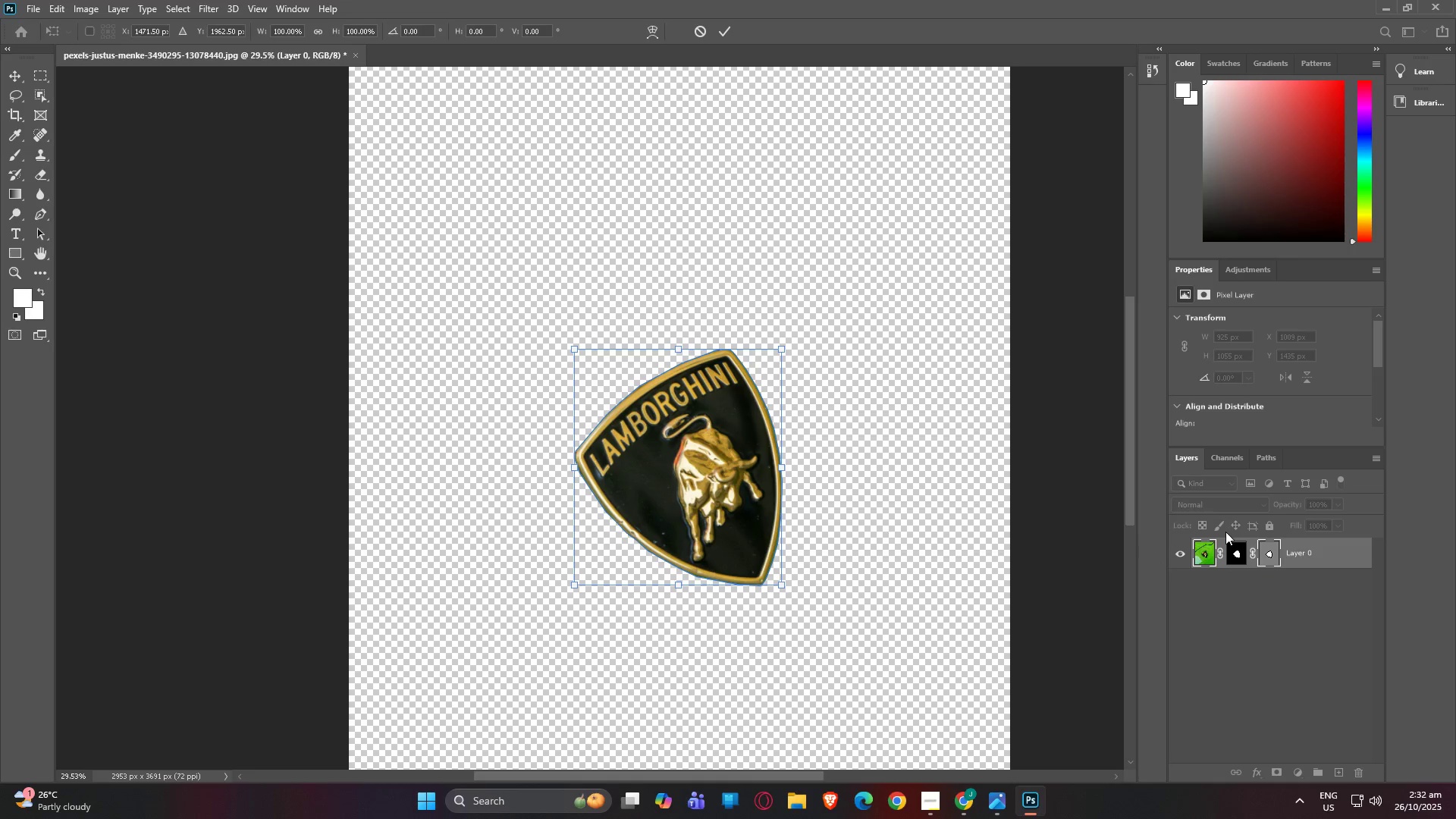 
left_click([1207, 557])
 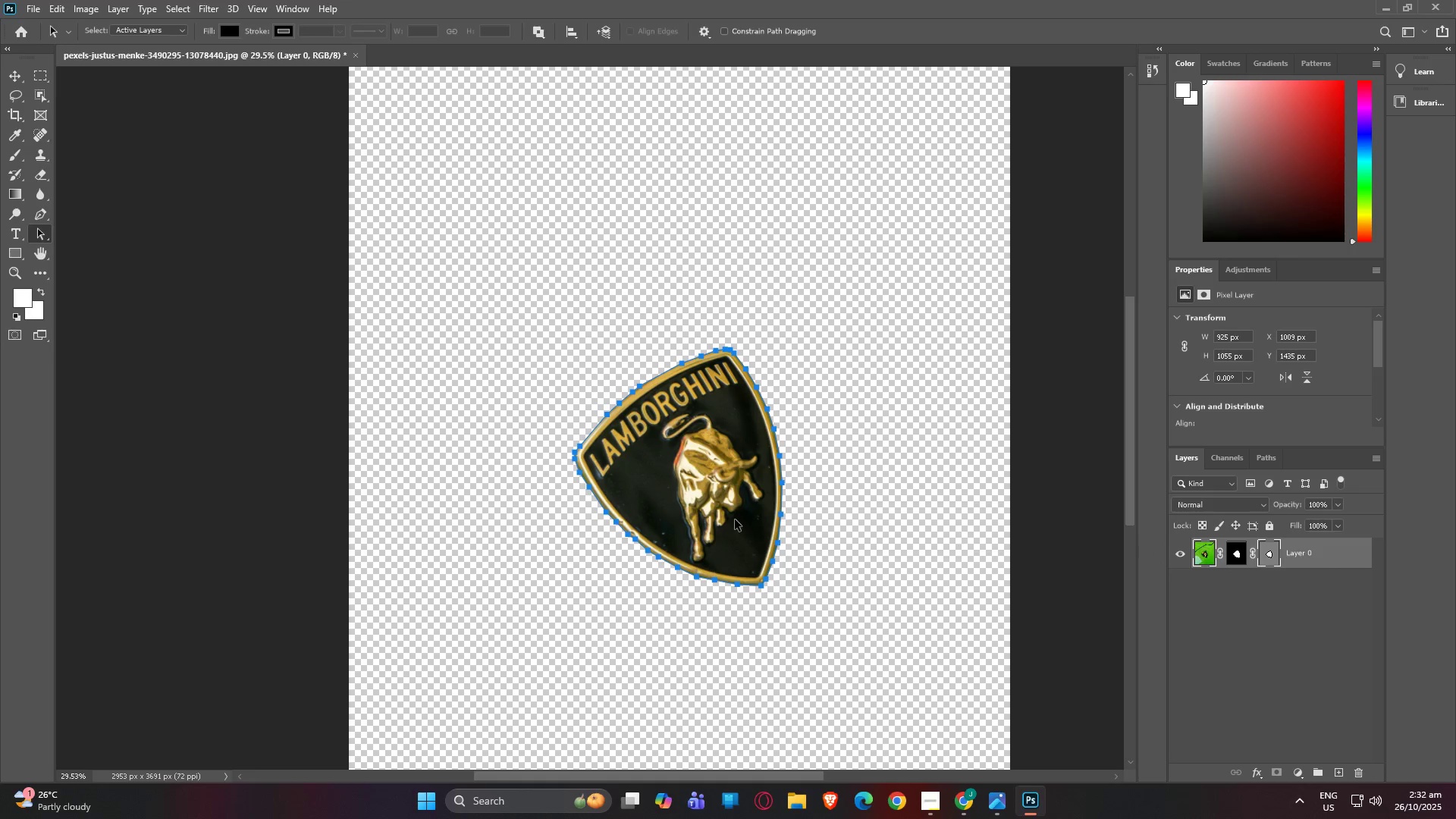 
key(Control+T)
 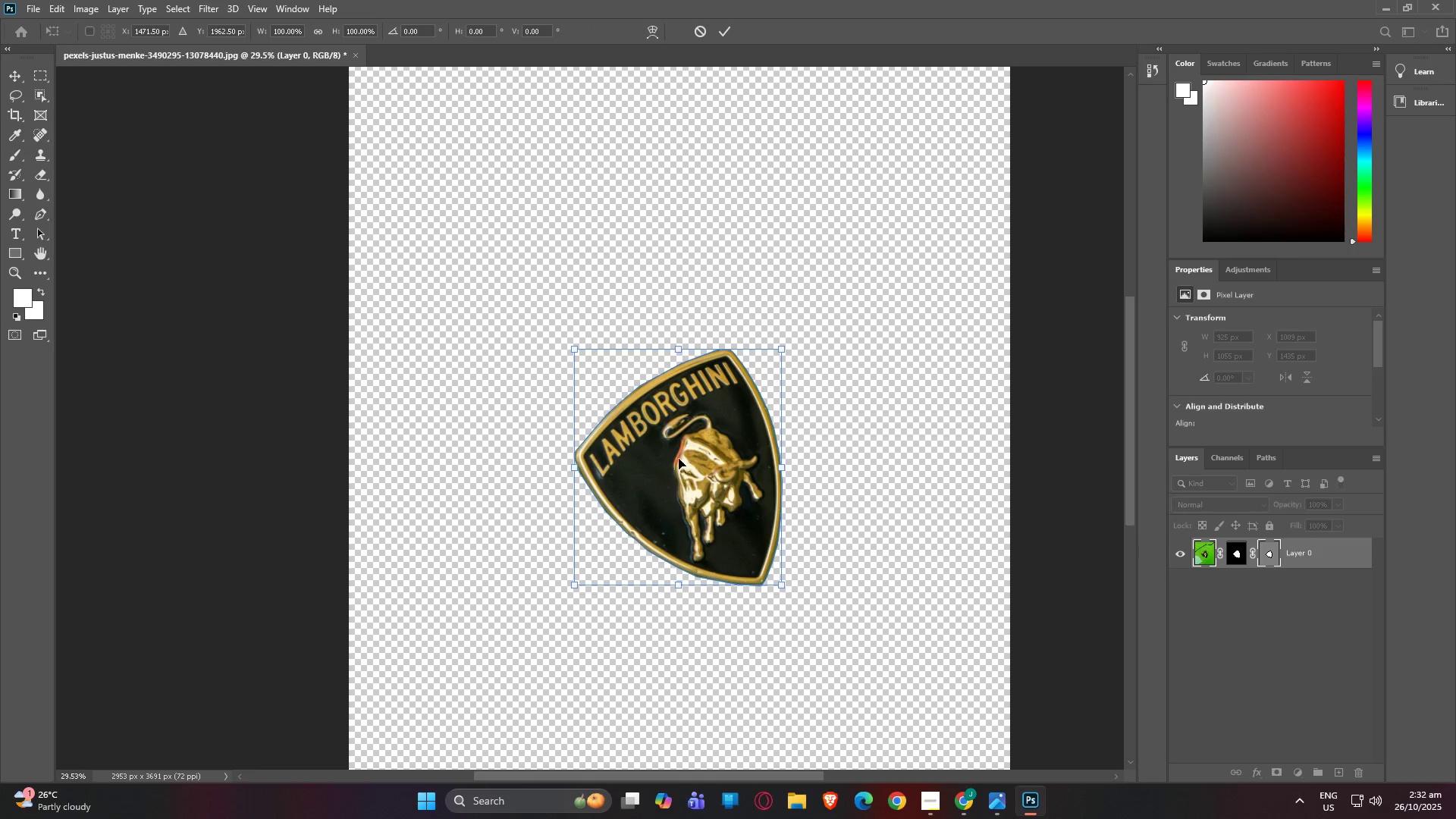 
right_click([678, 456])
 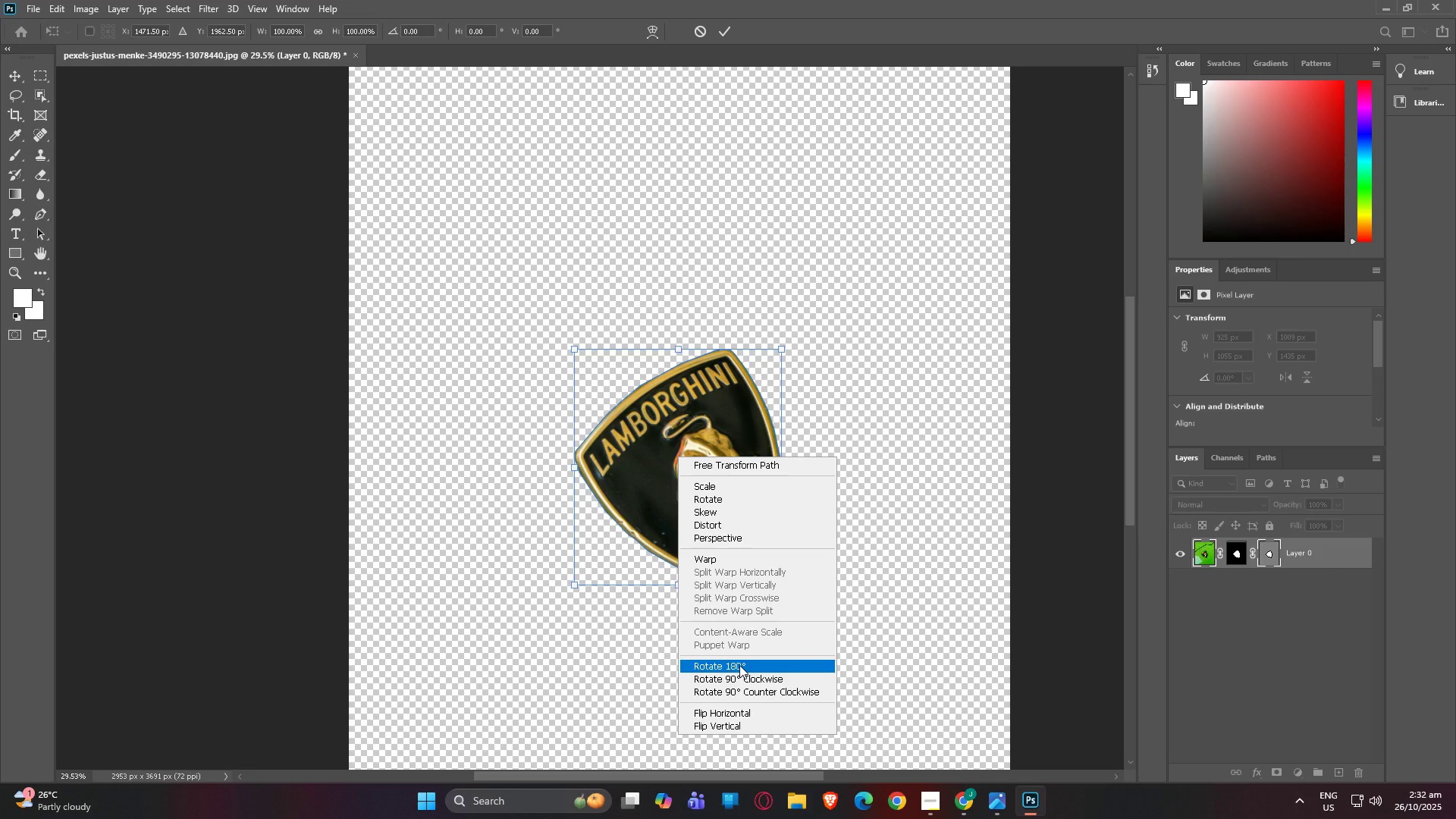 
left_click([739, 665])
 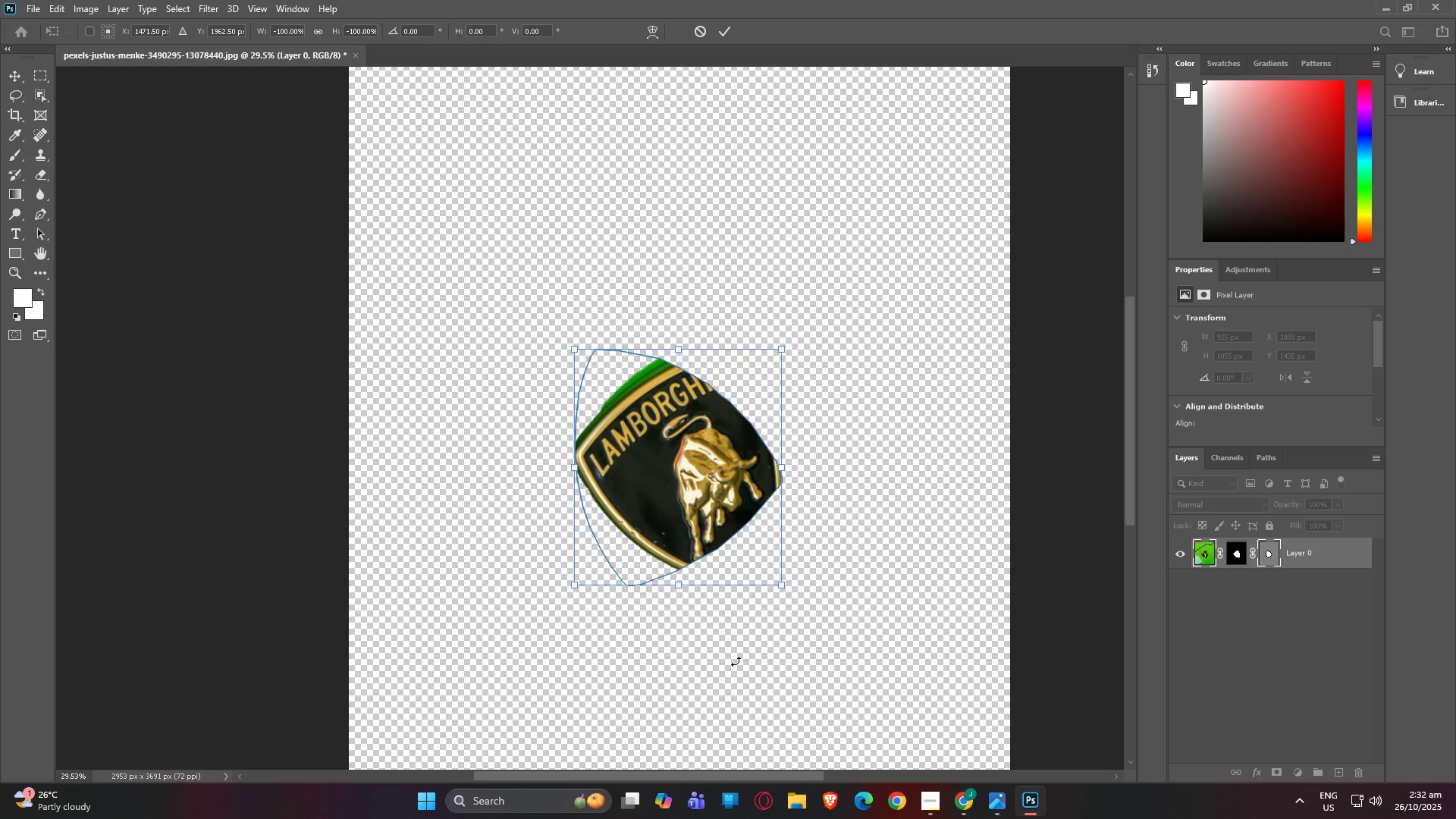 
key(Control+Z)
 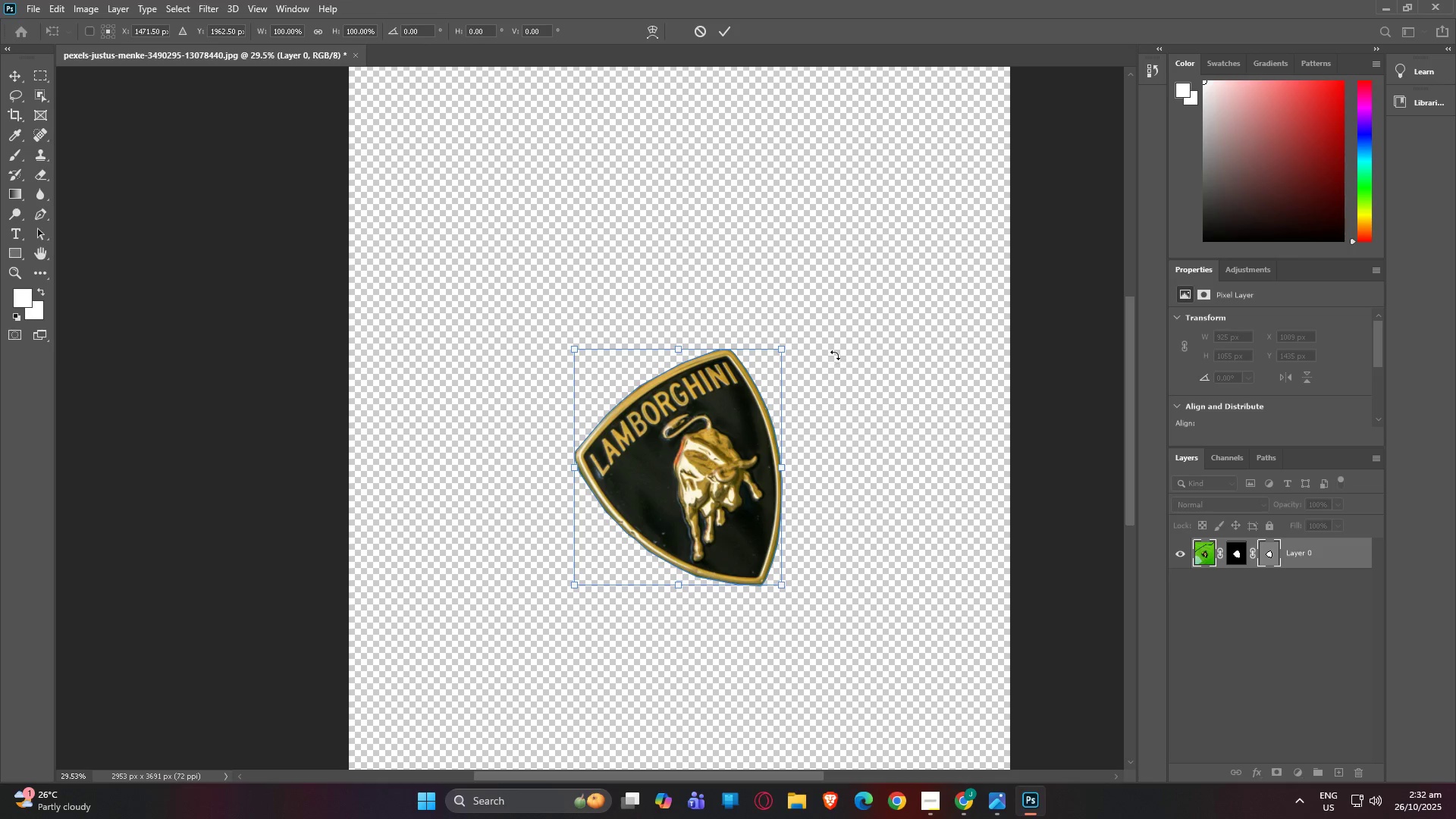 
triple_click([792, 325])
 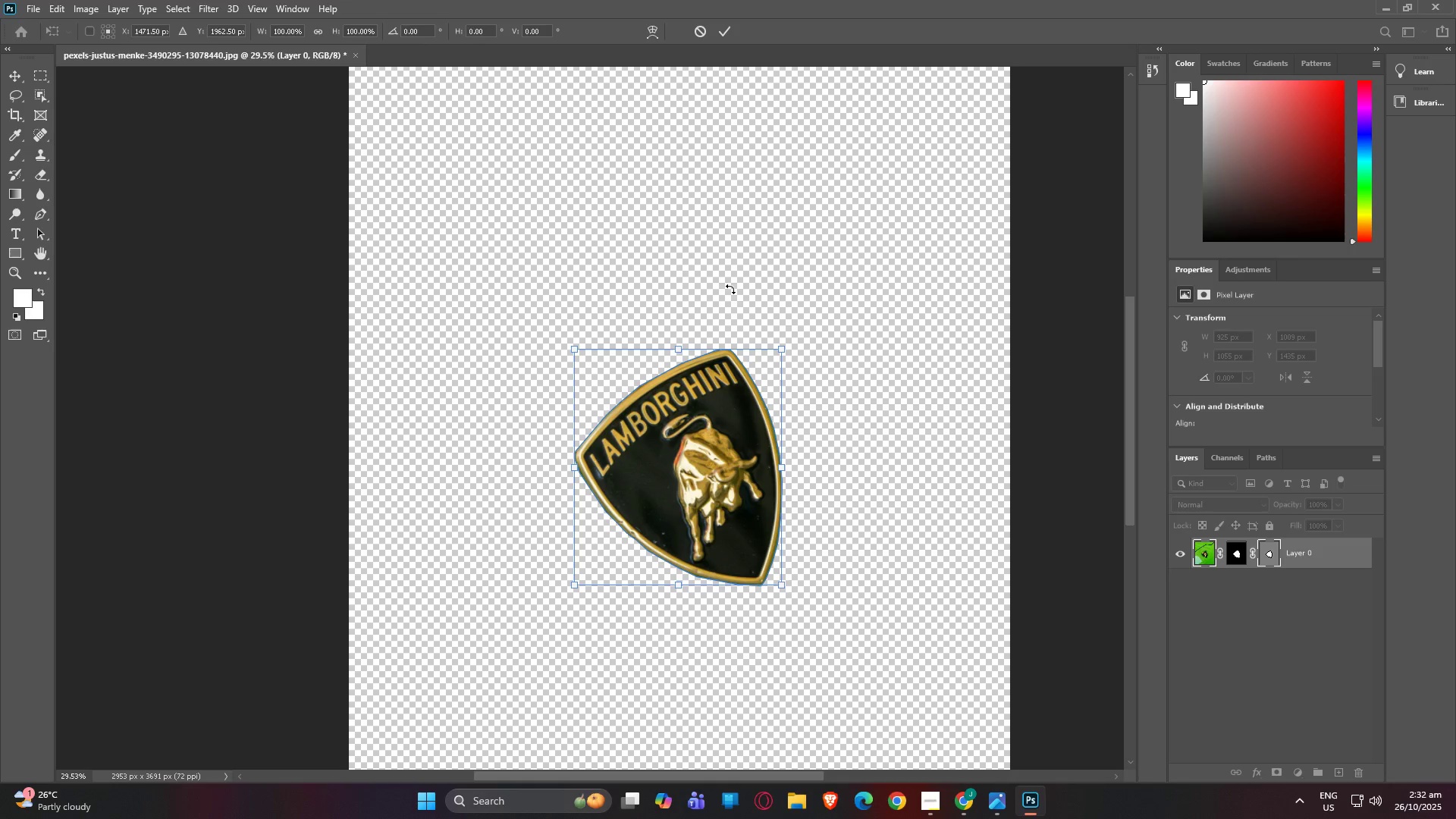 
key(A)
 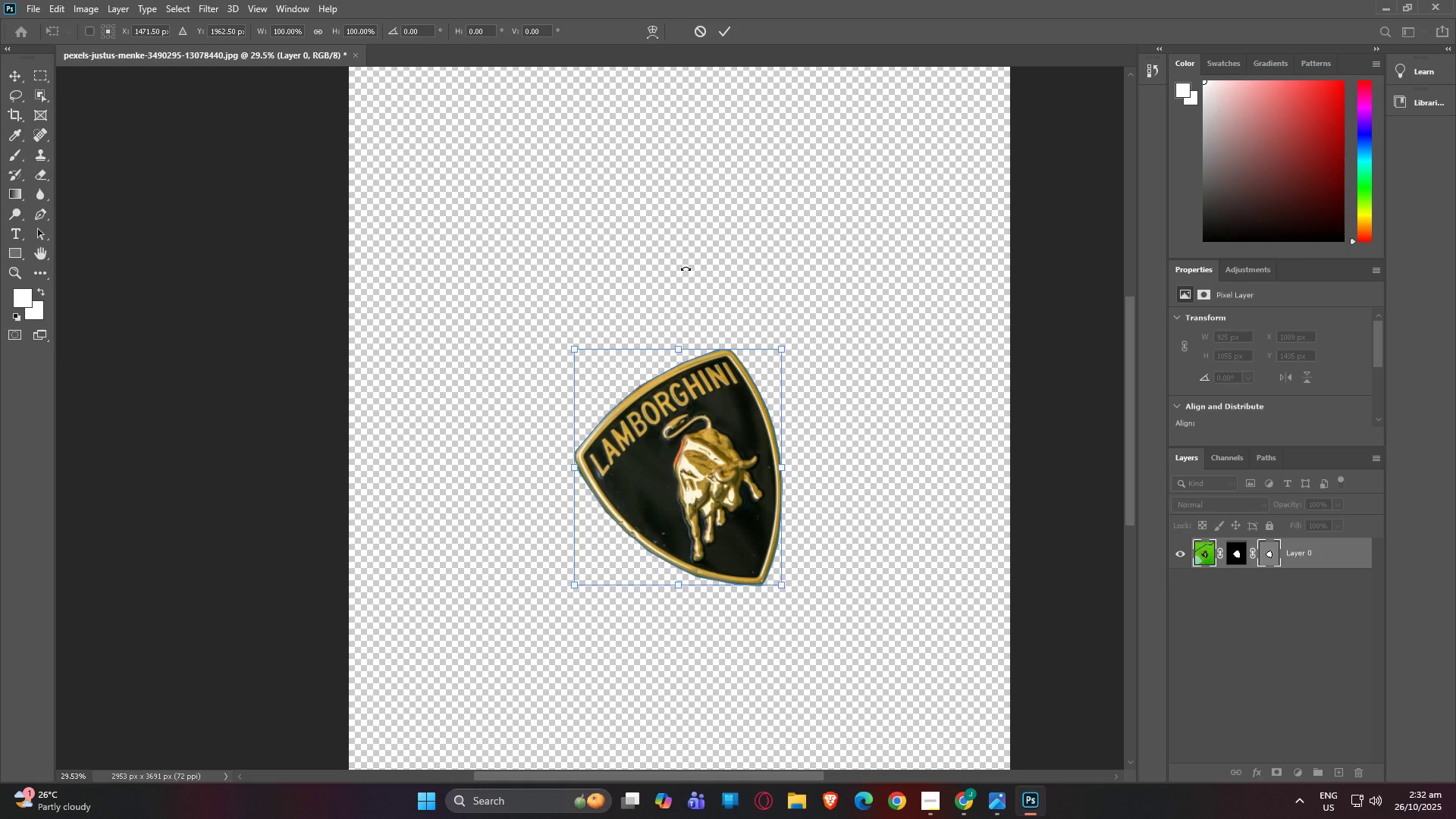 
triple_click([686, 268])
 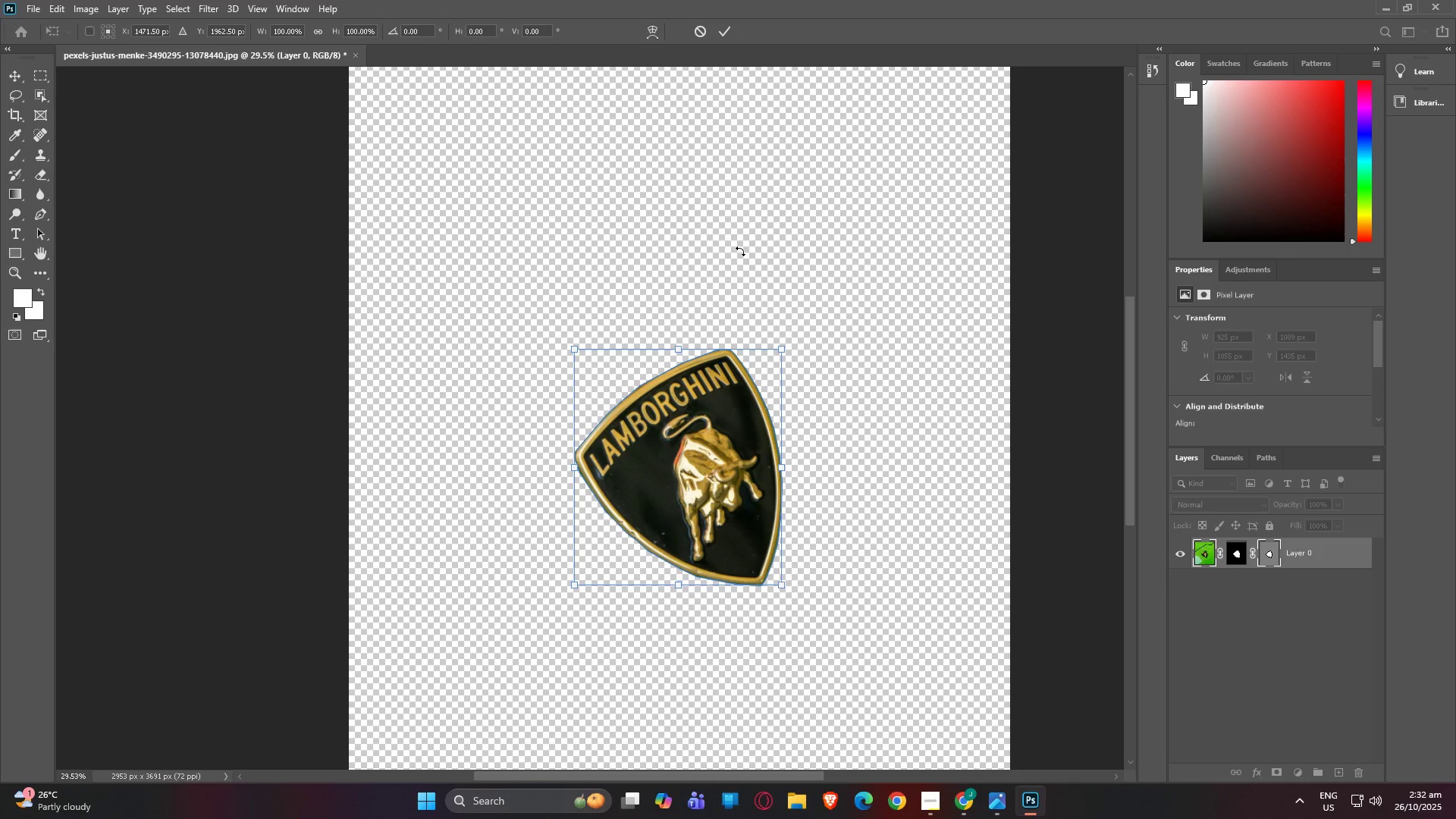 
key(W)
 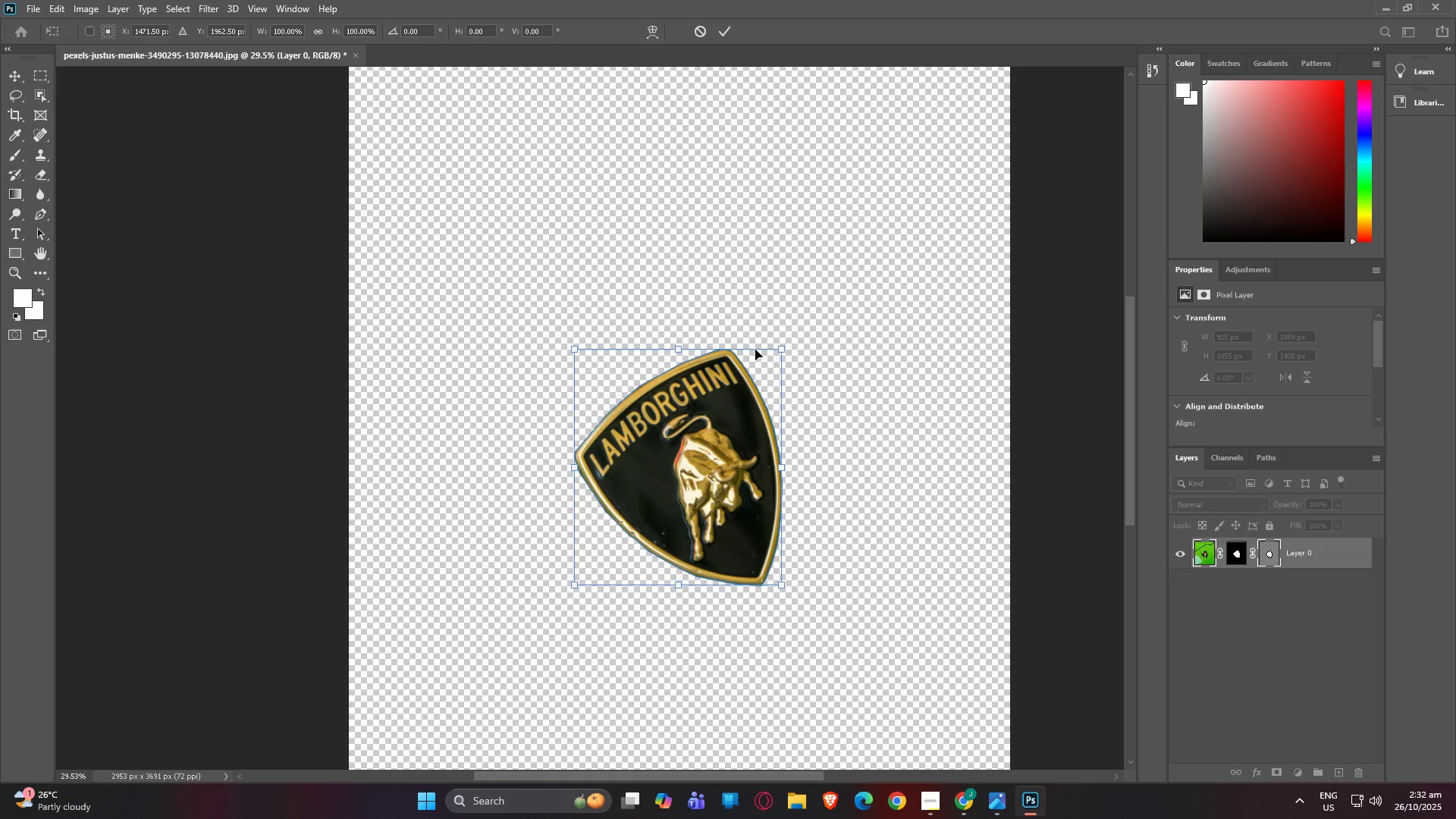 
left_click_drag(start_coordinate=[755, 350], to_coordinate=[749, 347])
 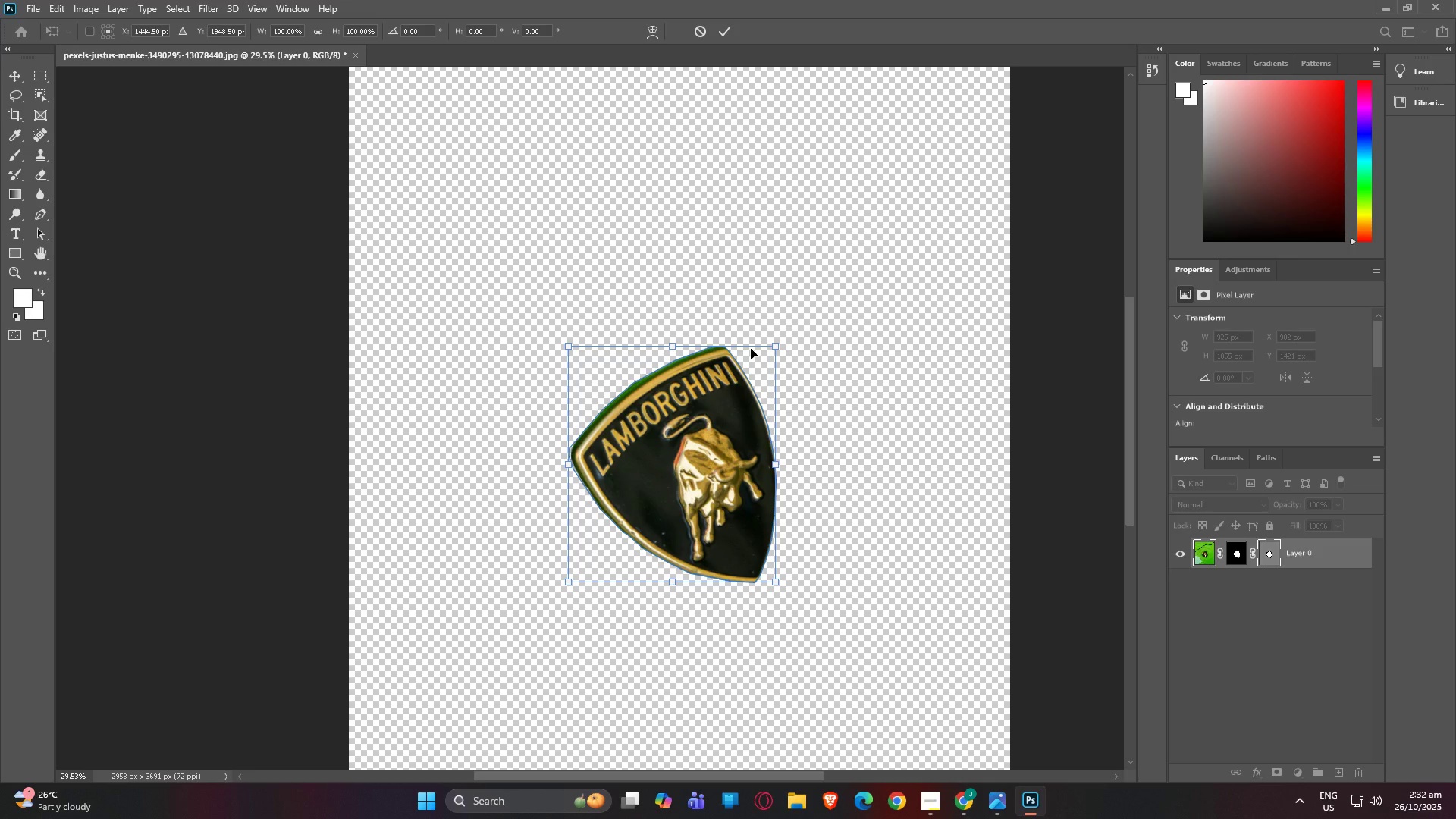 
left_click_drag(start_coordinate=[751, 349], to_coordinate=[816, 363])
 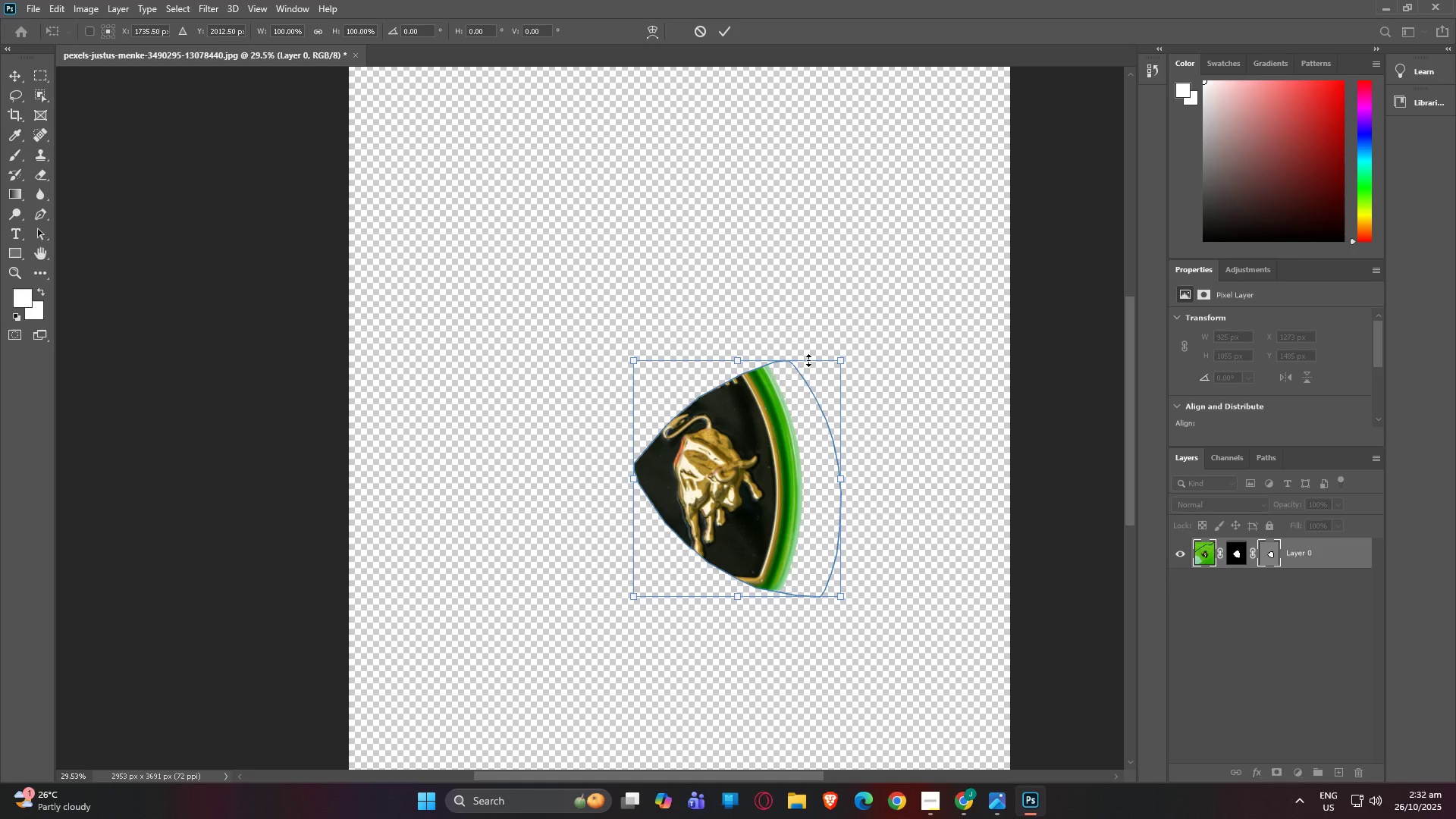 
key(Control+Z)
 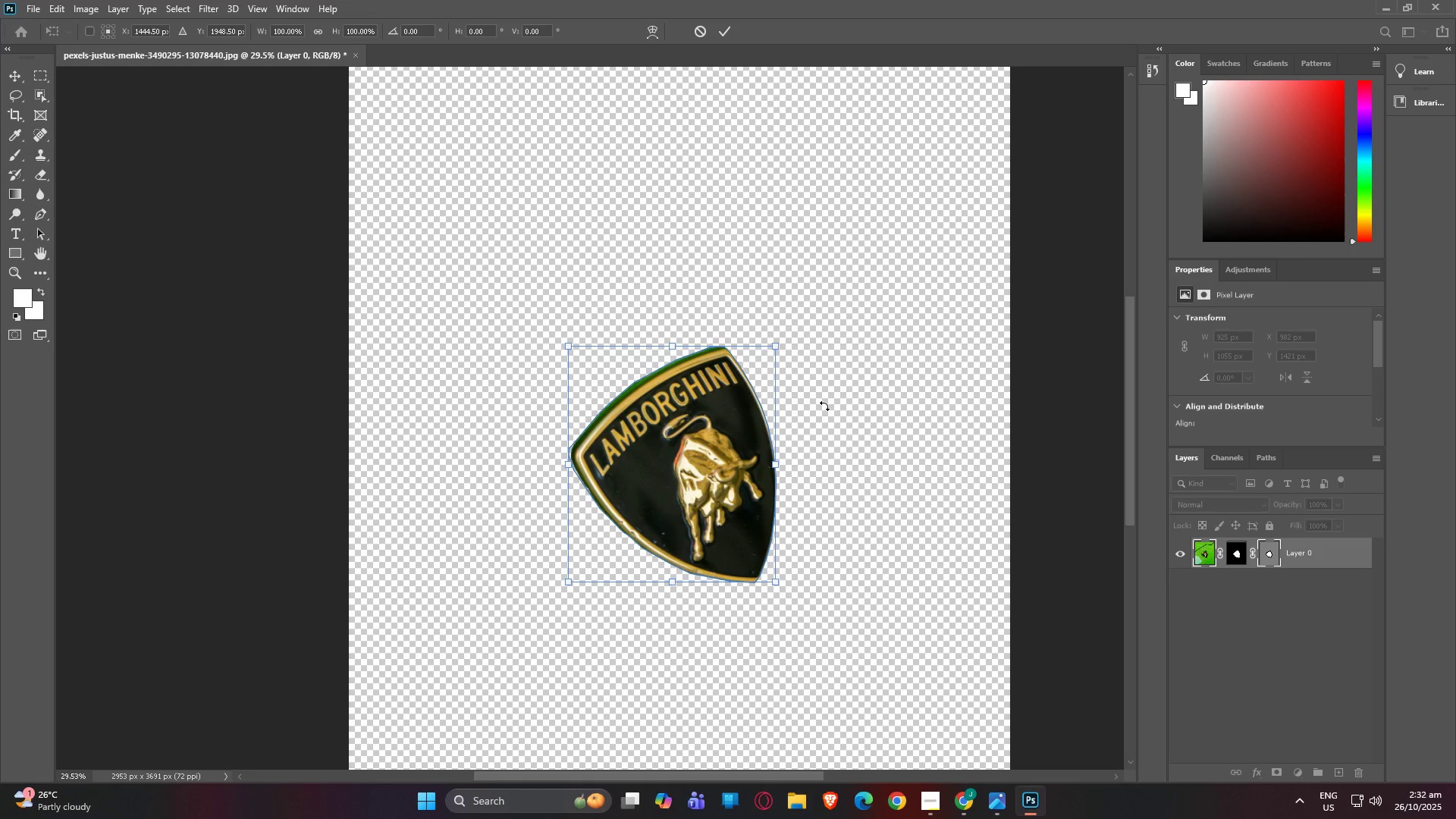 
left_click([824, 406])
 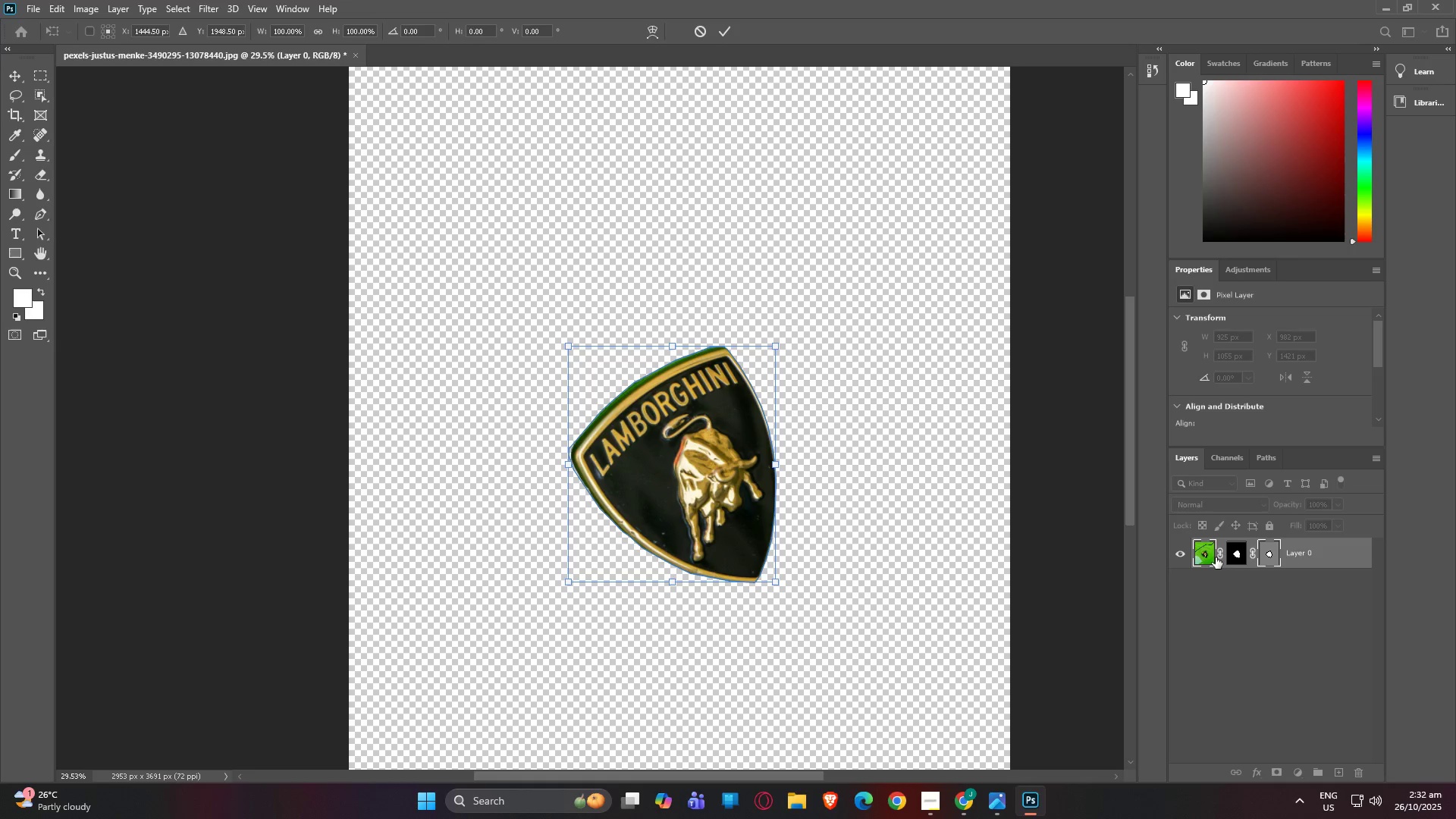 
left_click([1216, 555])
 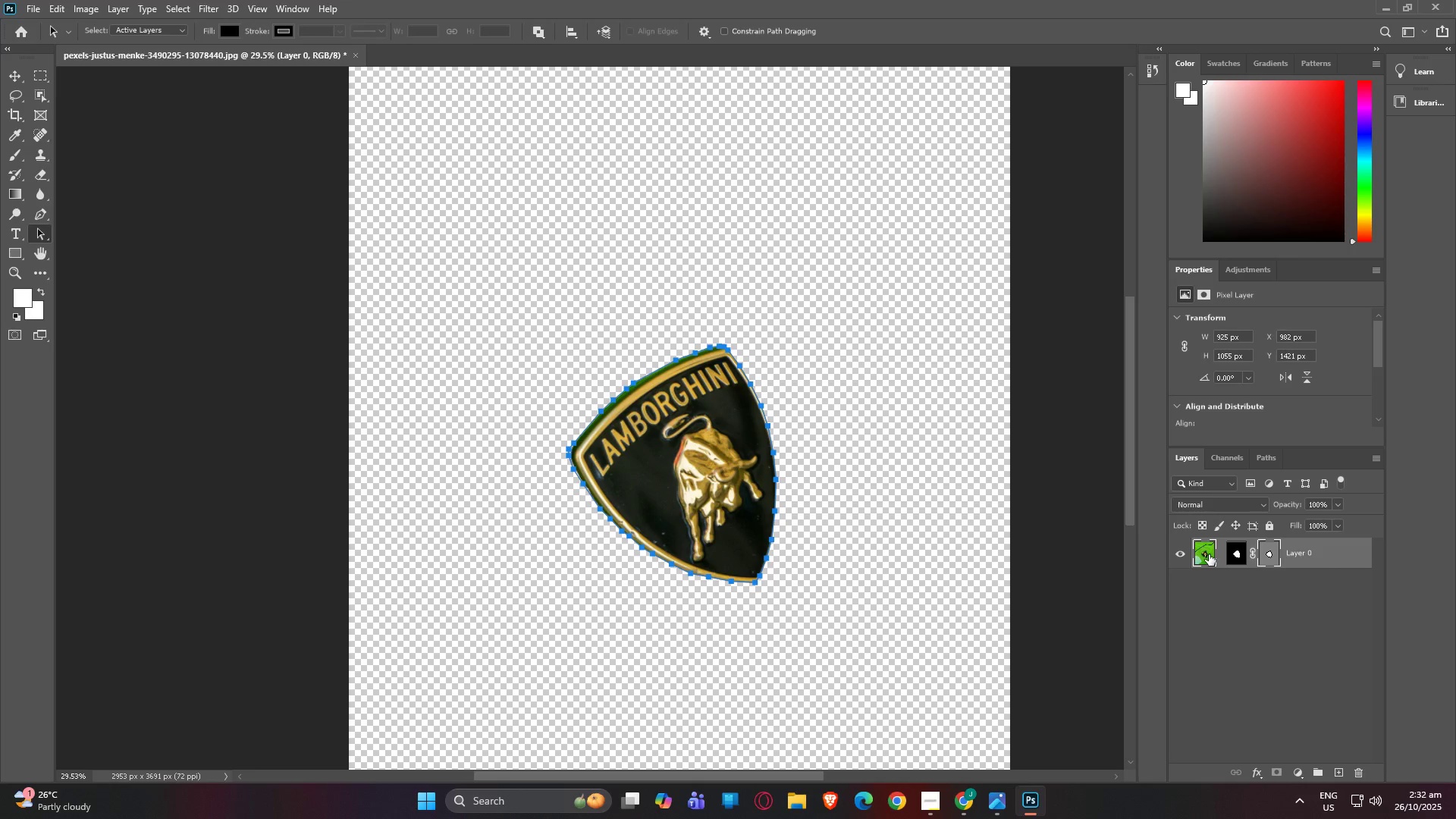 
left_click([1209, 554])
 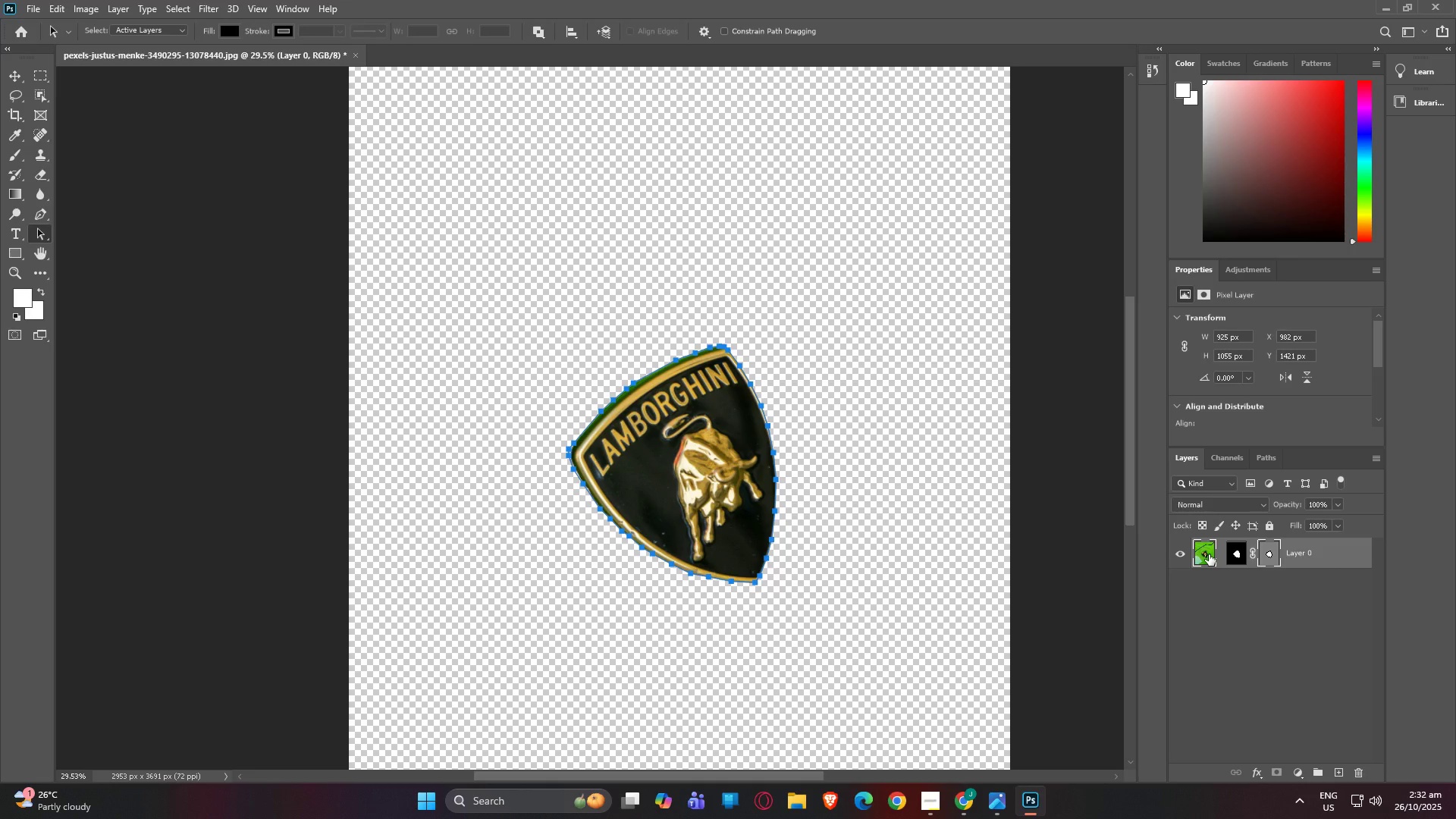 
left_click([1209, 554])
 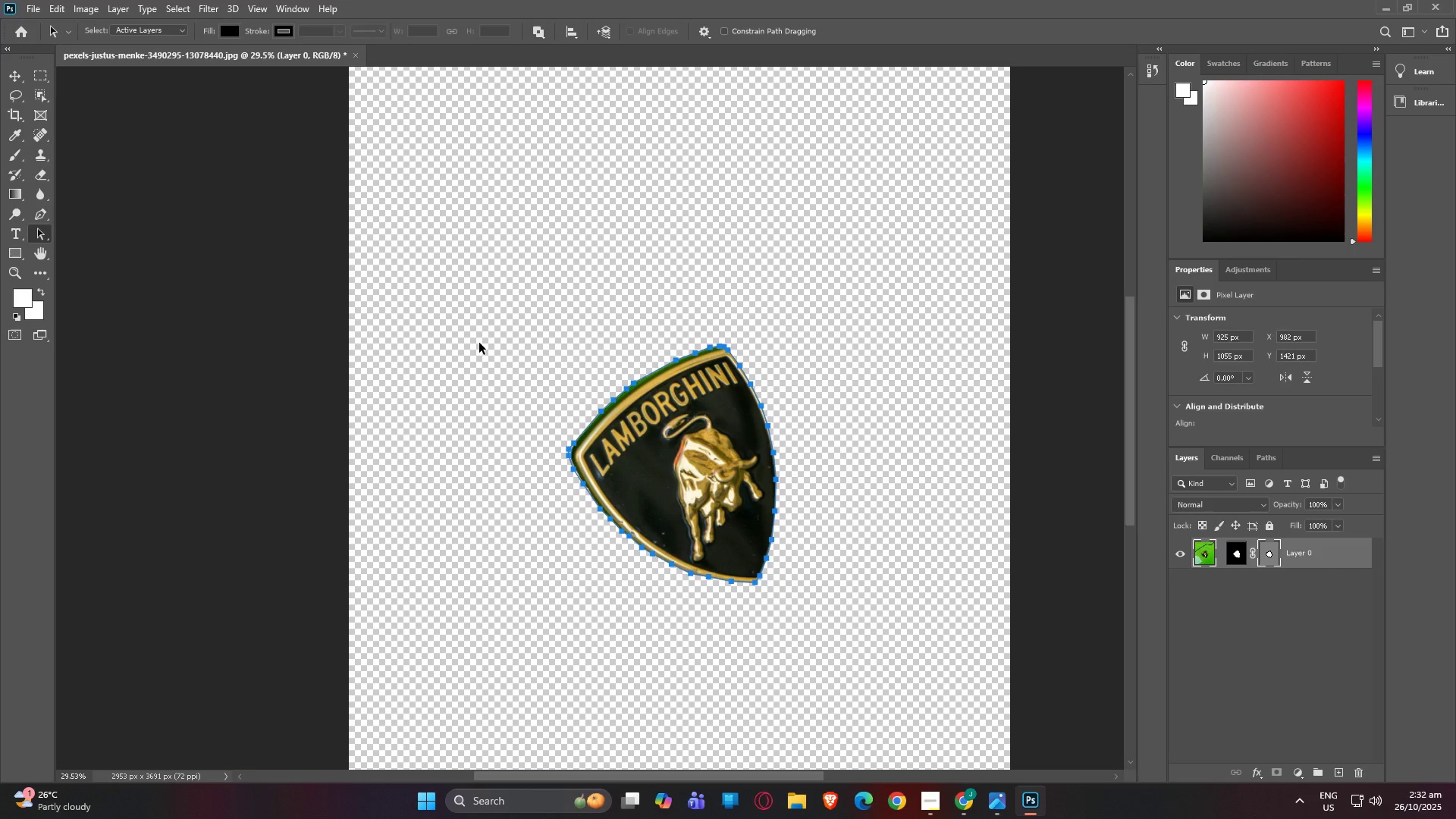 
left_click([479, 342])
 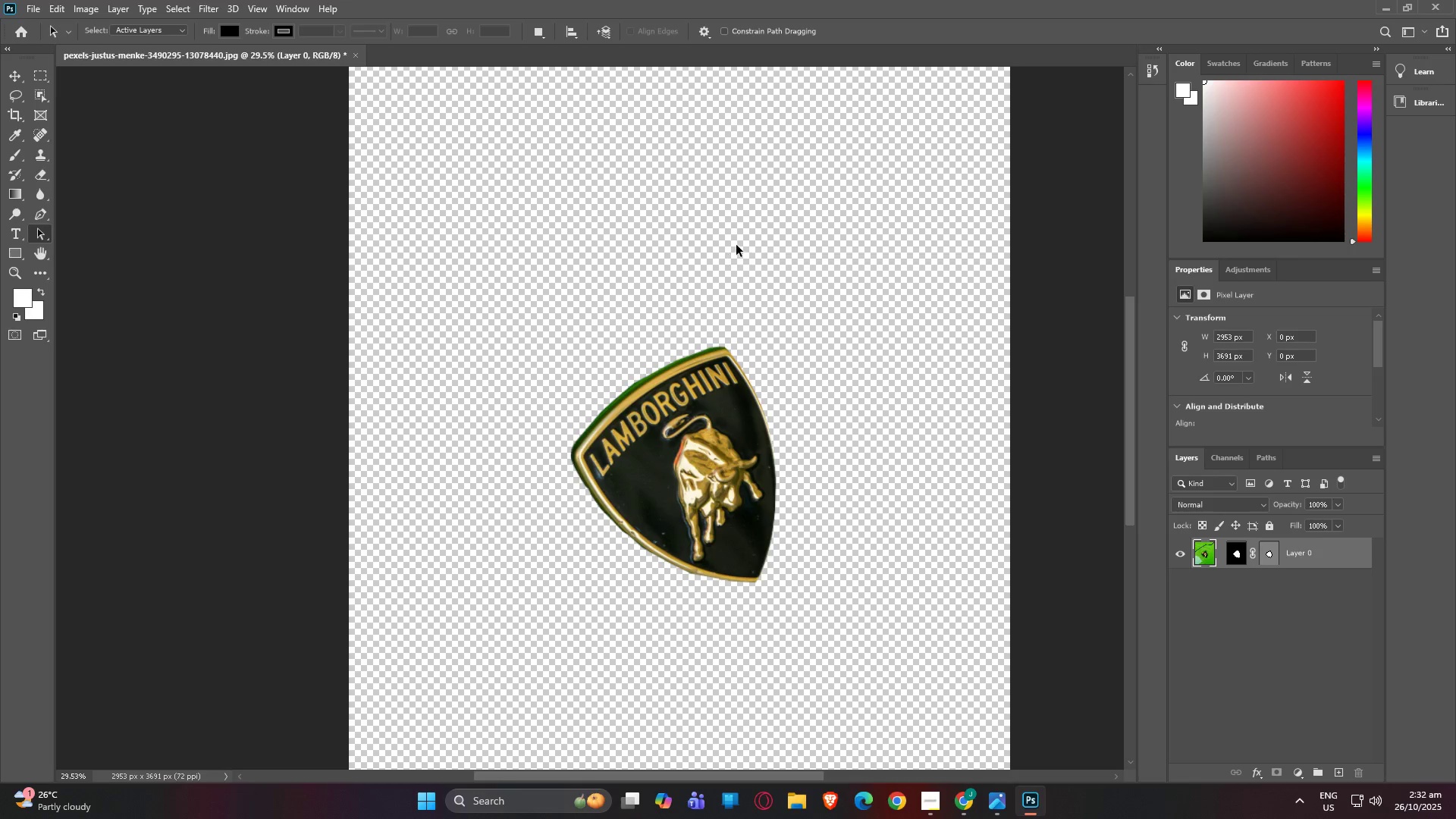 
key(A)
 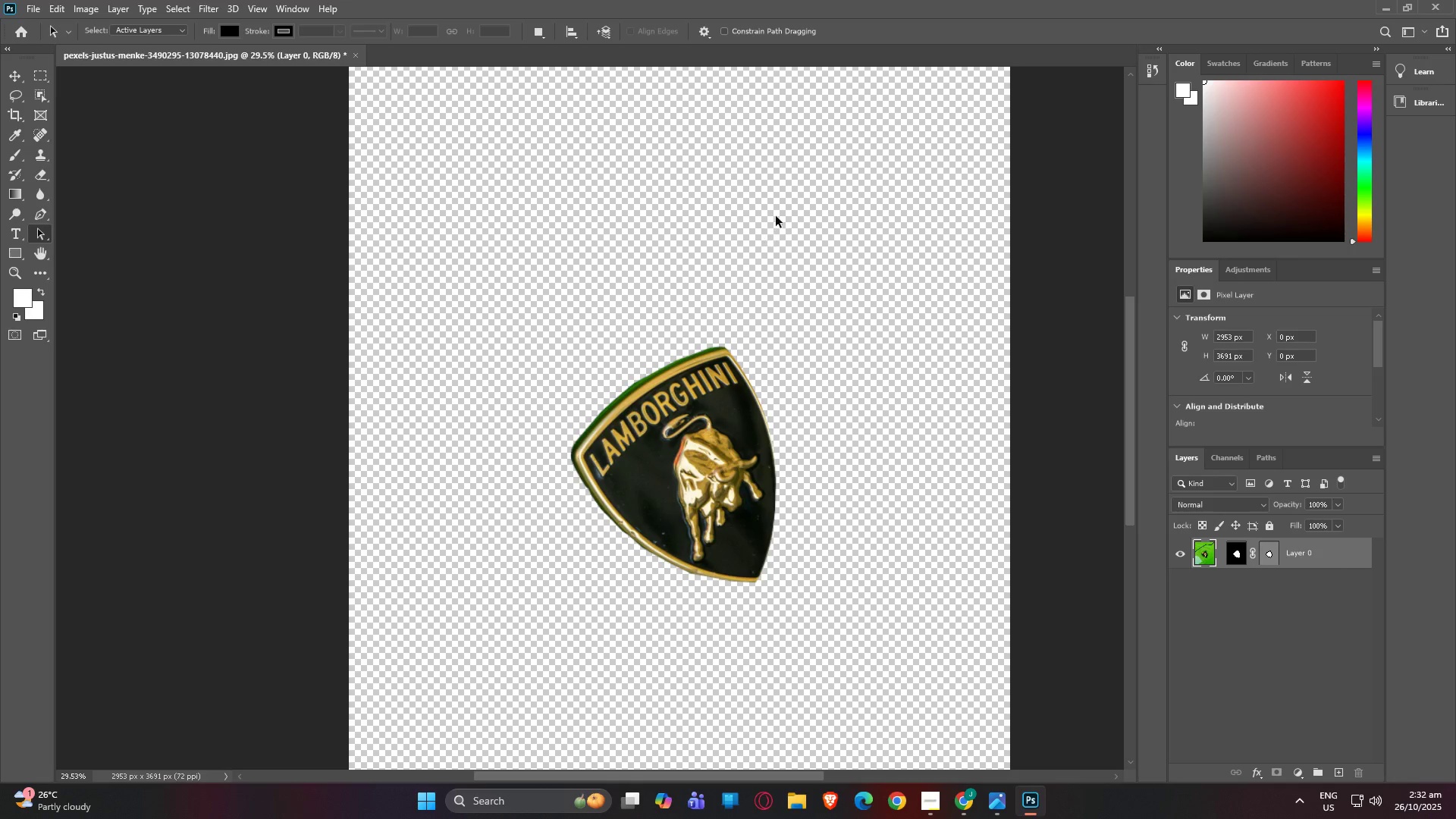 
left_click_drag(start_coordinate=[776, 213], to_coordinate=[491, 776])
 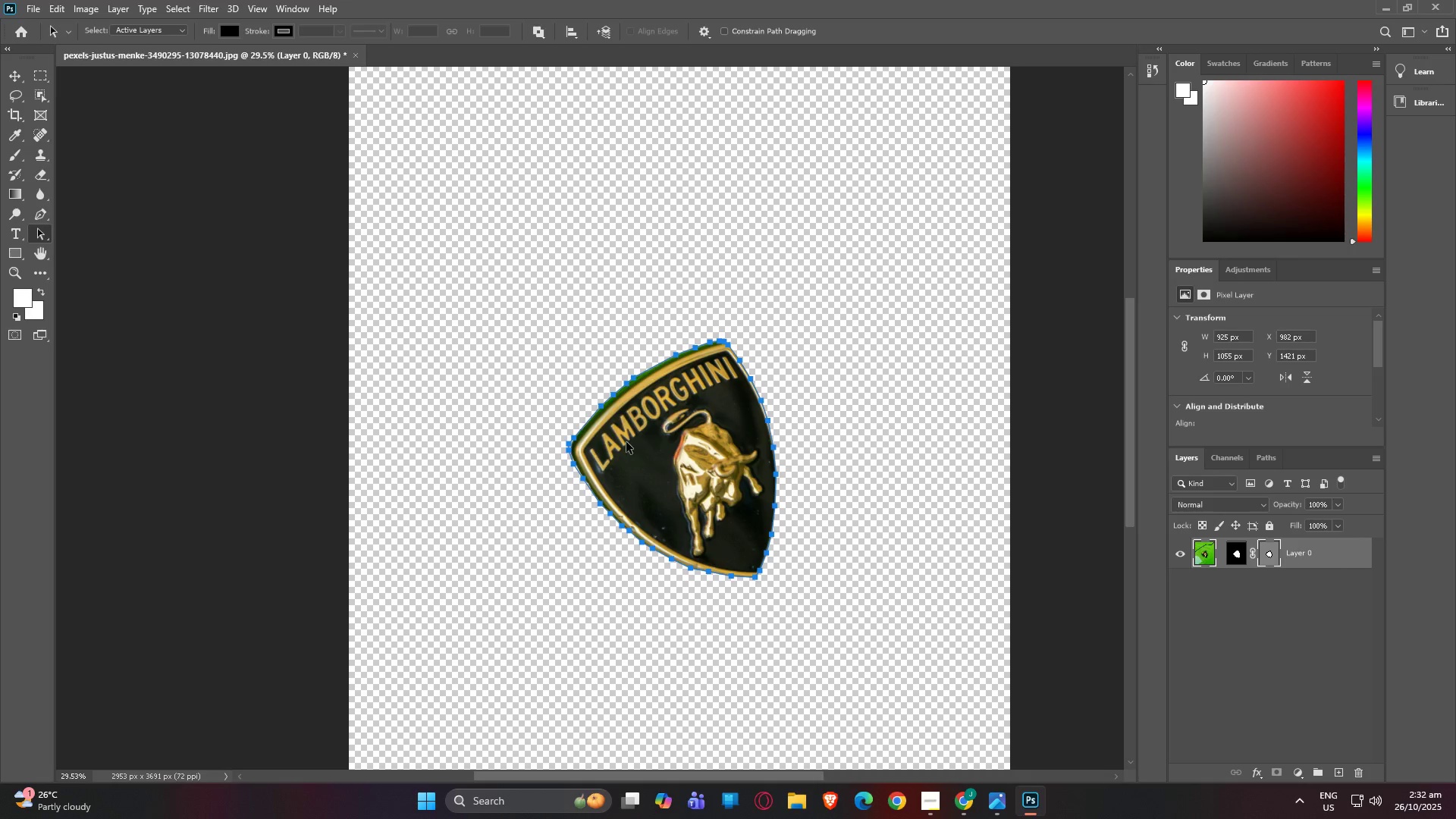 
left_click([1023, 520])
 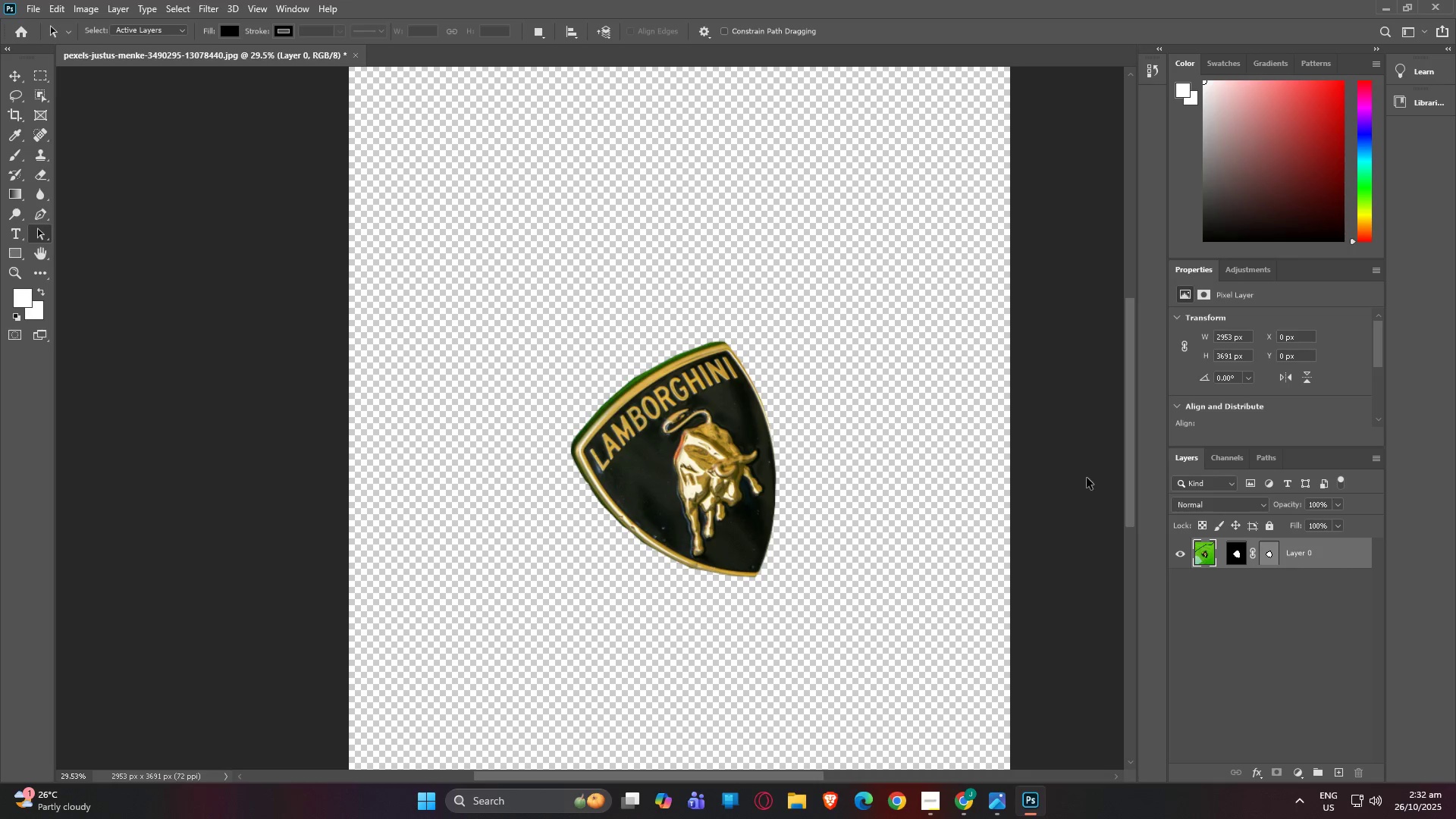 
left_click([1090, 476])
 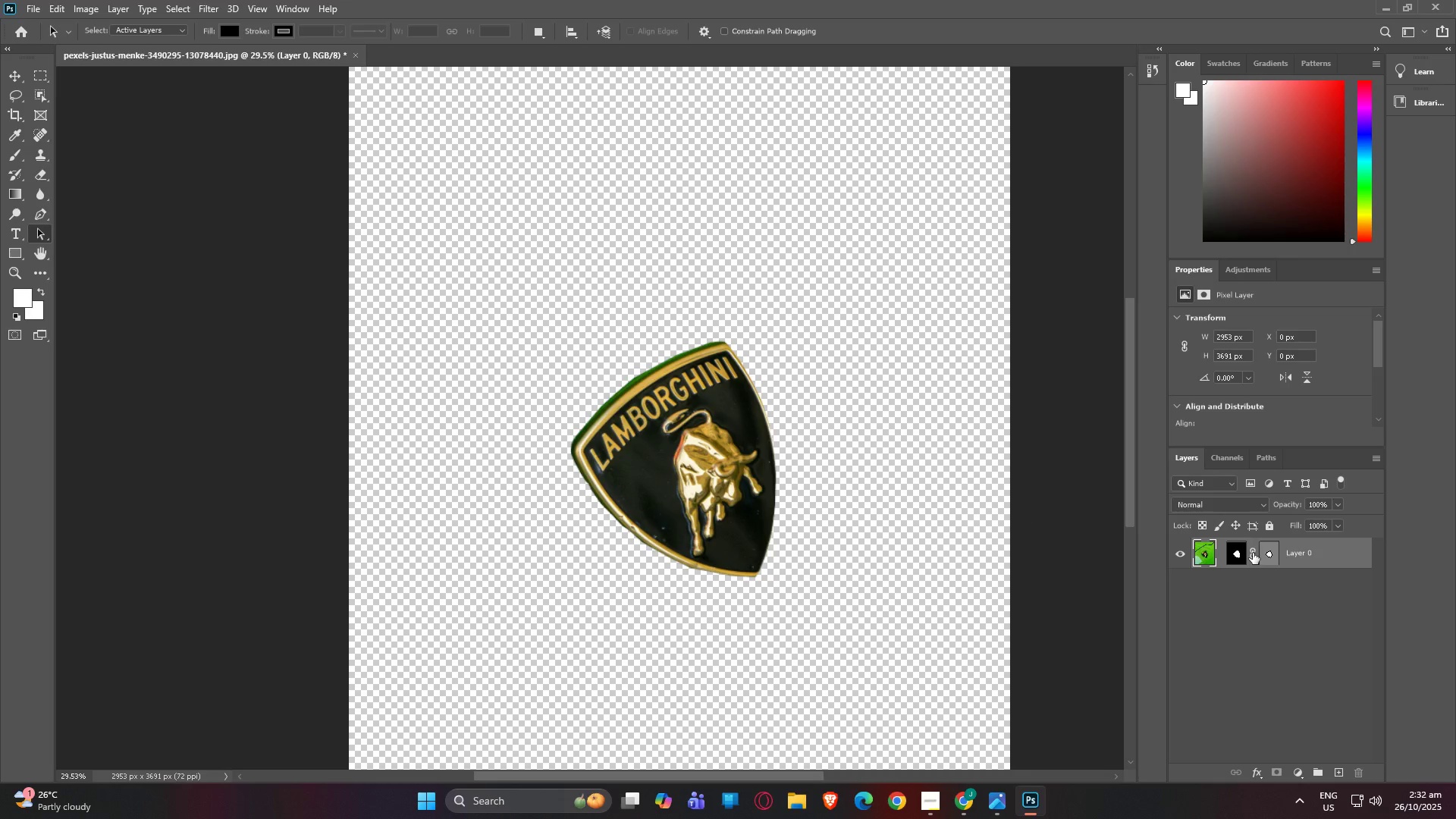 
left_click([1254, 553])
 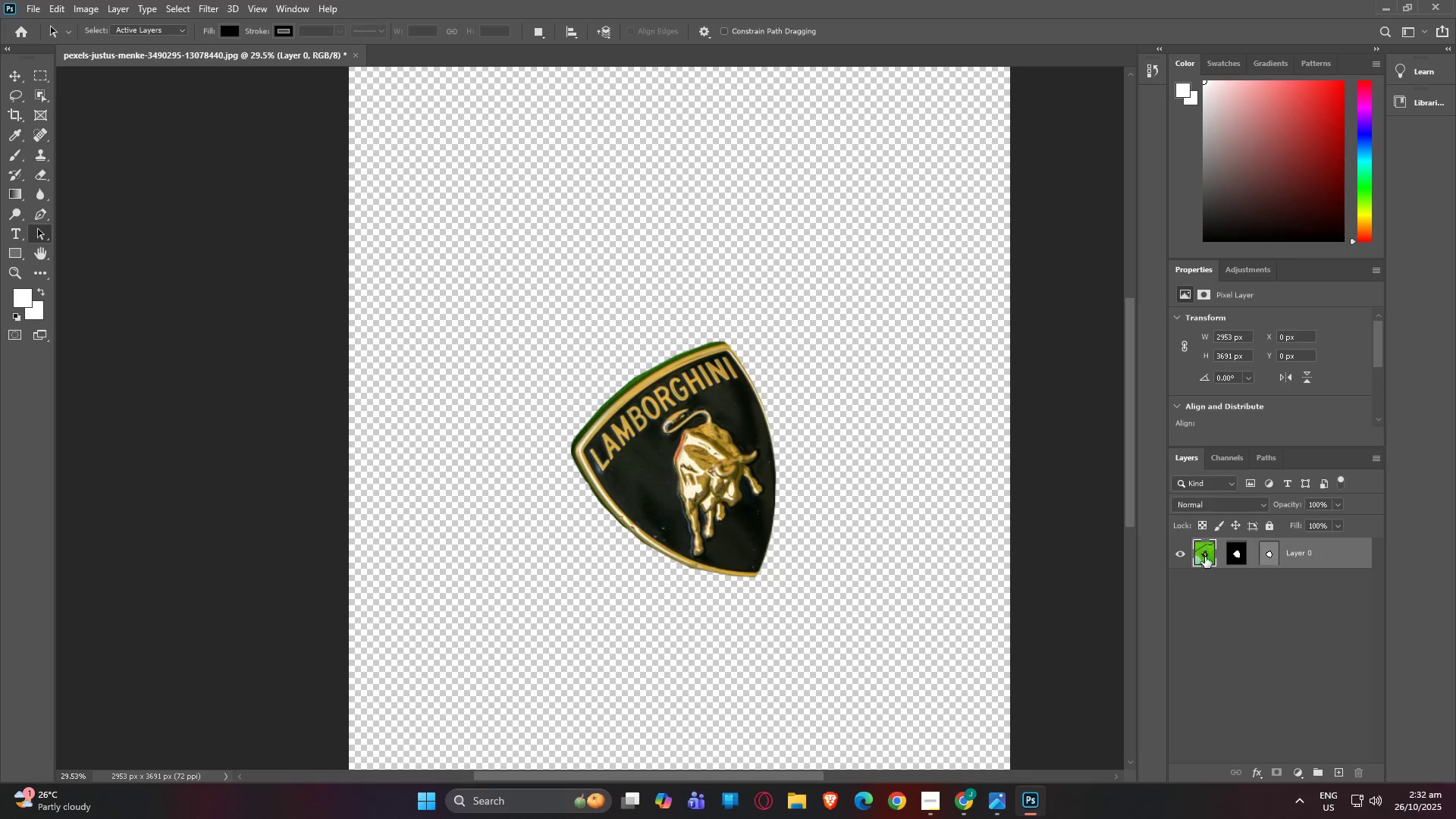 
left_click([1204, 559])
 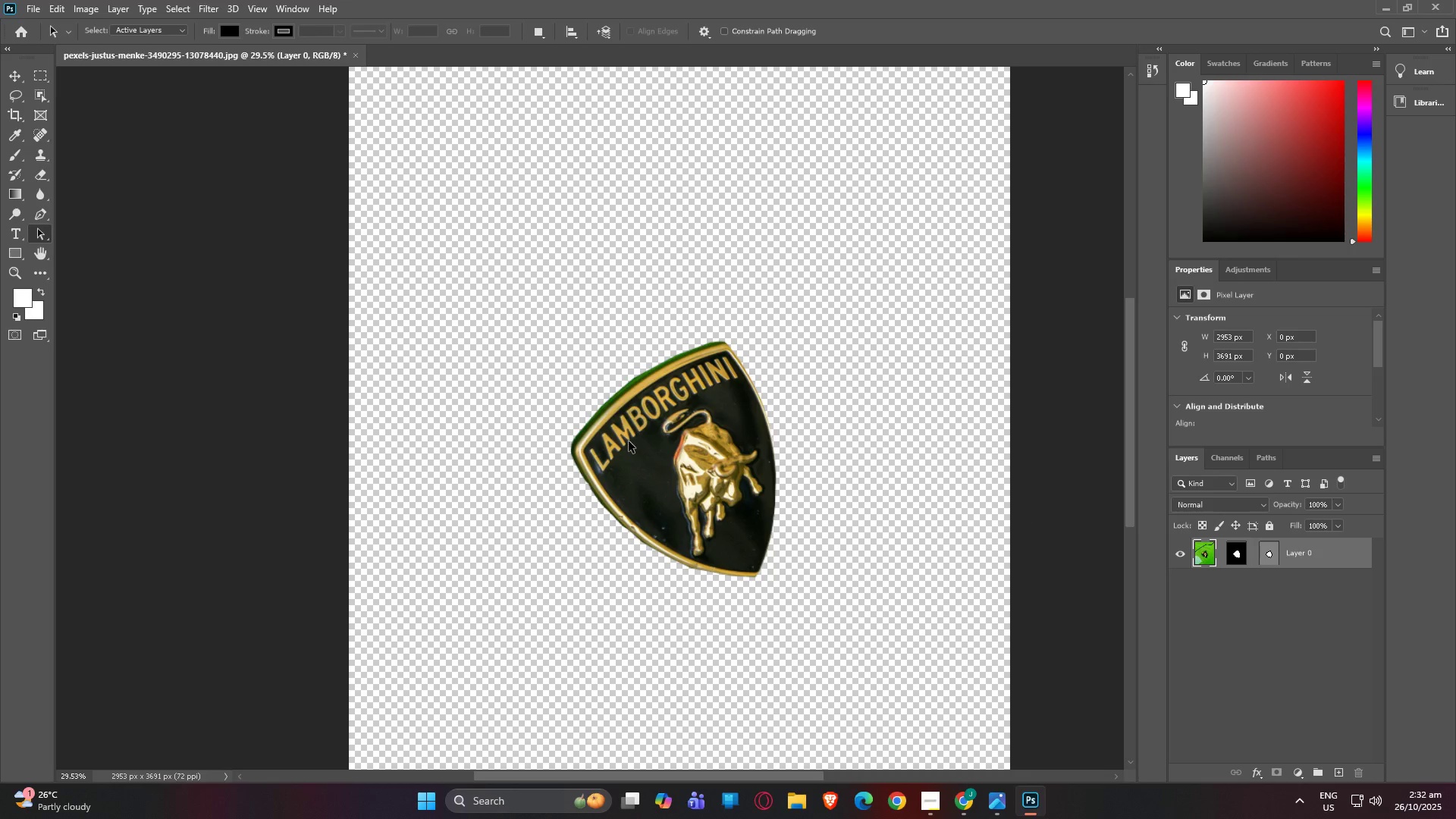 
left_click([629, 441])
 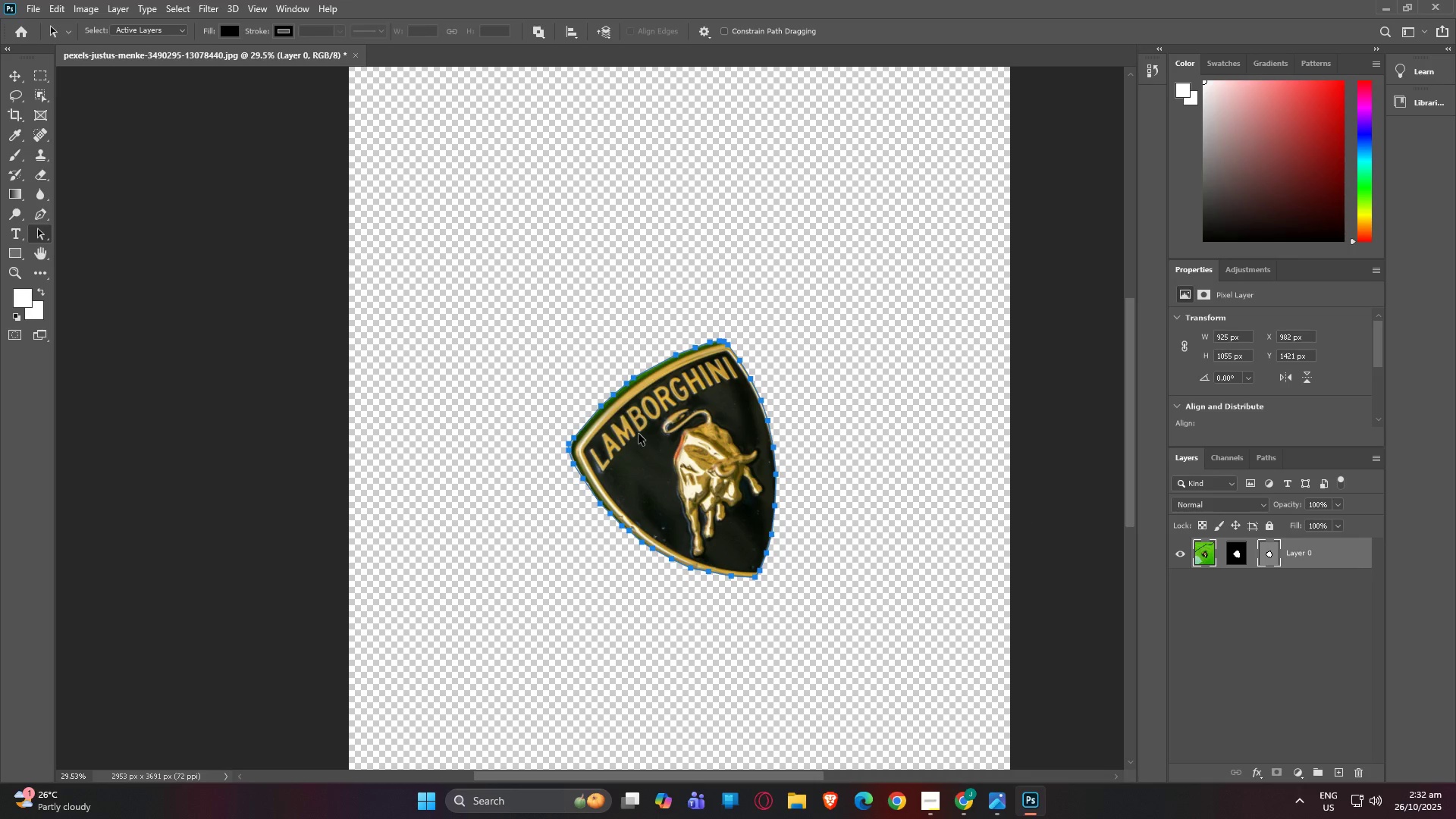 
left_click([639, 434])
 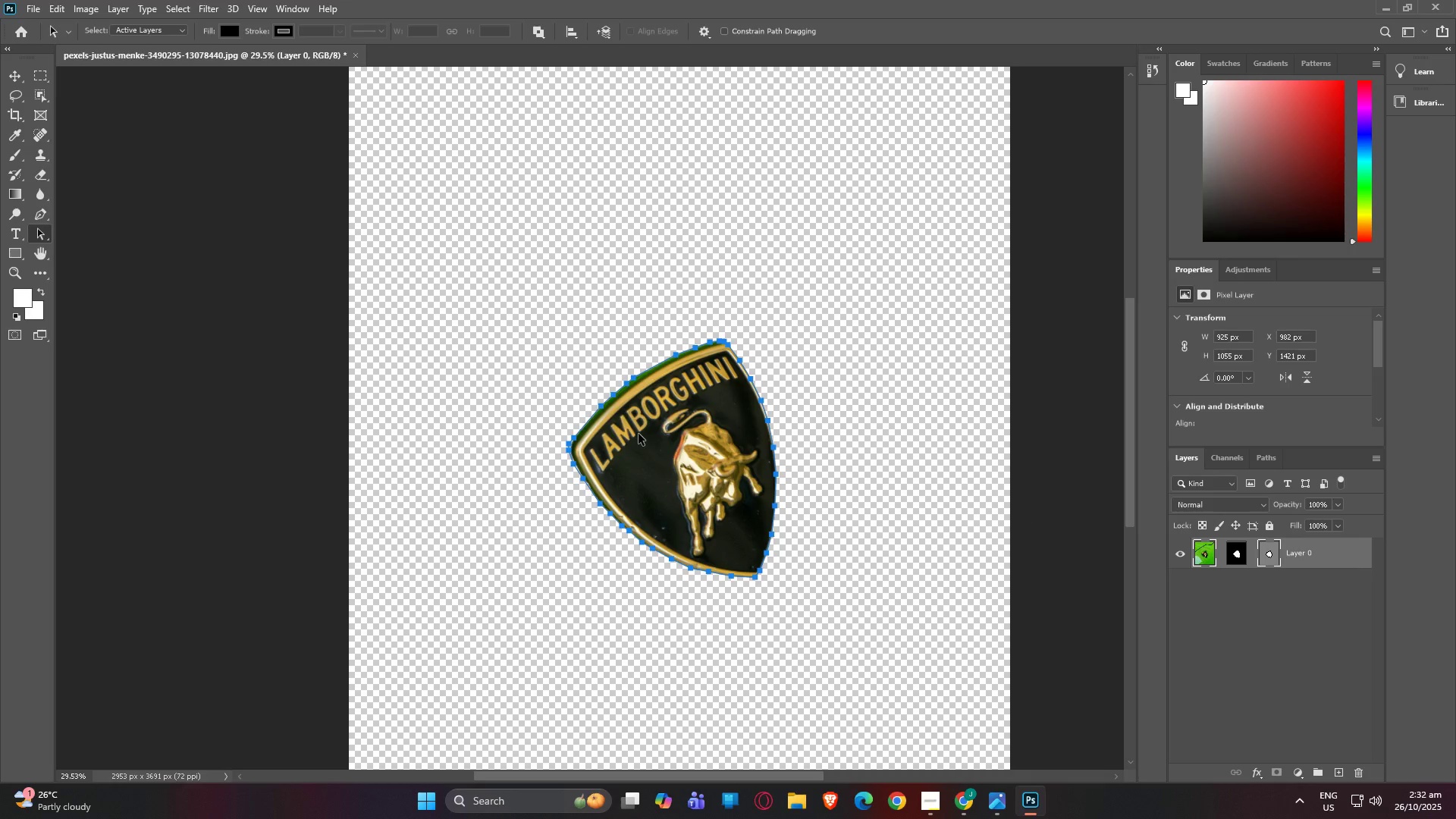 
key(Control+T)
 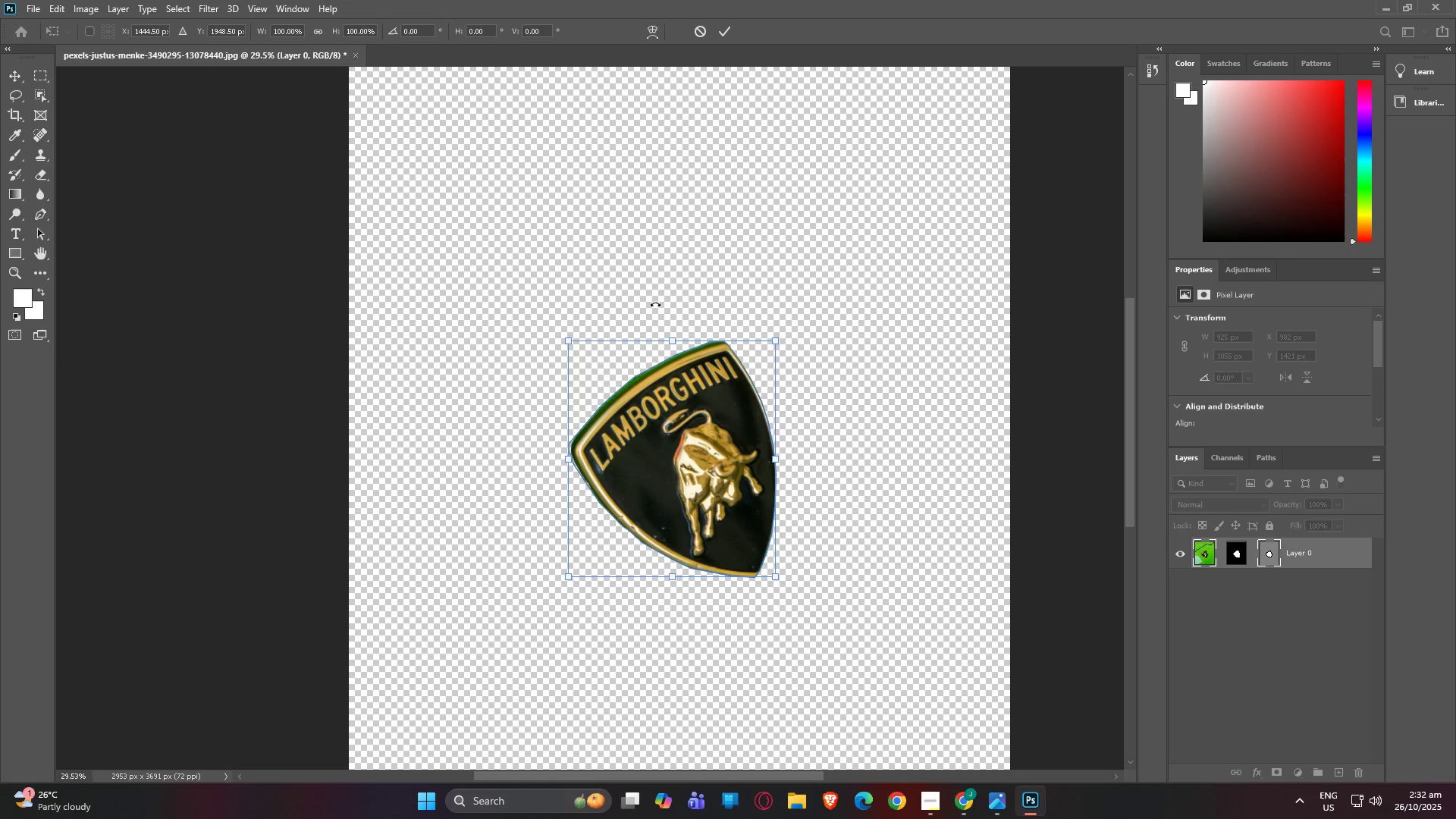 
left_click_drag(start_coordinate=[591, 413], to_coordinate=[635, 365])
 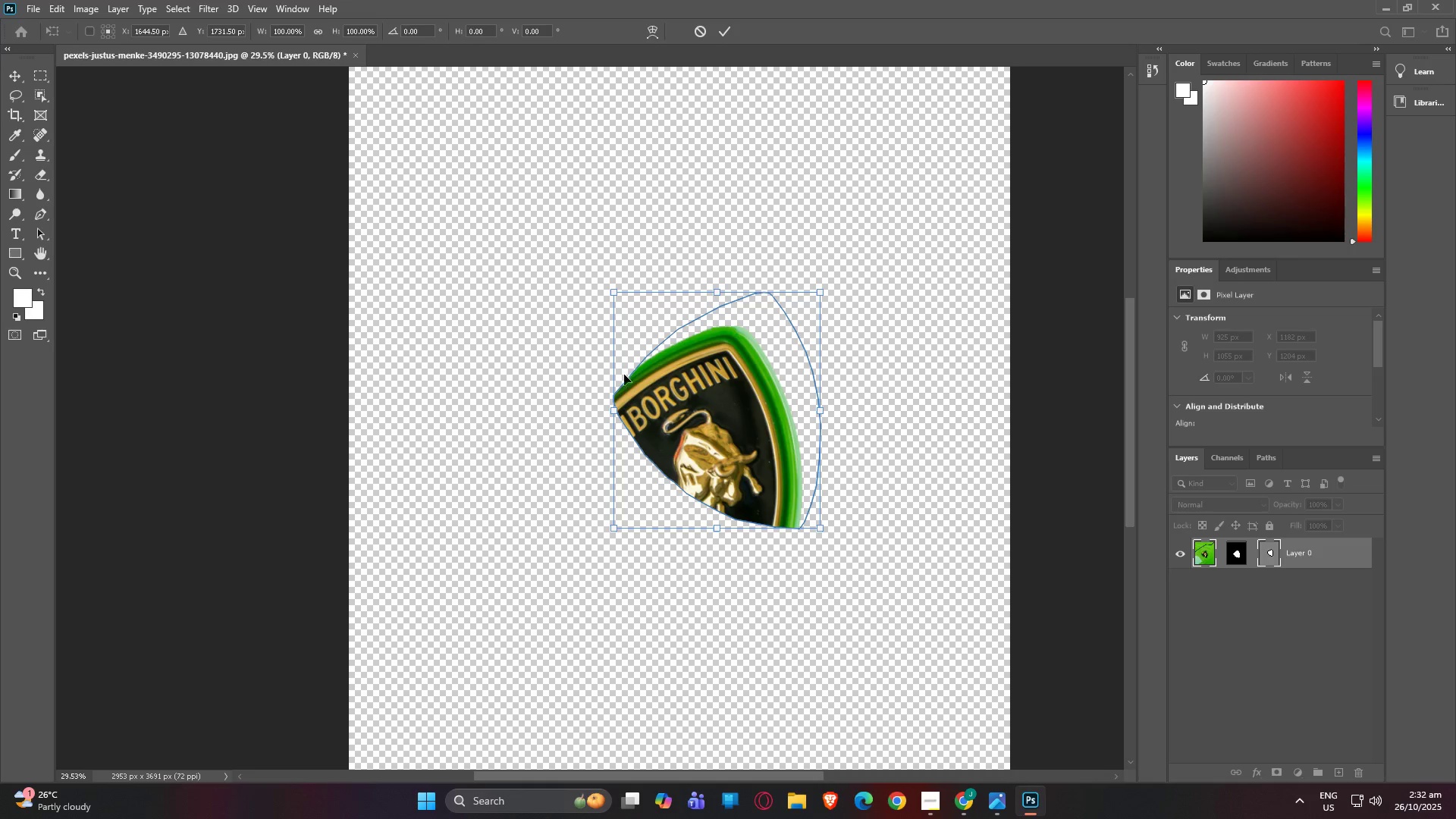 
key(Control+Z)
 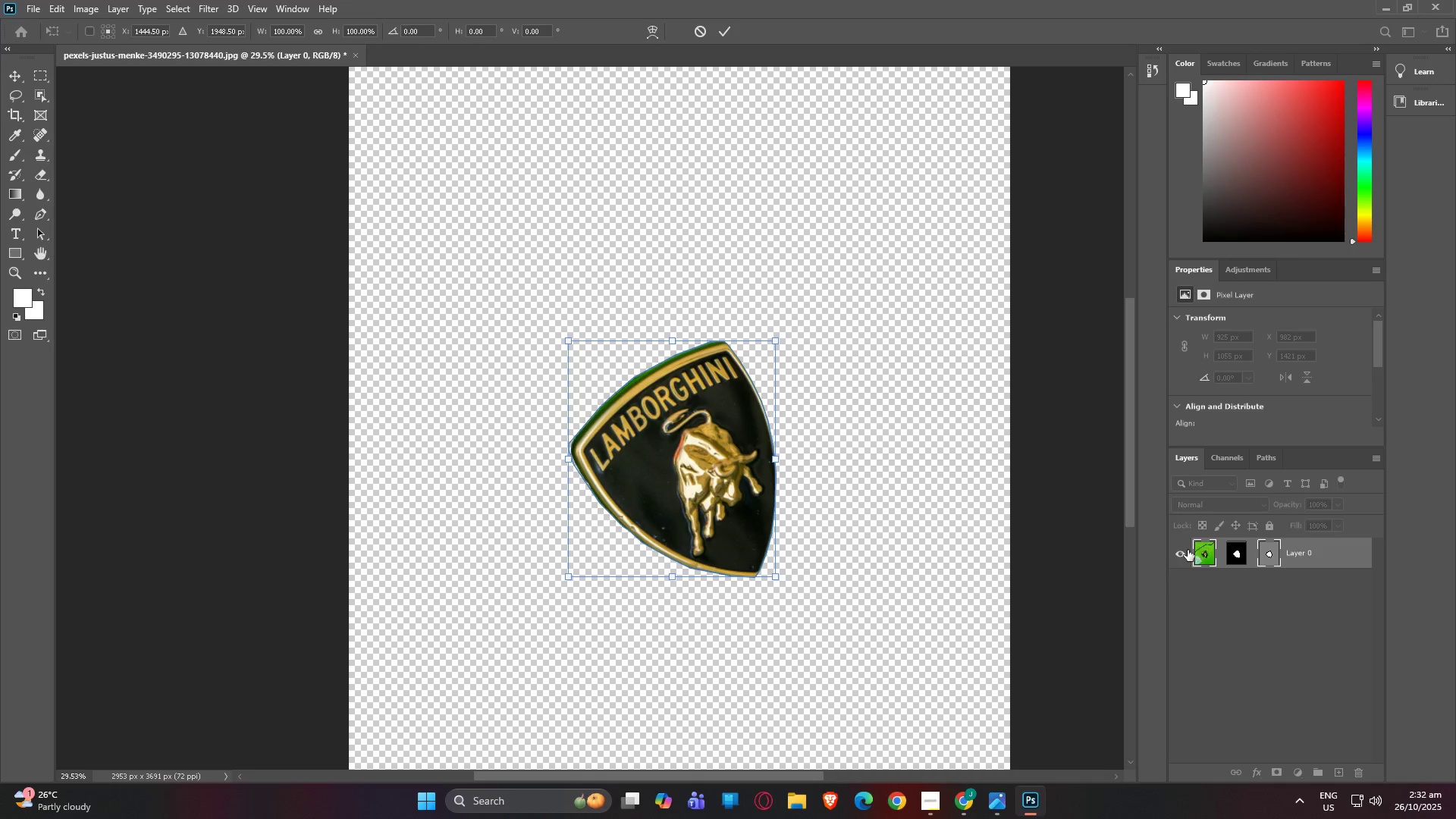 
left_click([1185, 554])
 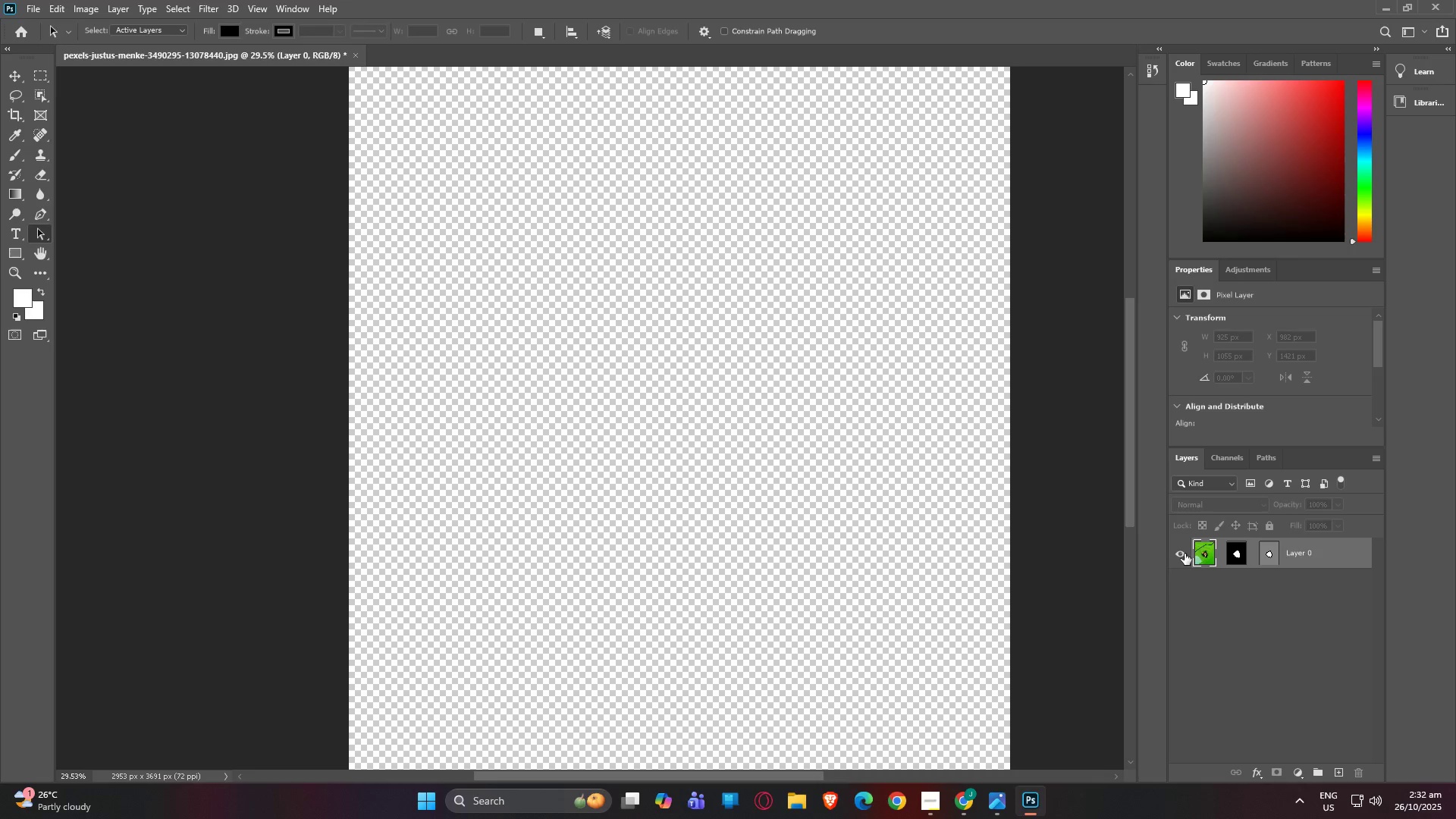 
left_click([1185, 554])
 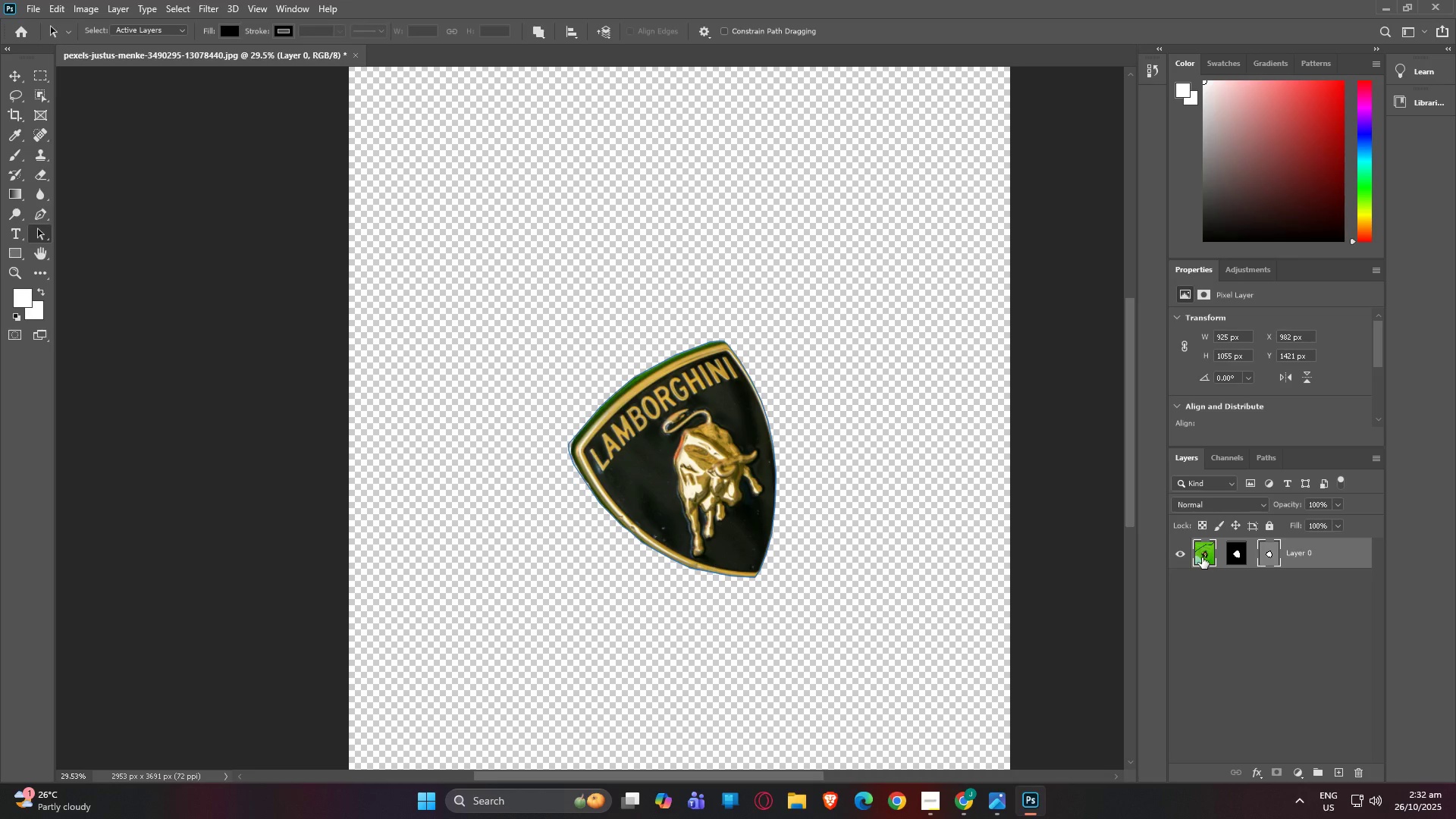 
left_click([1202, 557])
 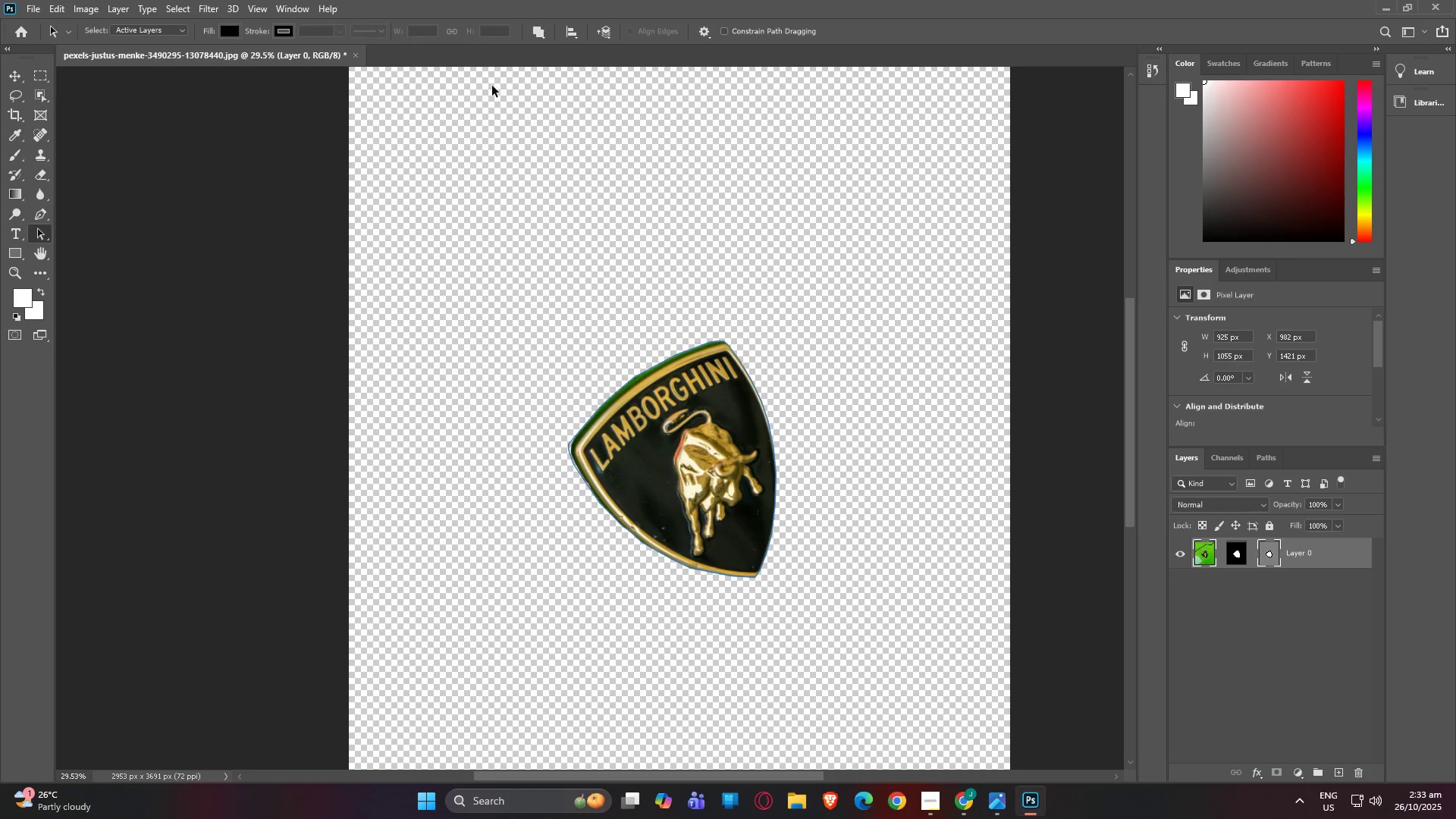 
key(Control+Z)
 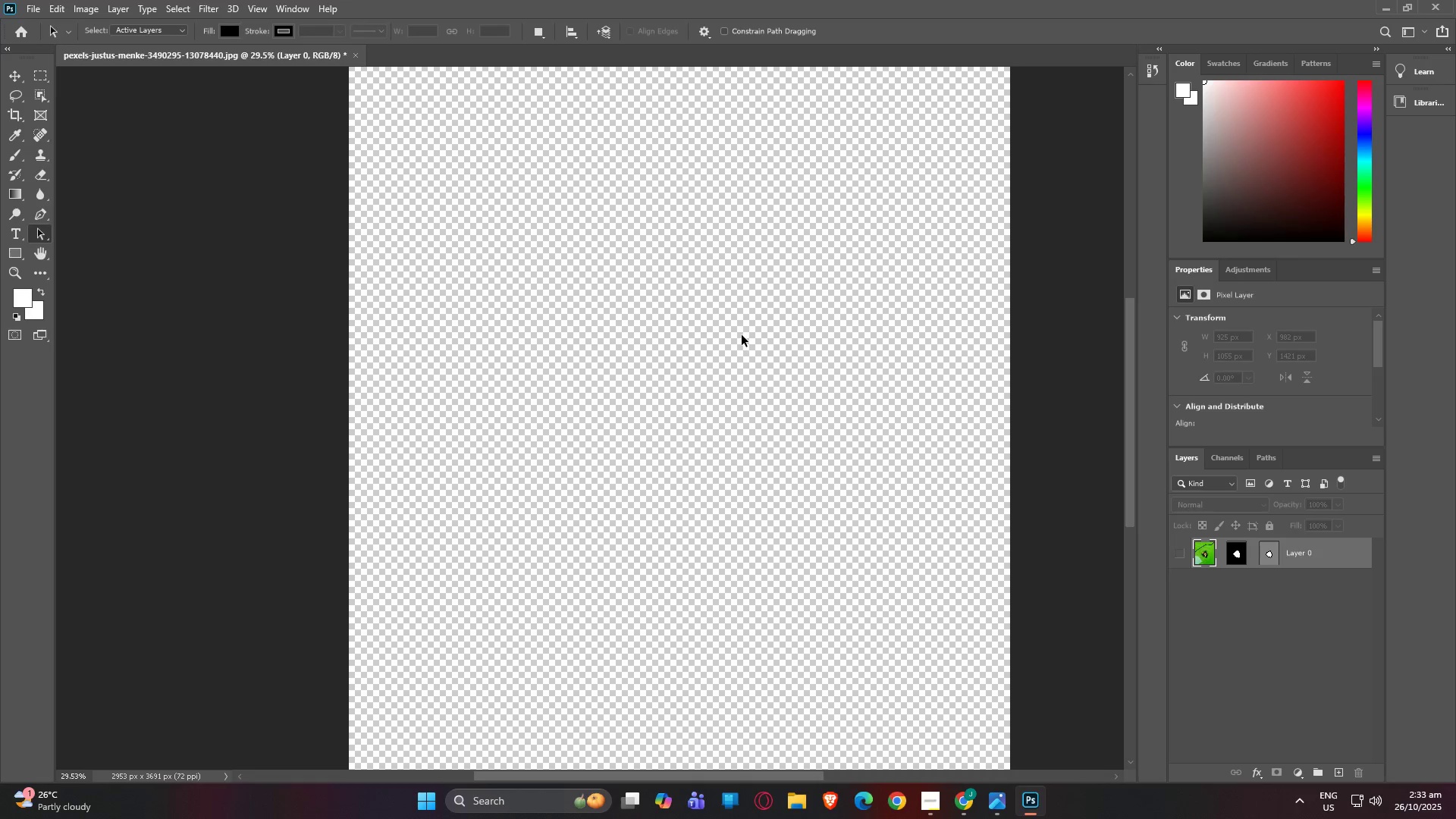 
key(Control+Z)
 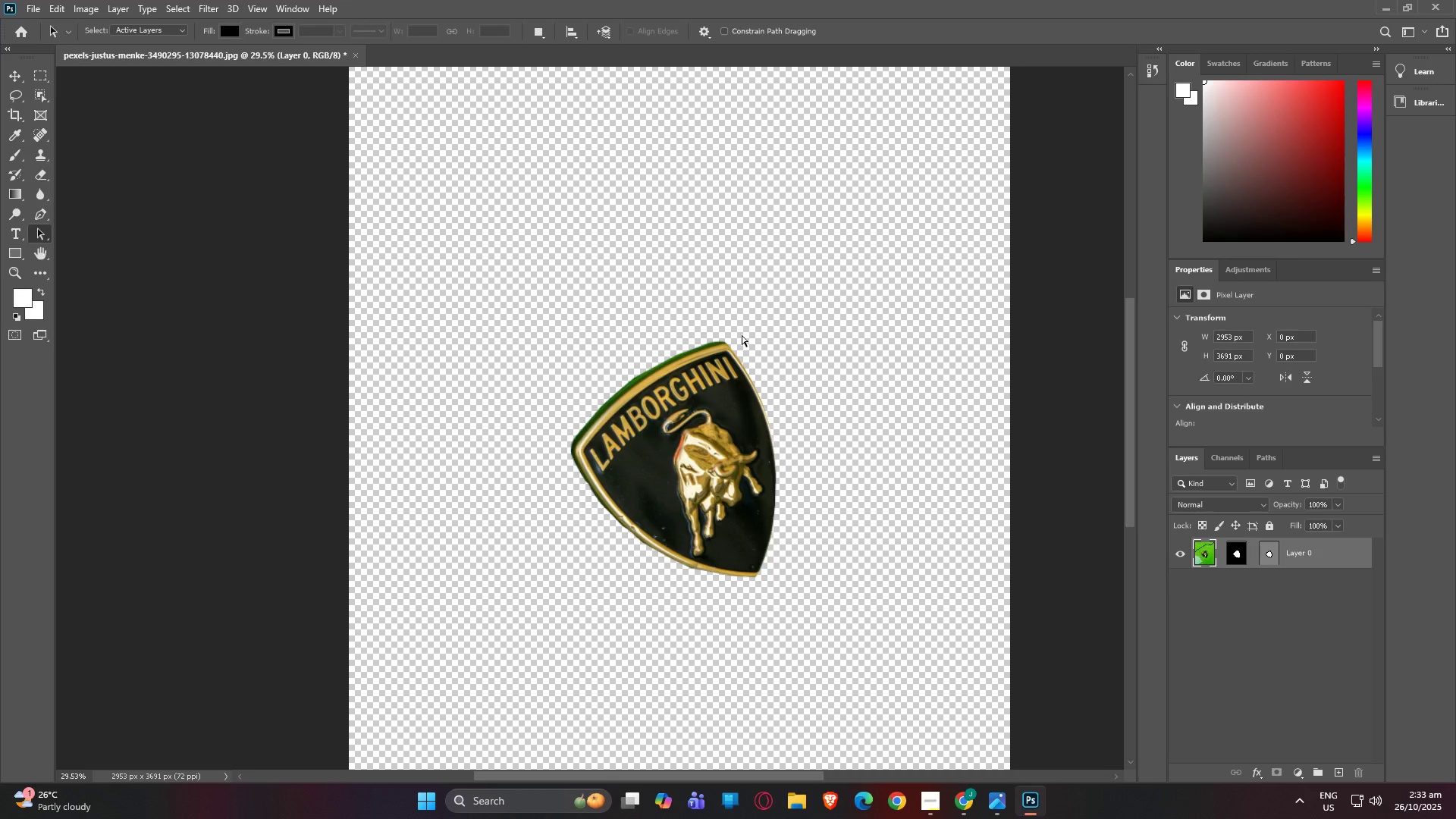 
key(Control+Z)
 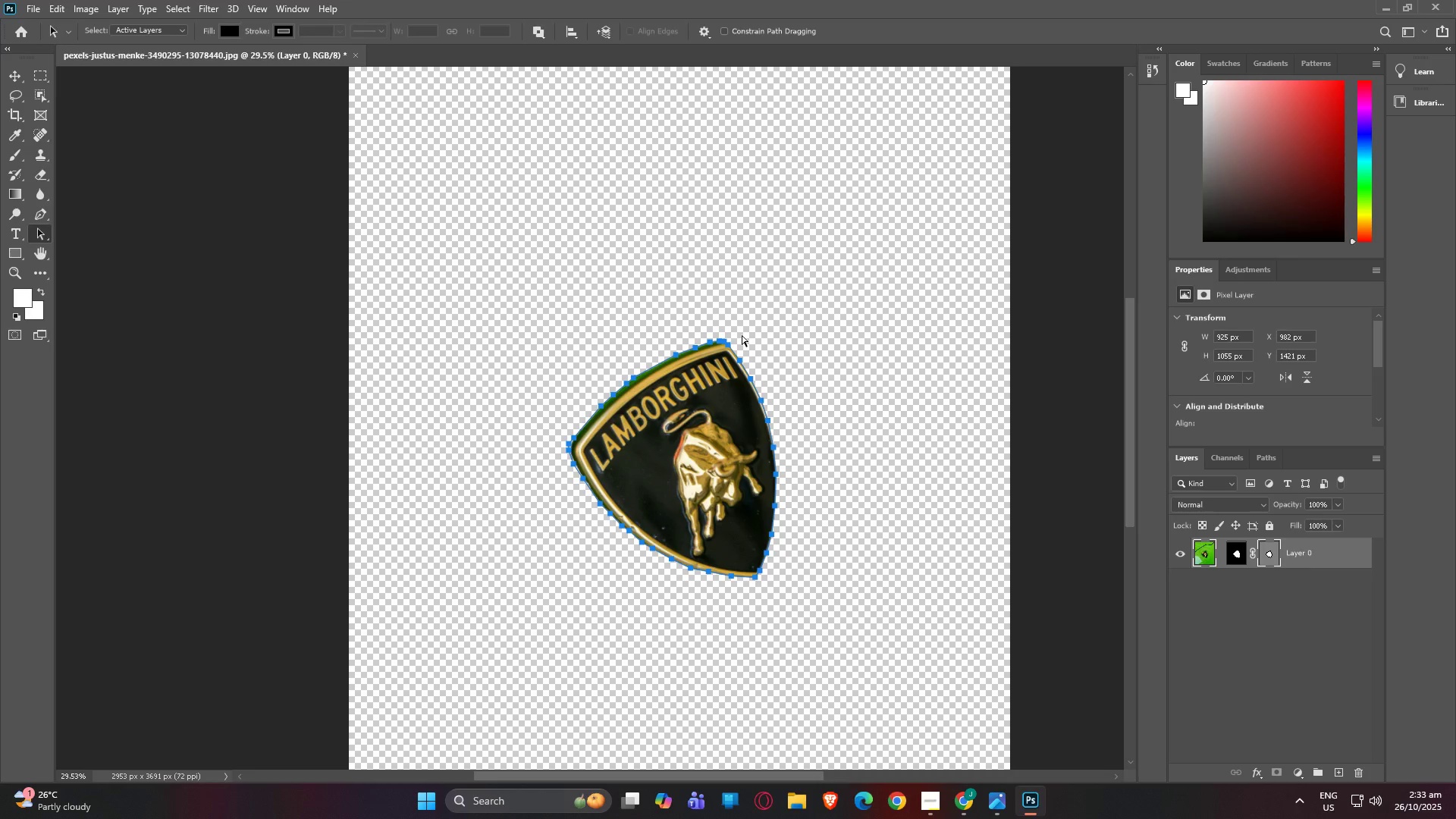 
key(Control+Z)
 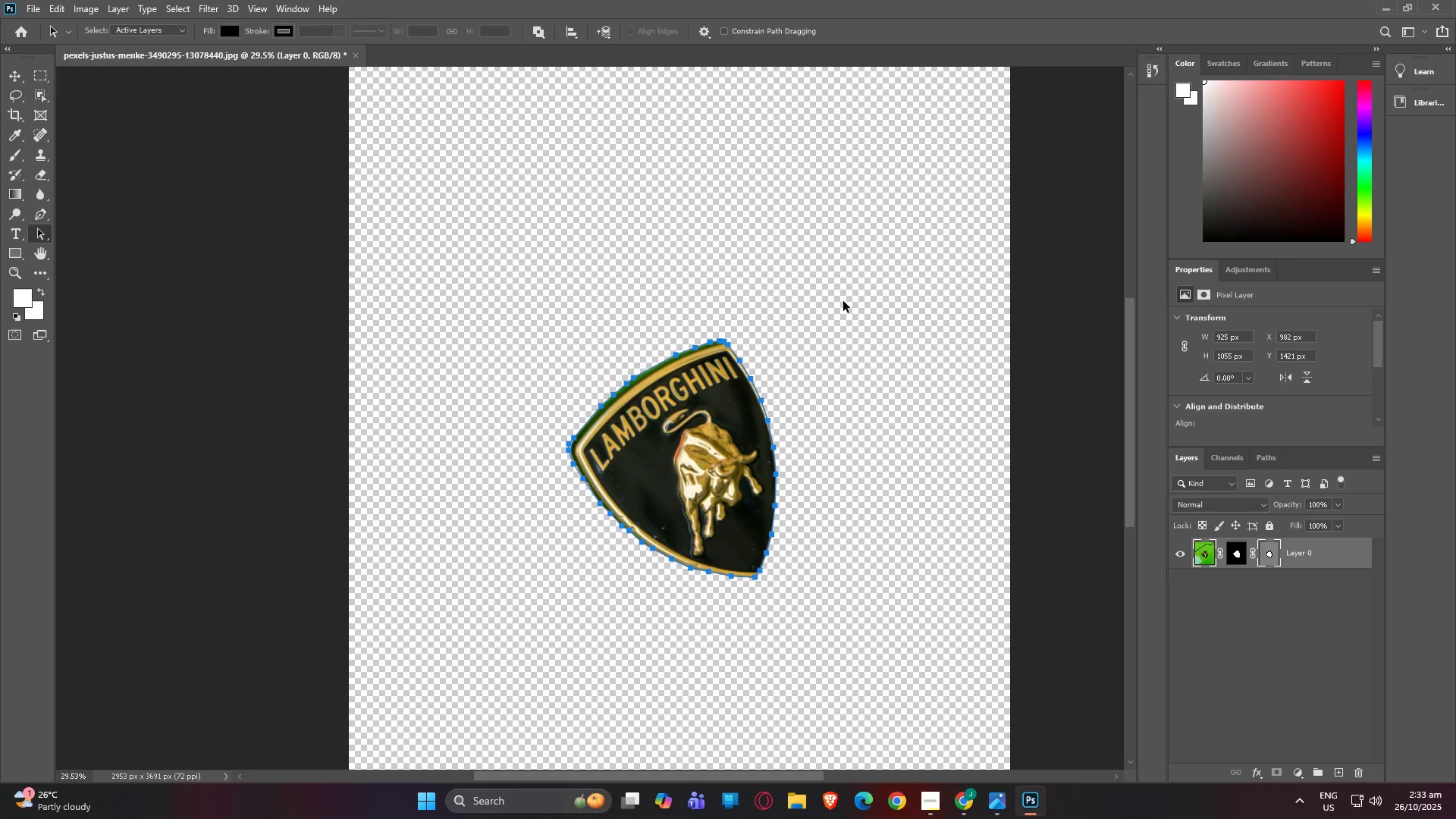 
left_click([843, 301])
 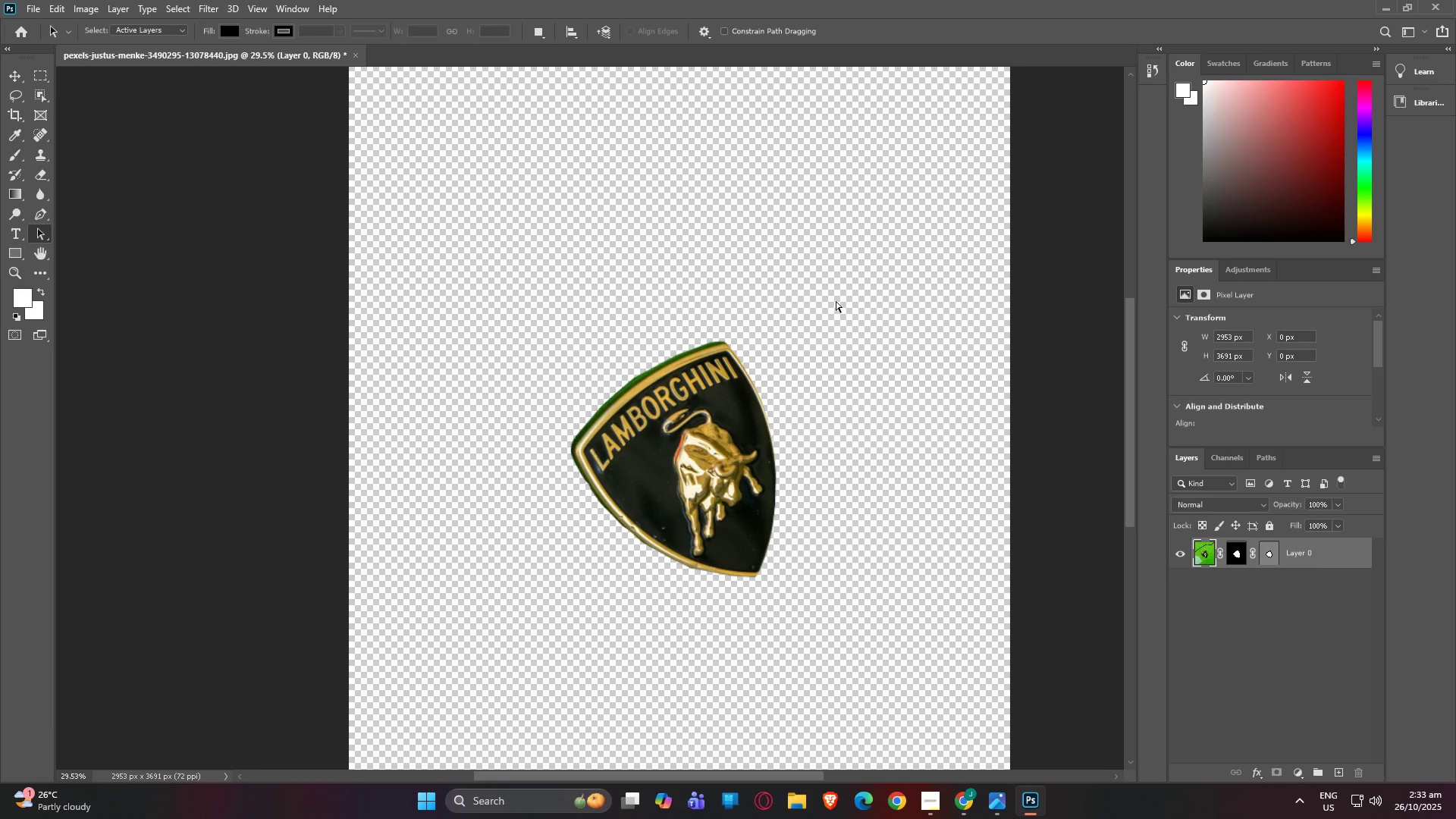 
key(Control+Z)
 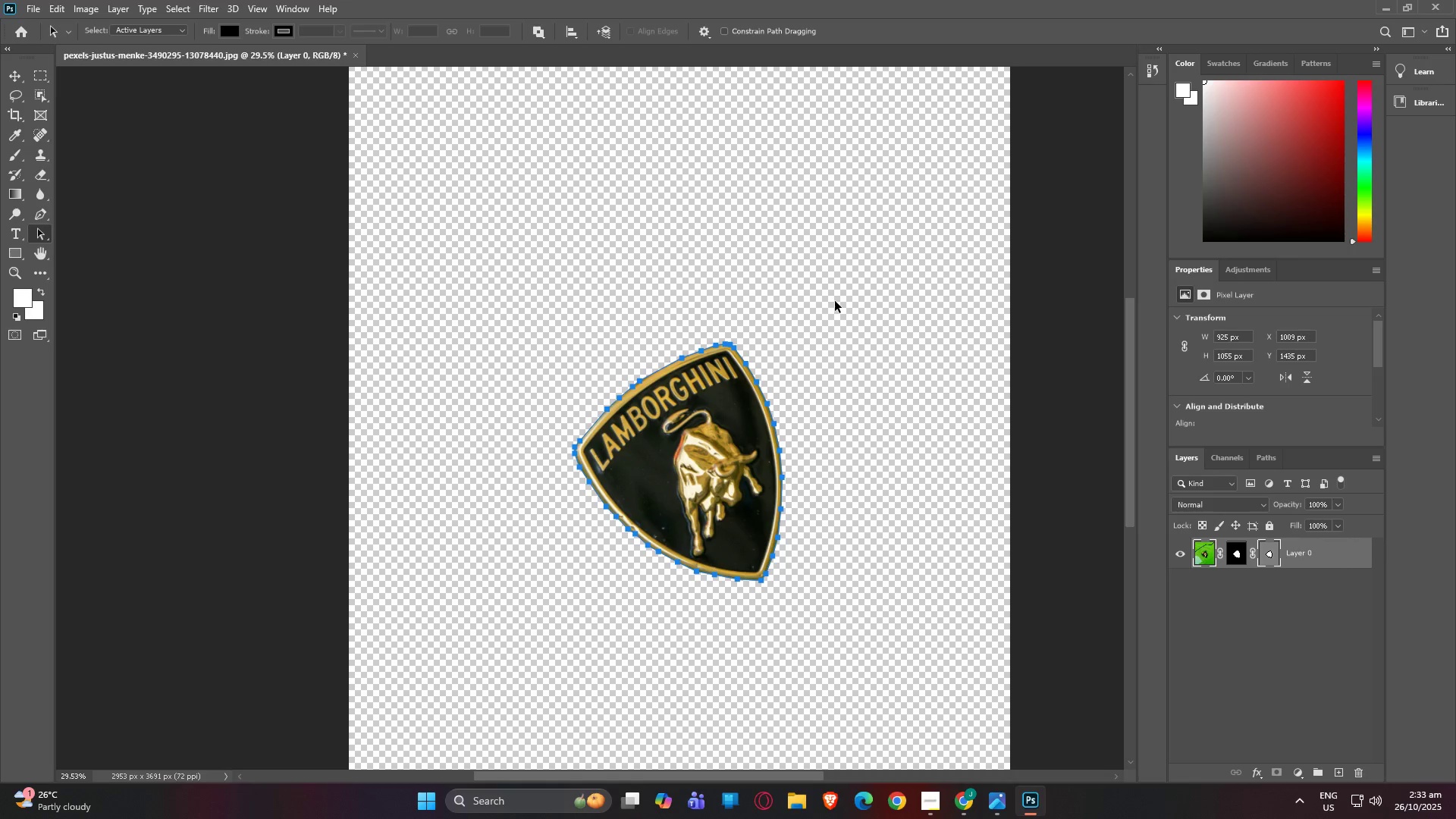 
left_click([835, 301])
 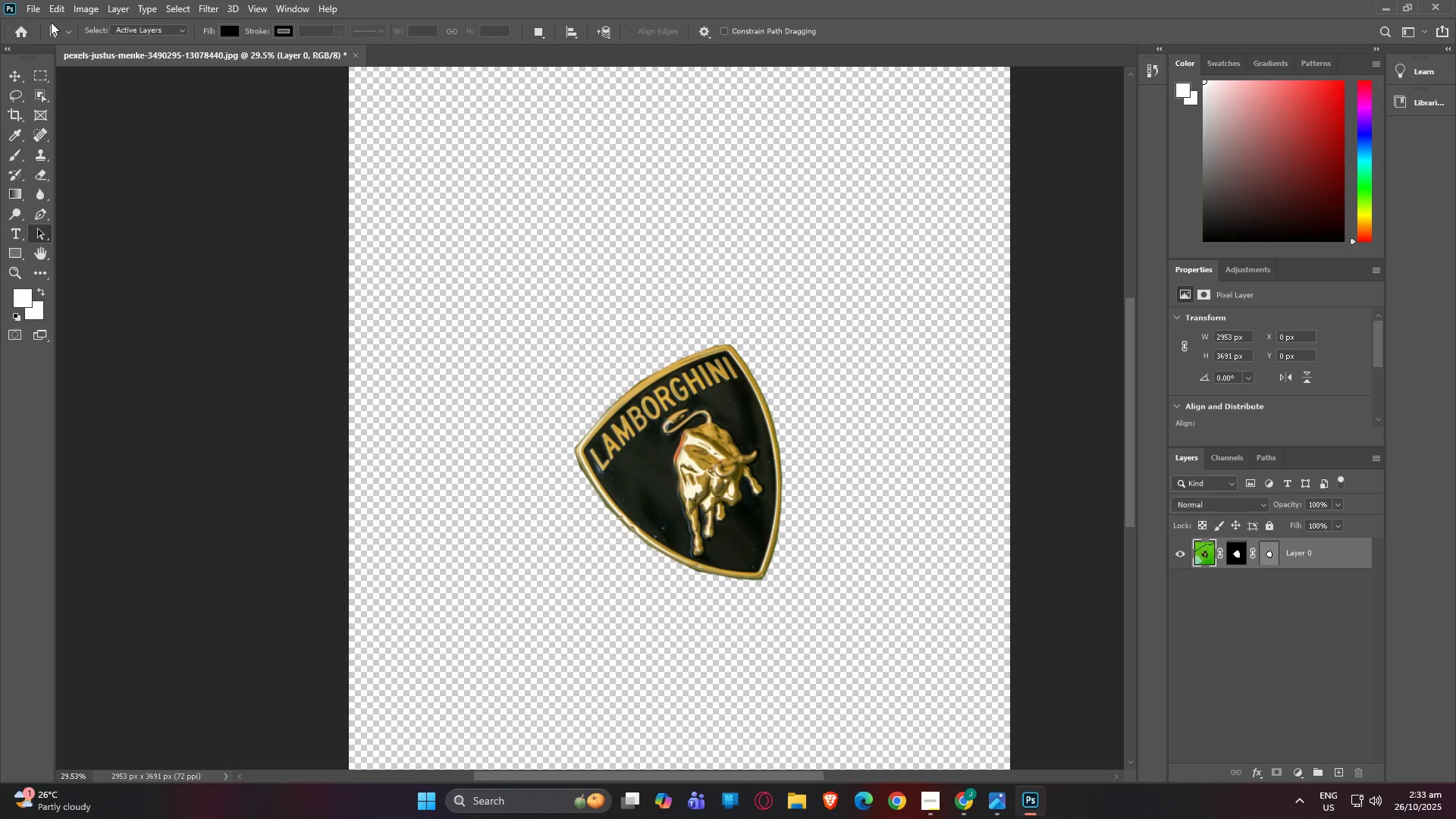 
left_click([35, 0])
 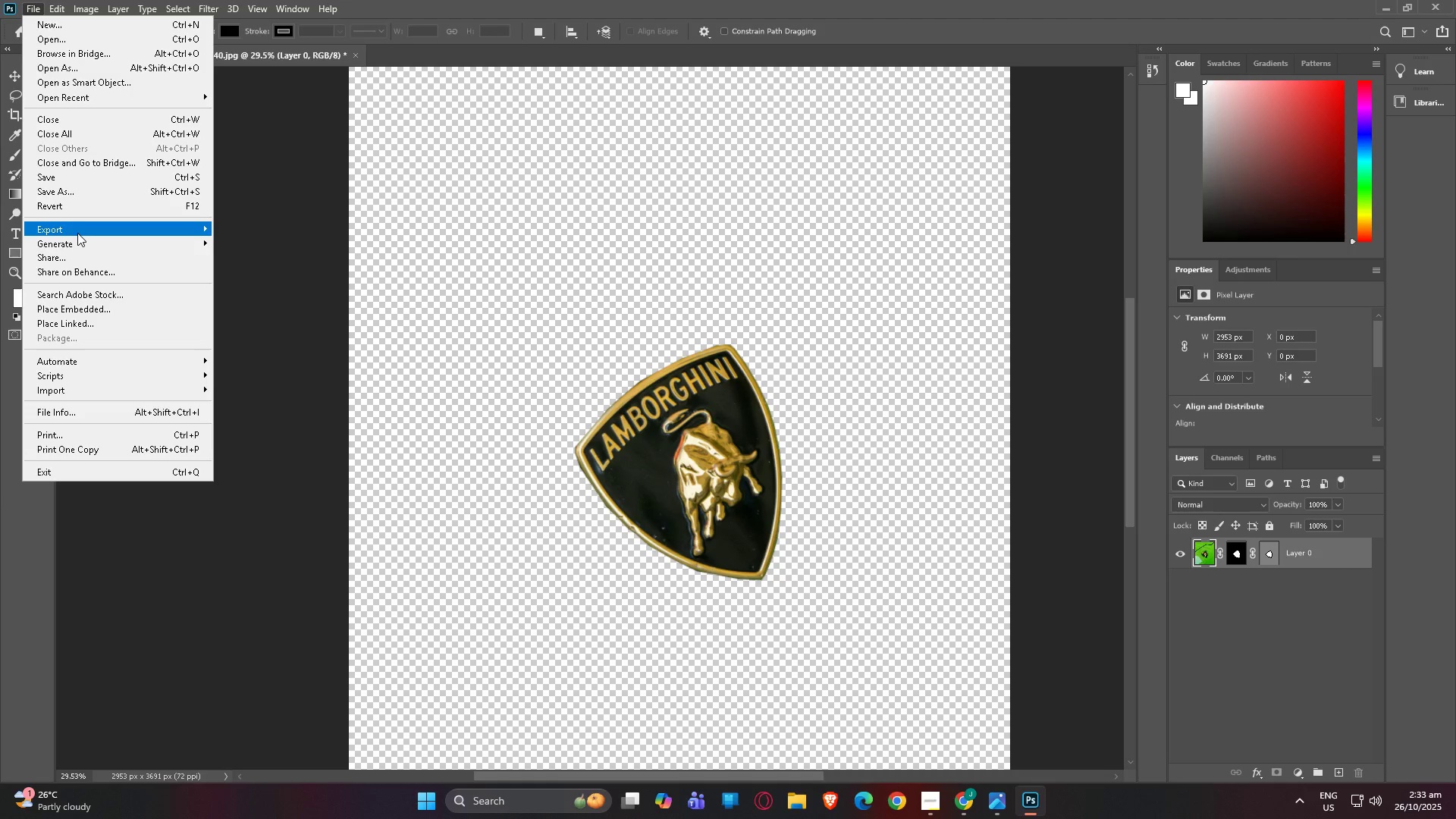 
left_click([77, 233])
 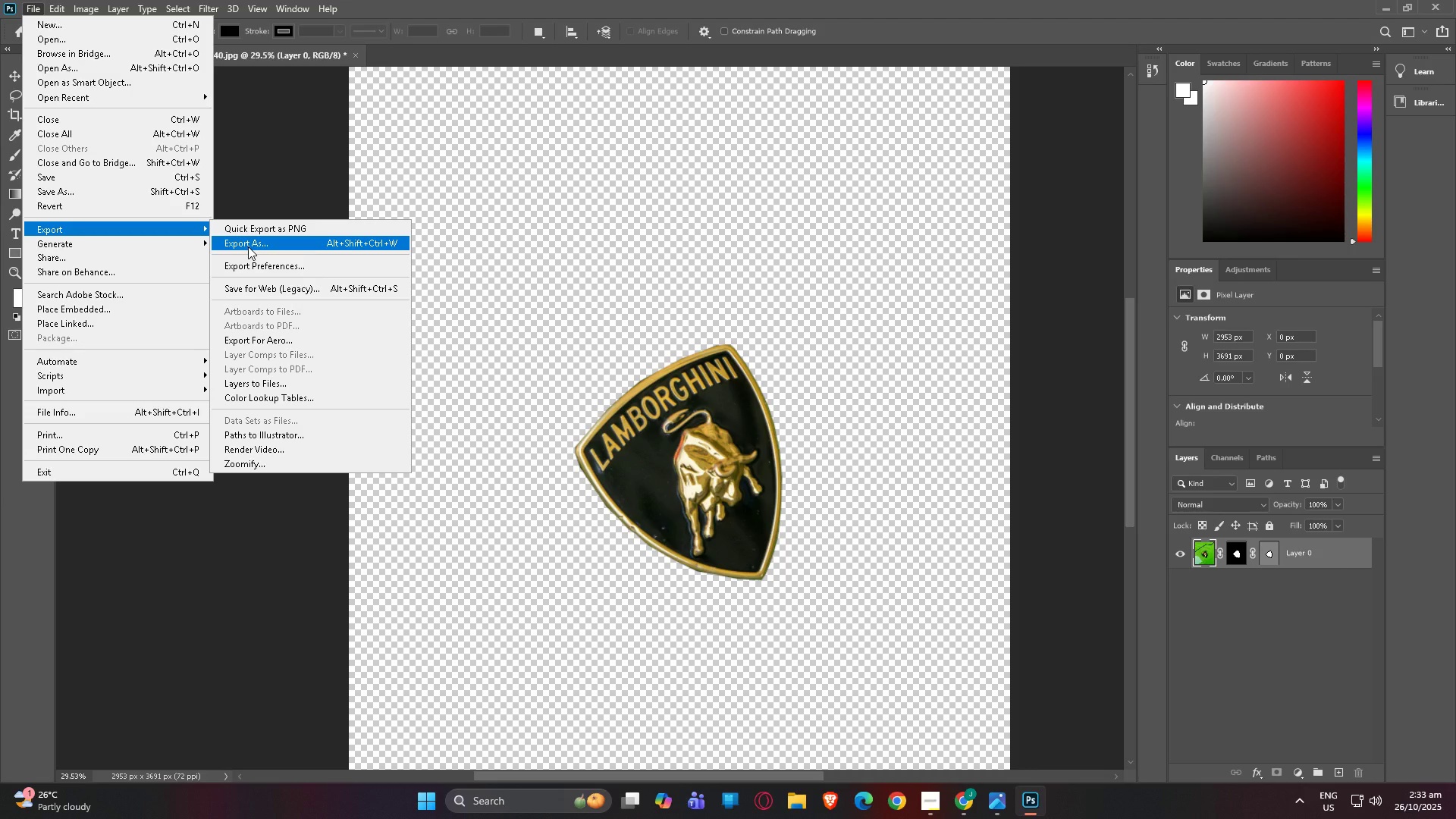 
left_click([248, 246])
 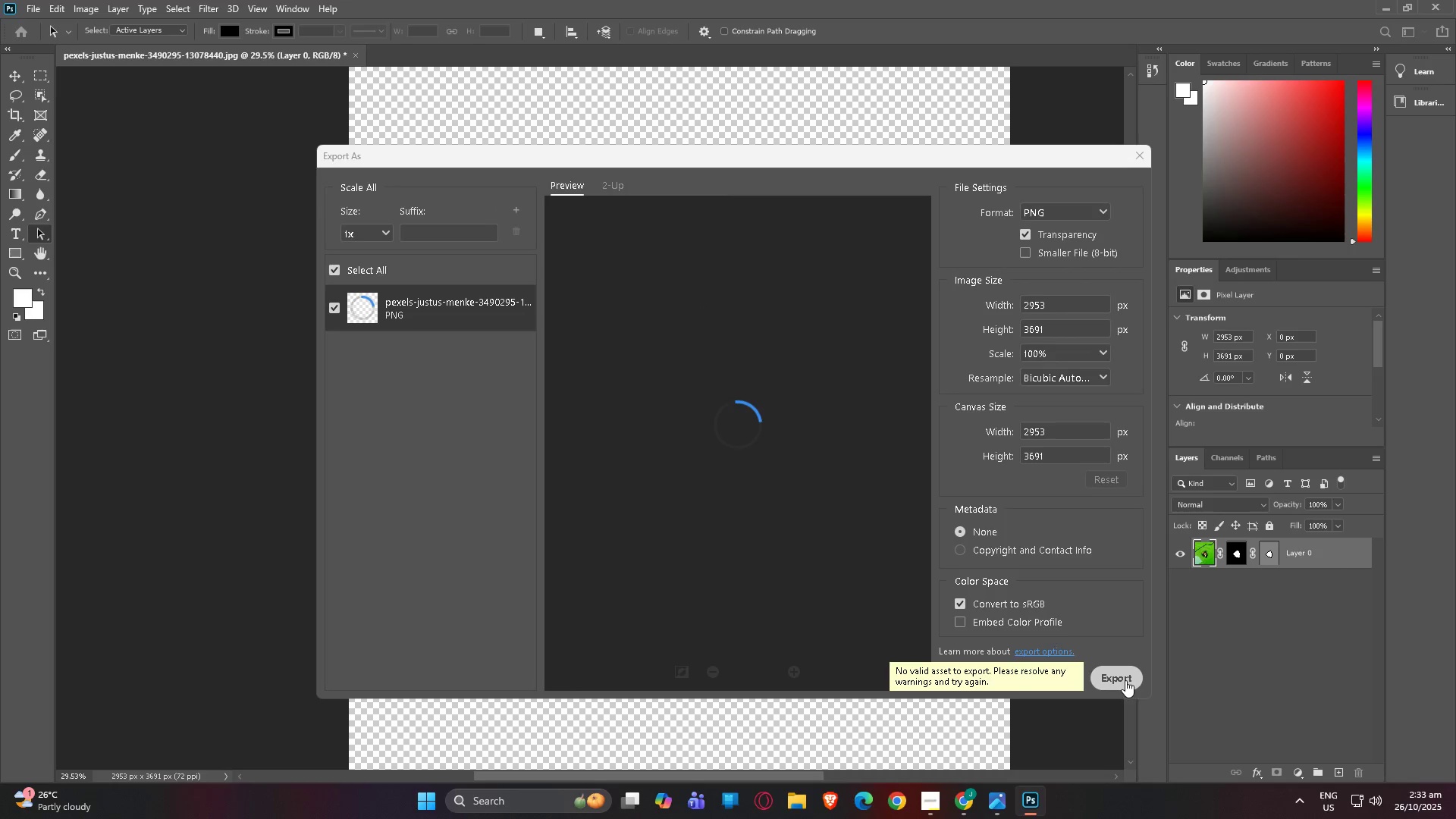 
left_click([1125, 679])
 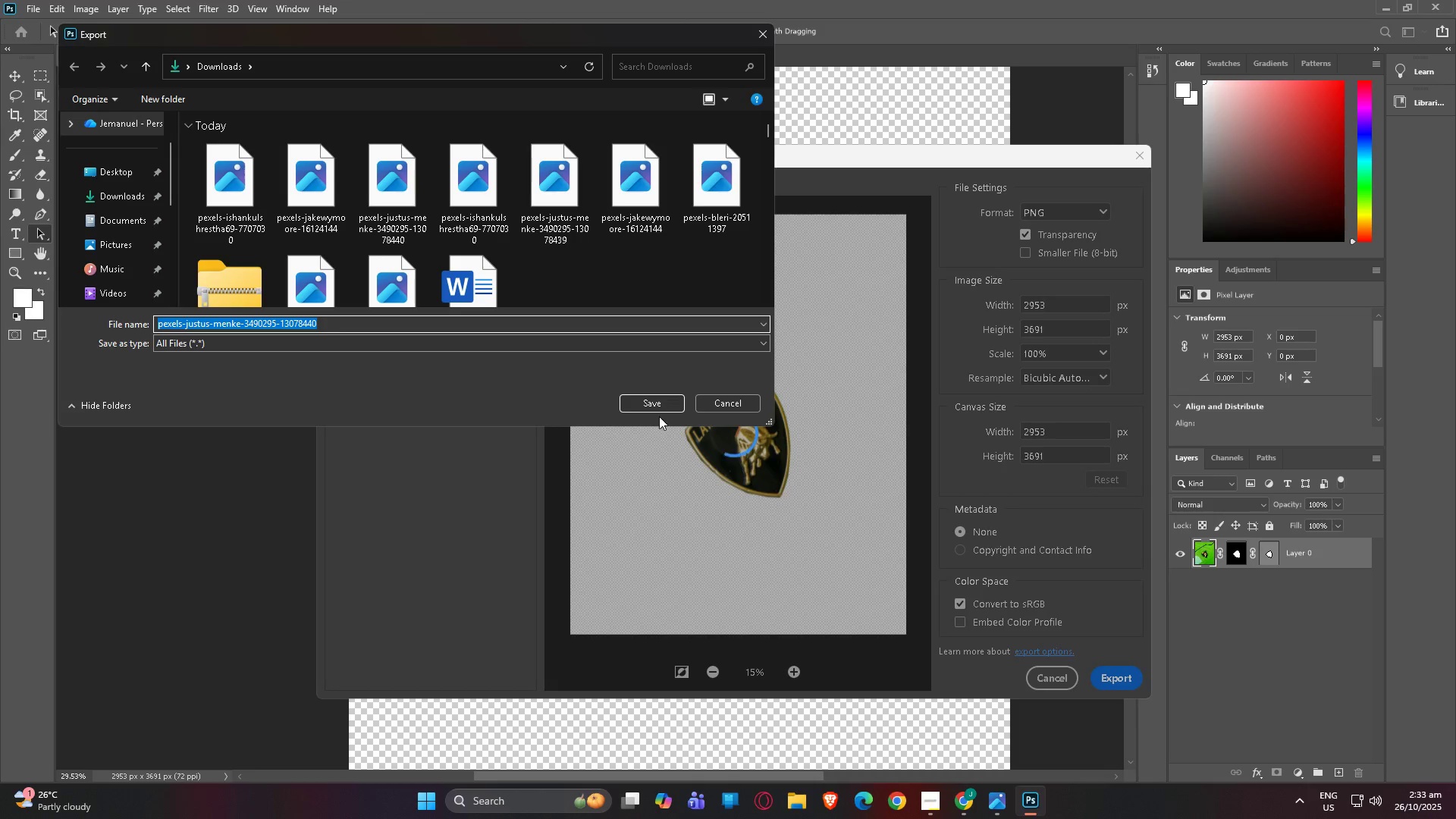 
left_click([664, 406])
 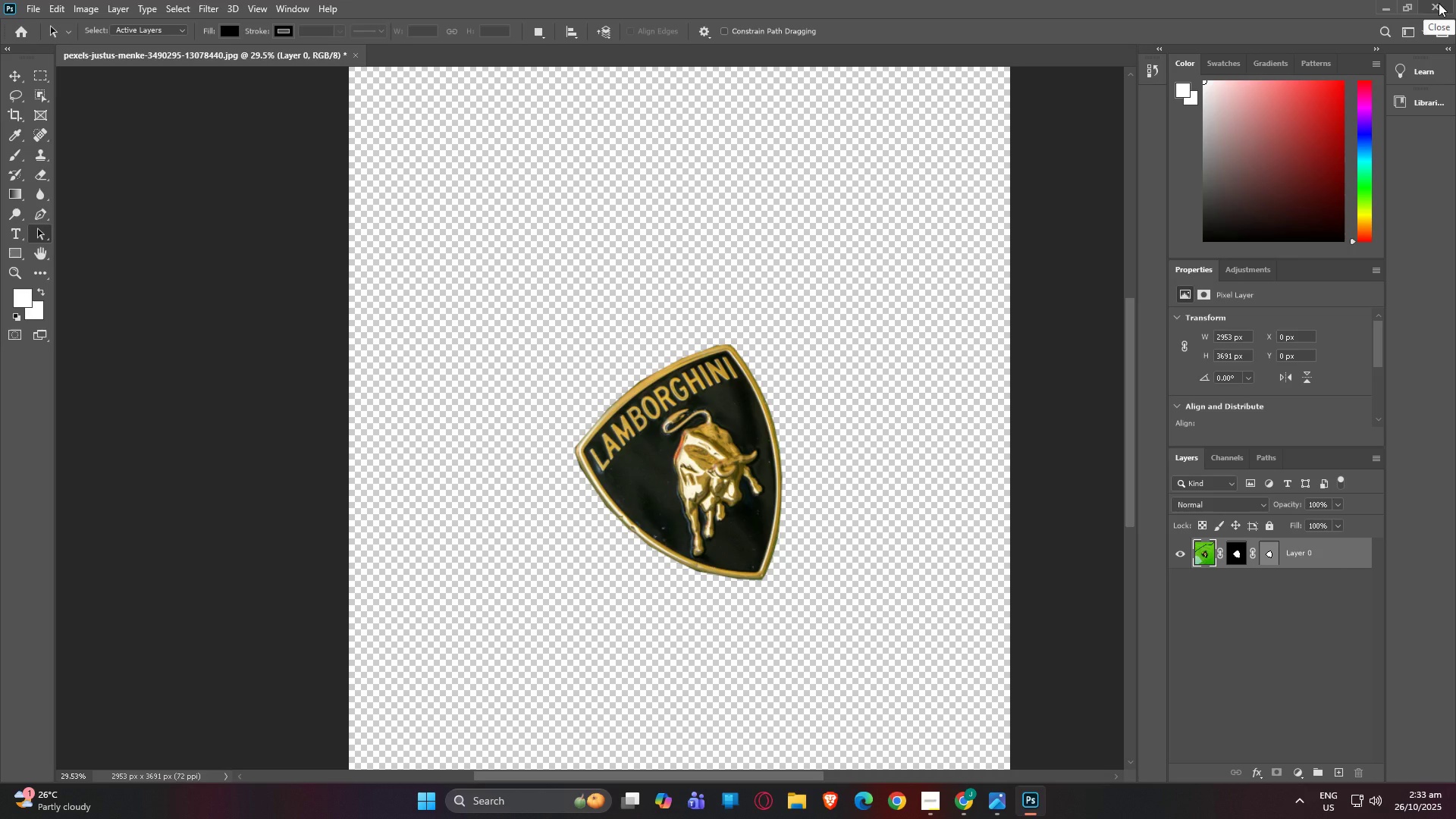 
wait(5.24)
 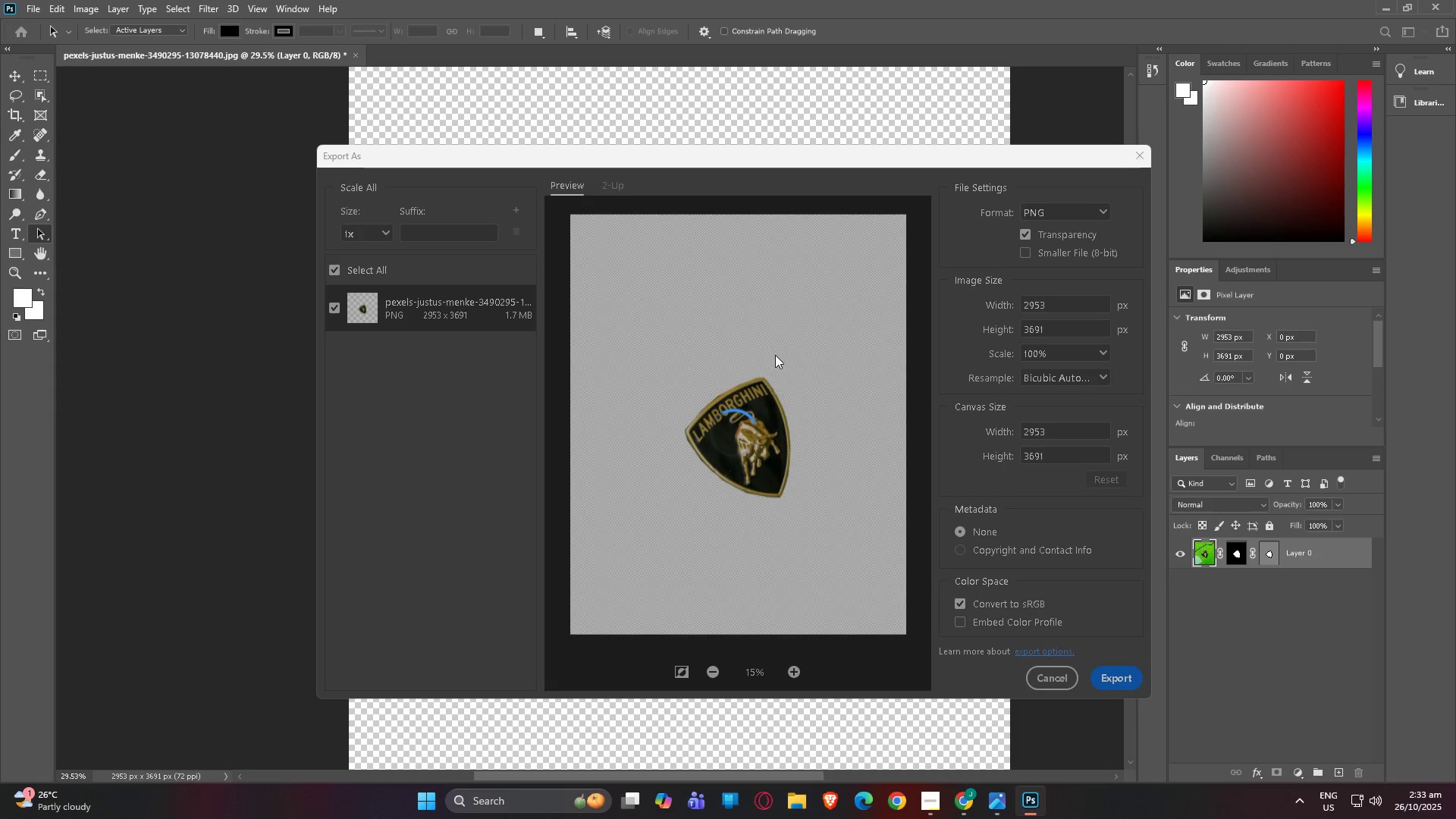 
left_click([1439, 3])
 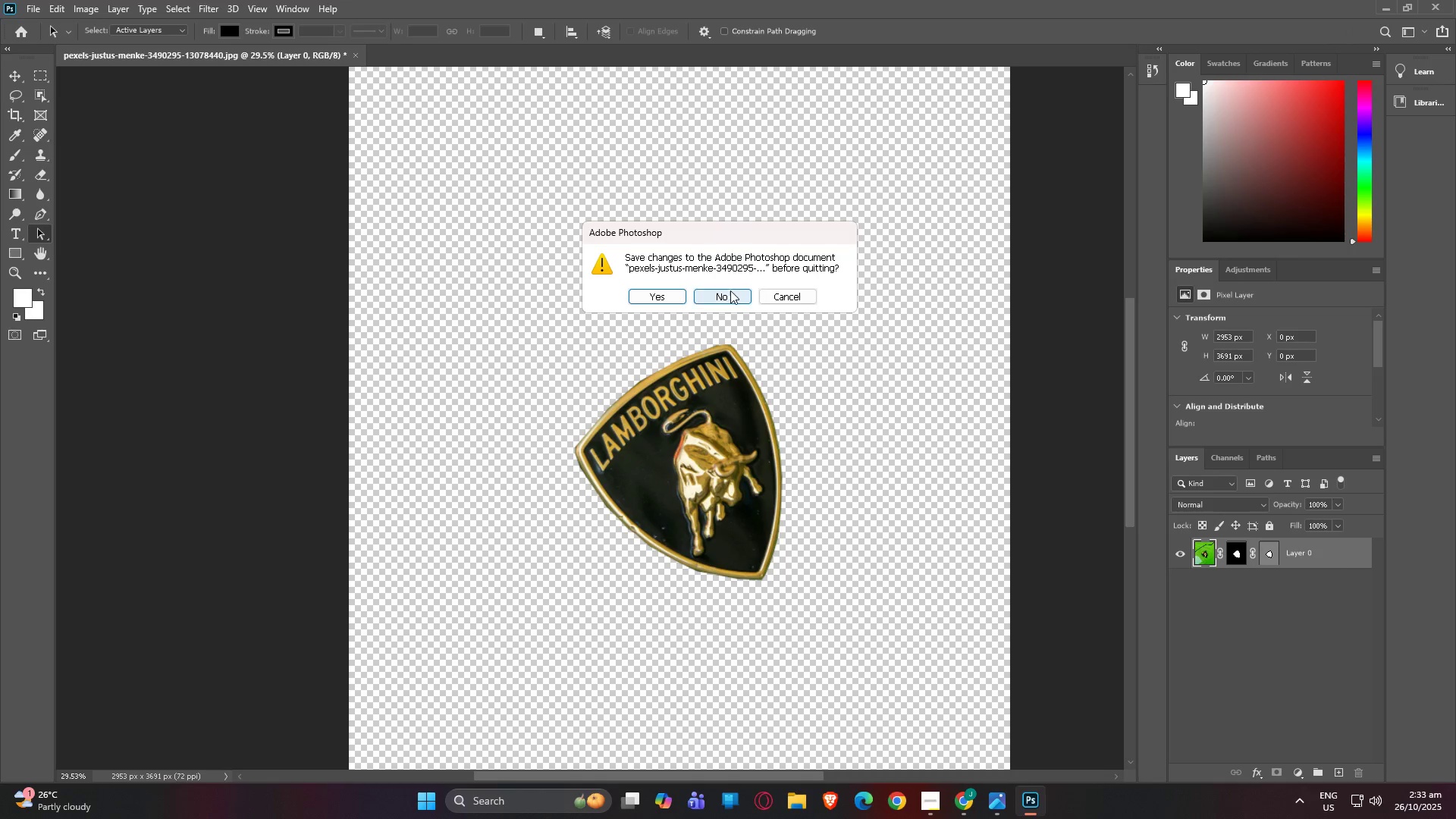 
left_click([717, 297])
 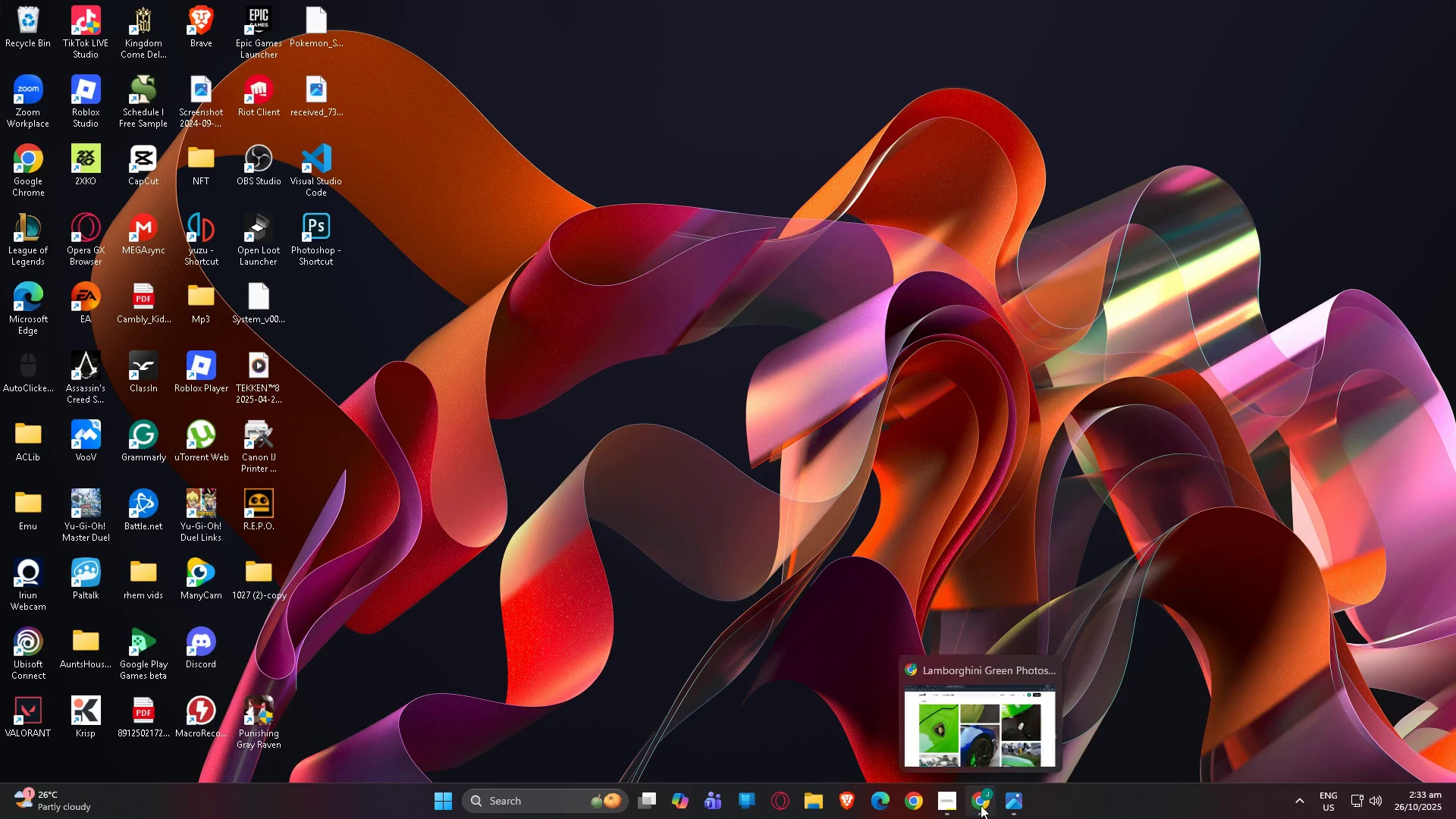 
left_click([981, 805])
 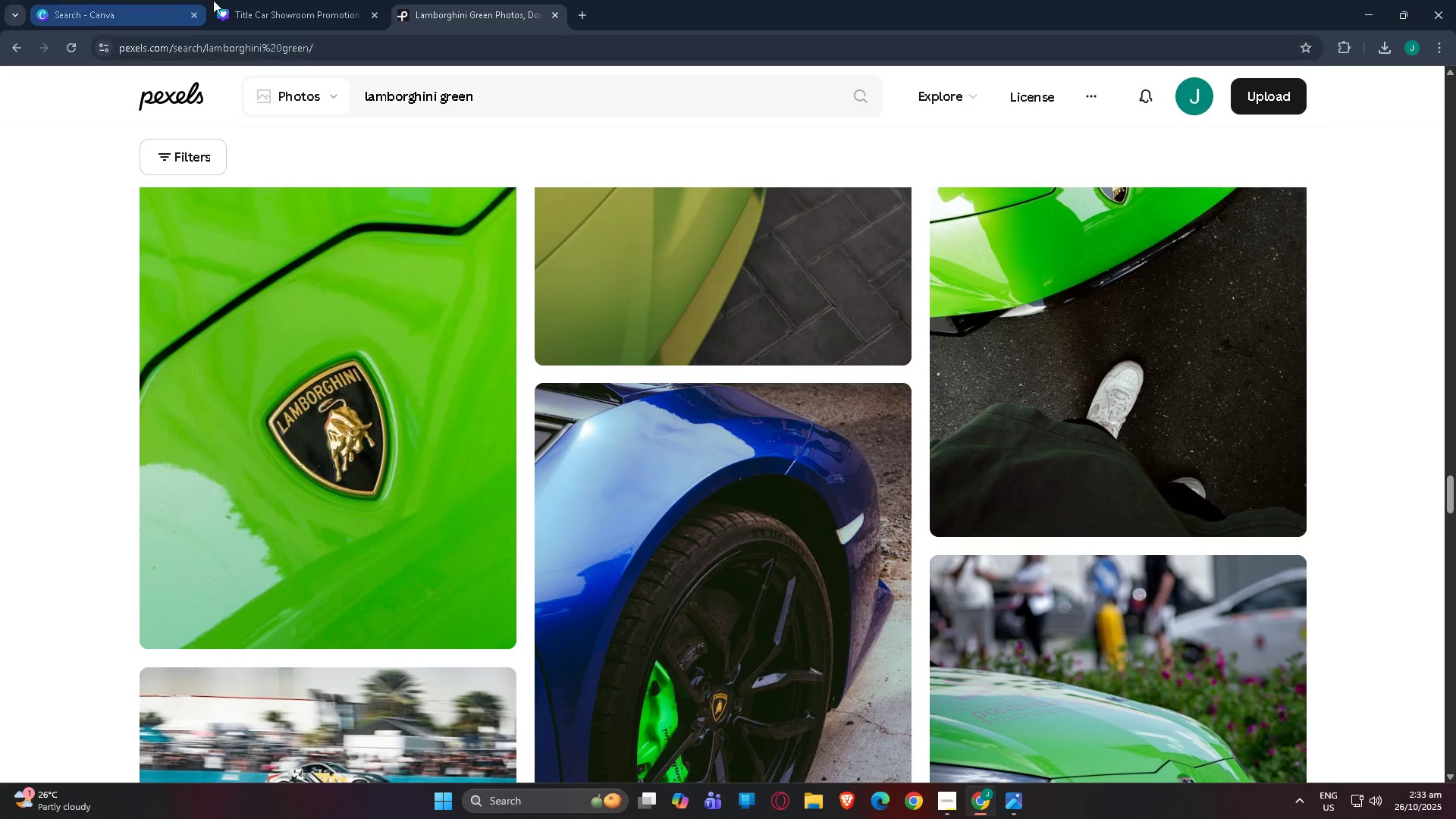 
left_click([242, 3])
 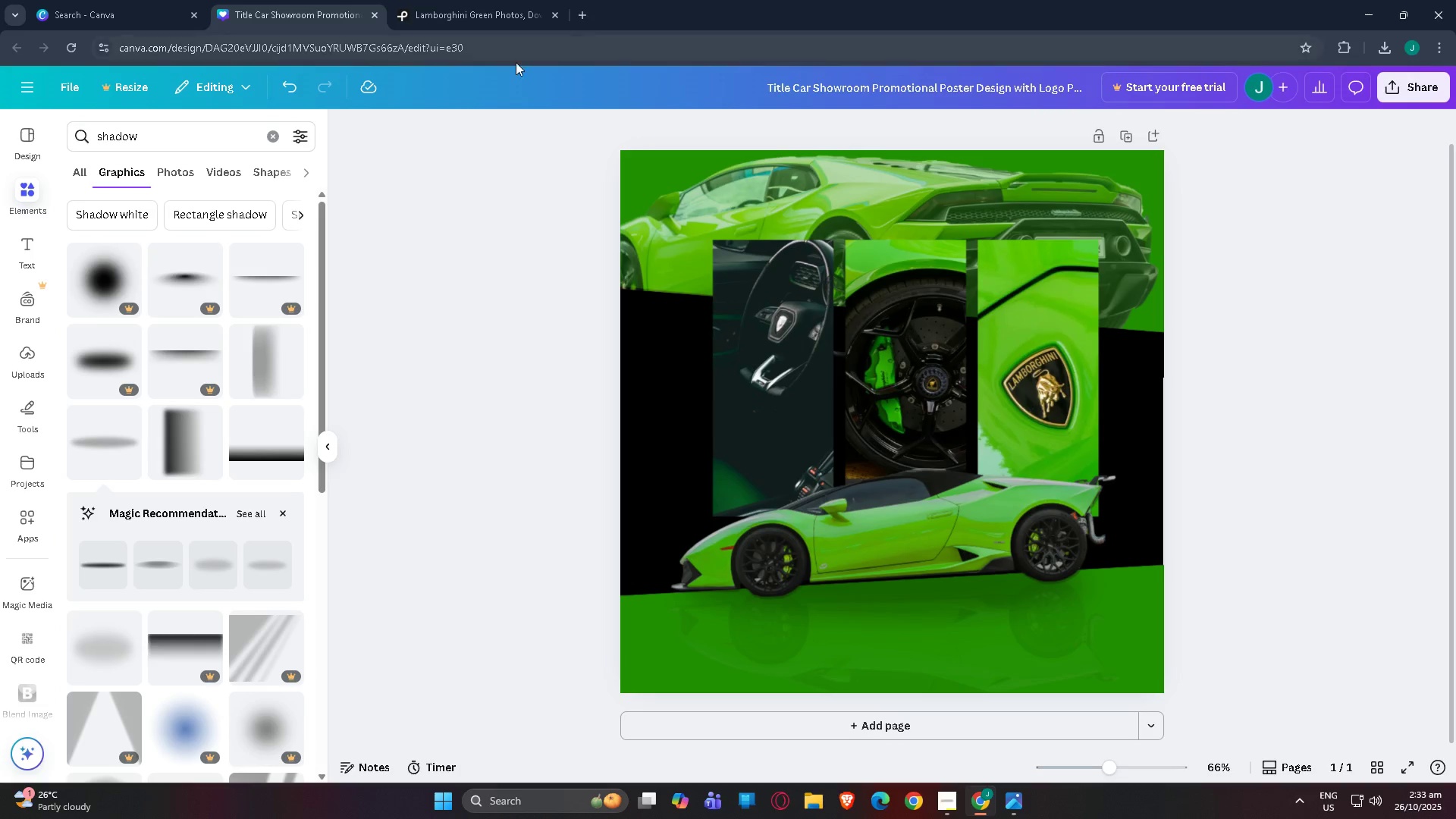 
left_click([24, 192])
 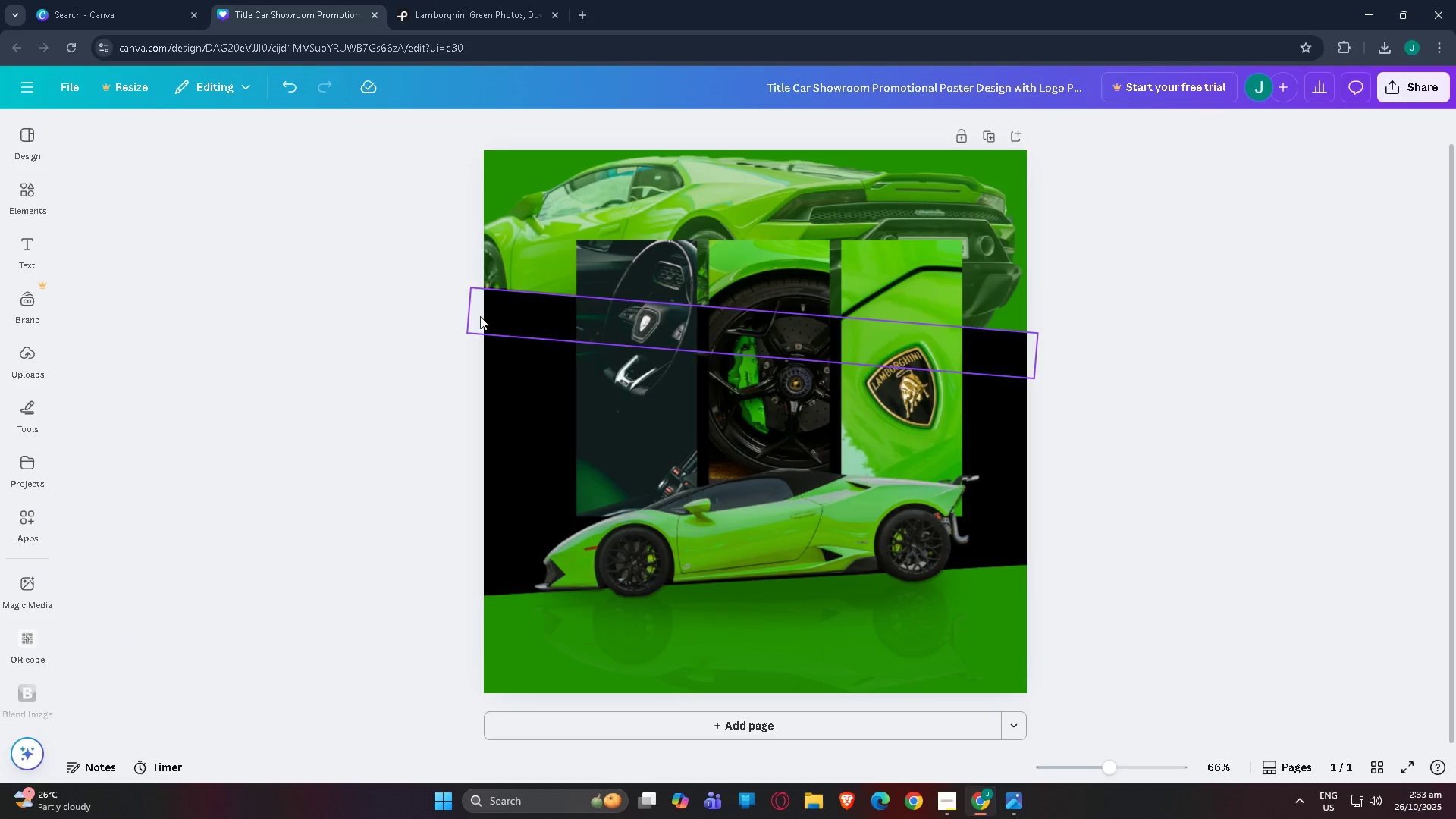 
left_click([429, 310])
 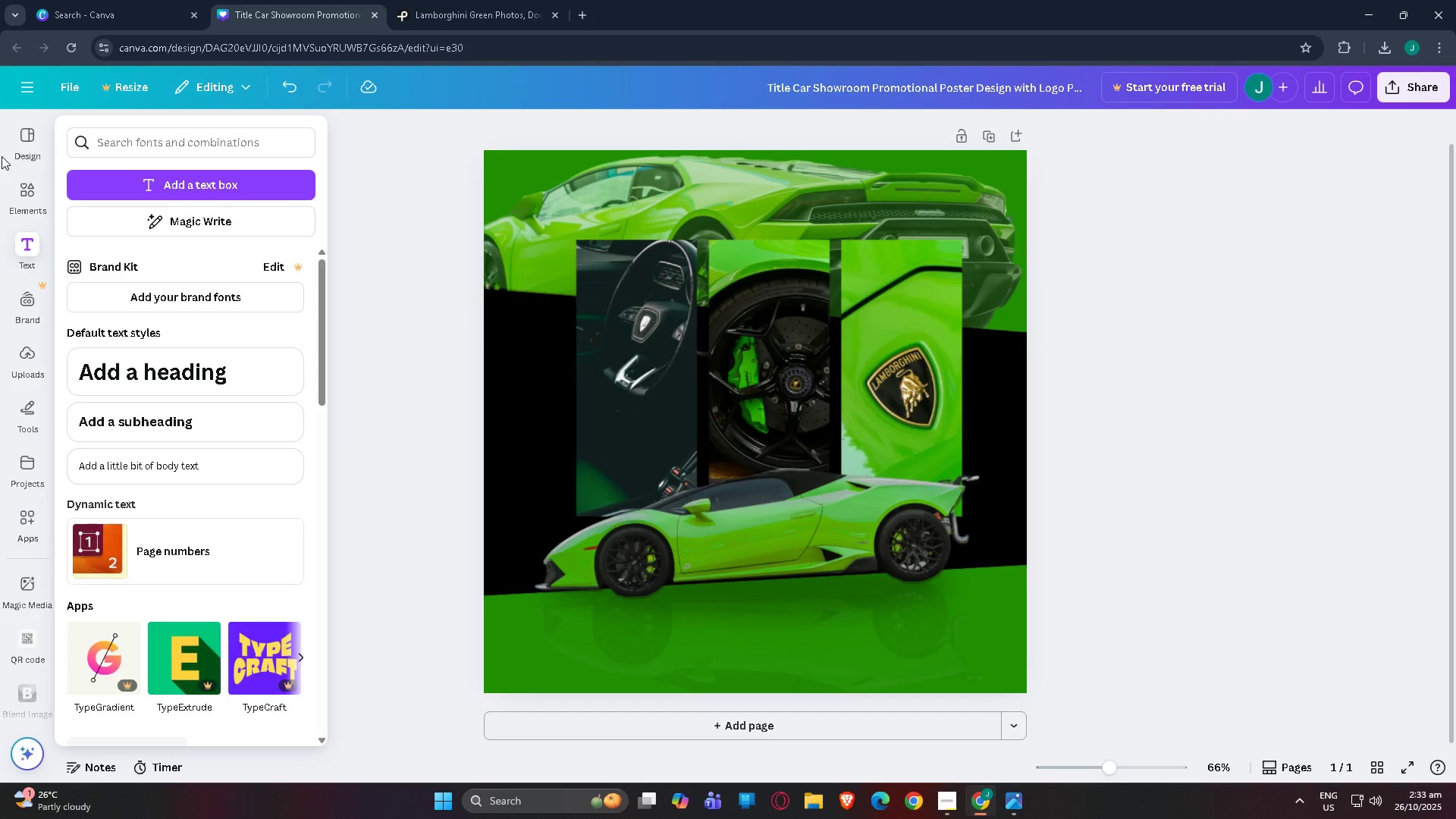 
left_click([17, 191])
 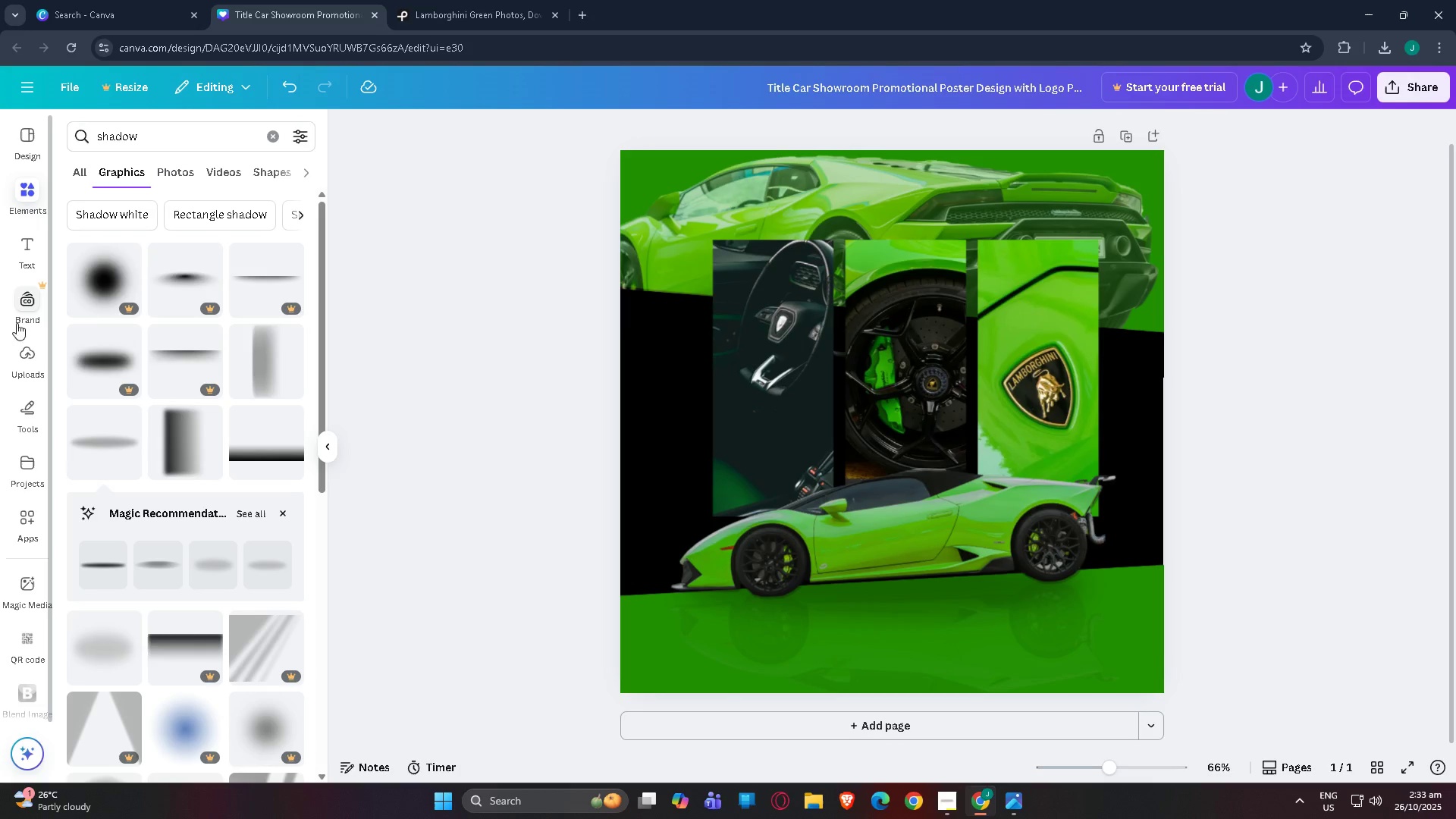 
left_click([24, 340])
 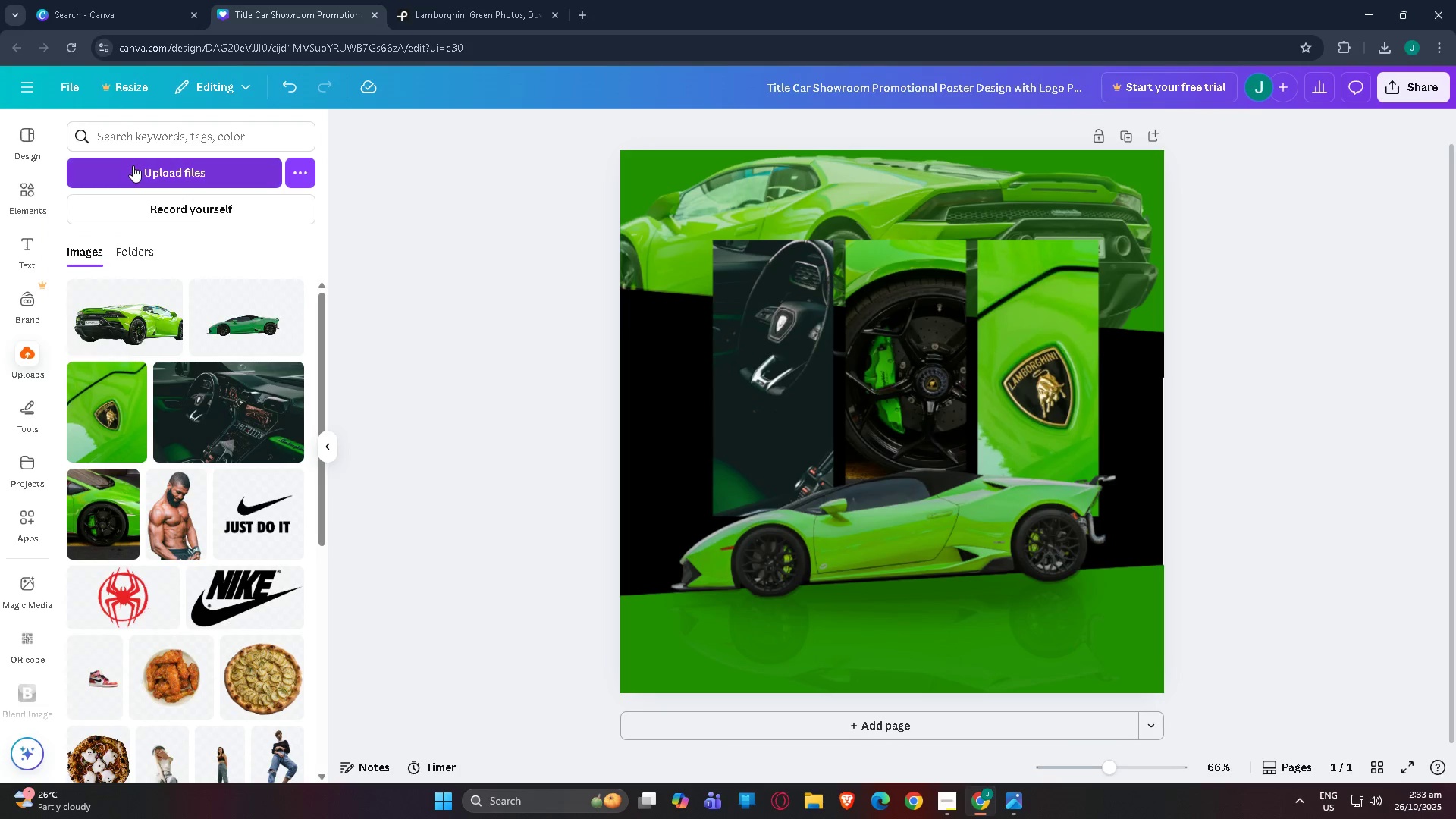 
left_click([133, 165])
 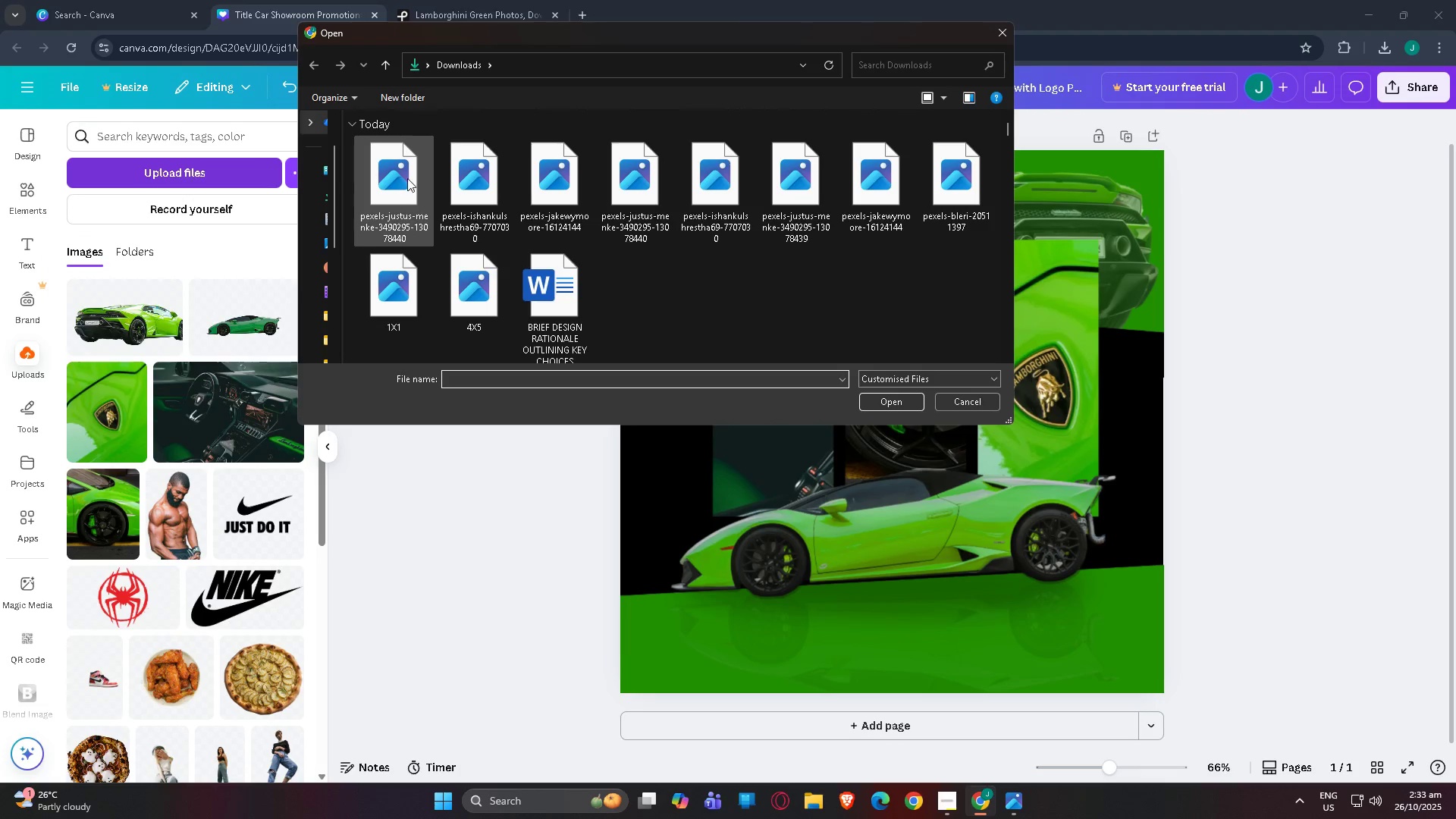 
double_click([407, 177])
 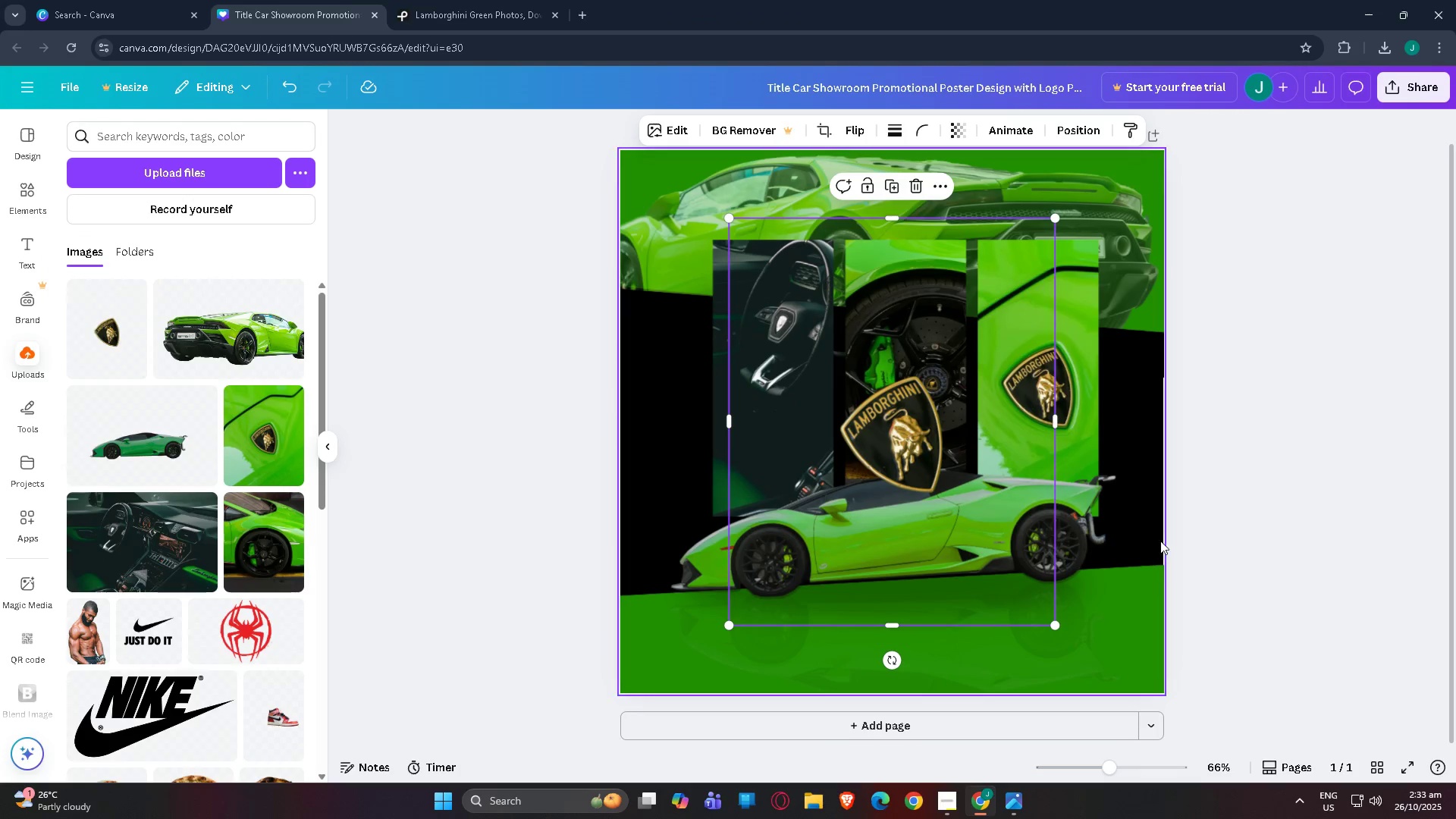 
wait(7.66)
 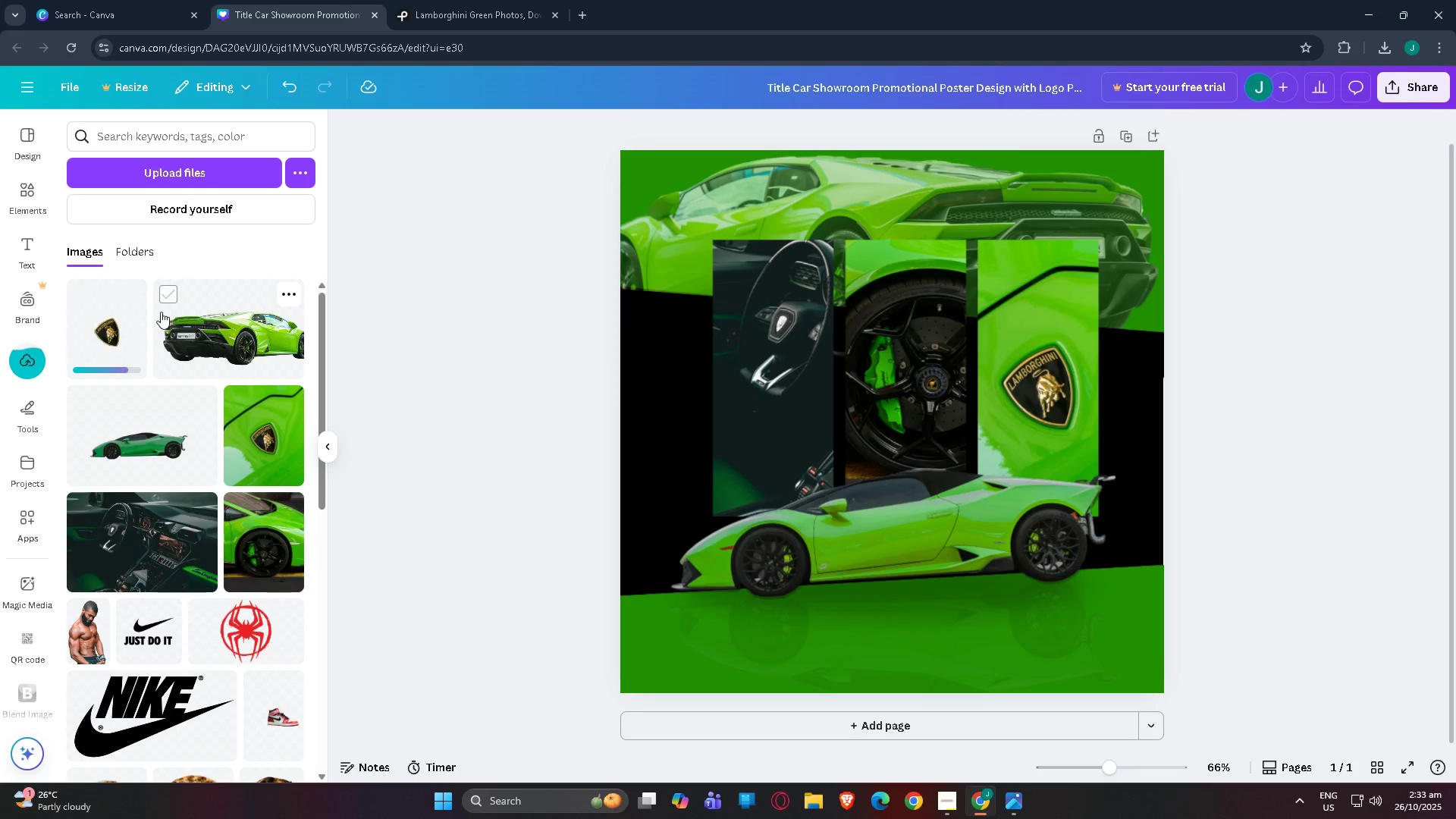 
left_click_drag(start_coordinate=[893, 626], to_coordinate=[892, 505])
 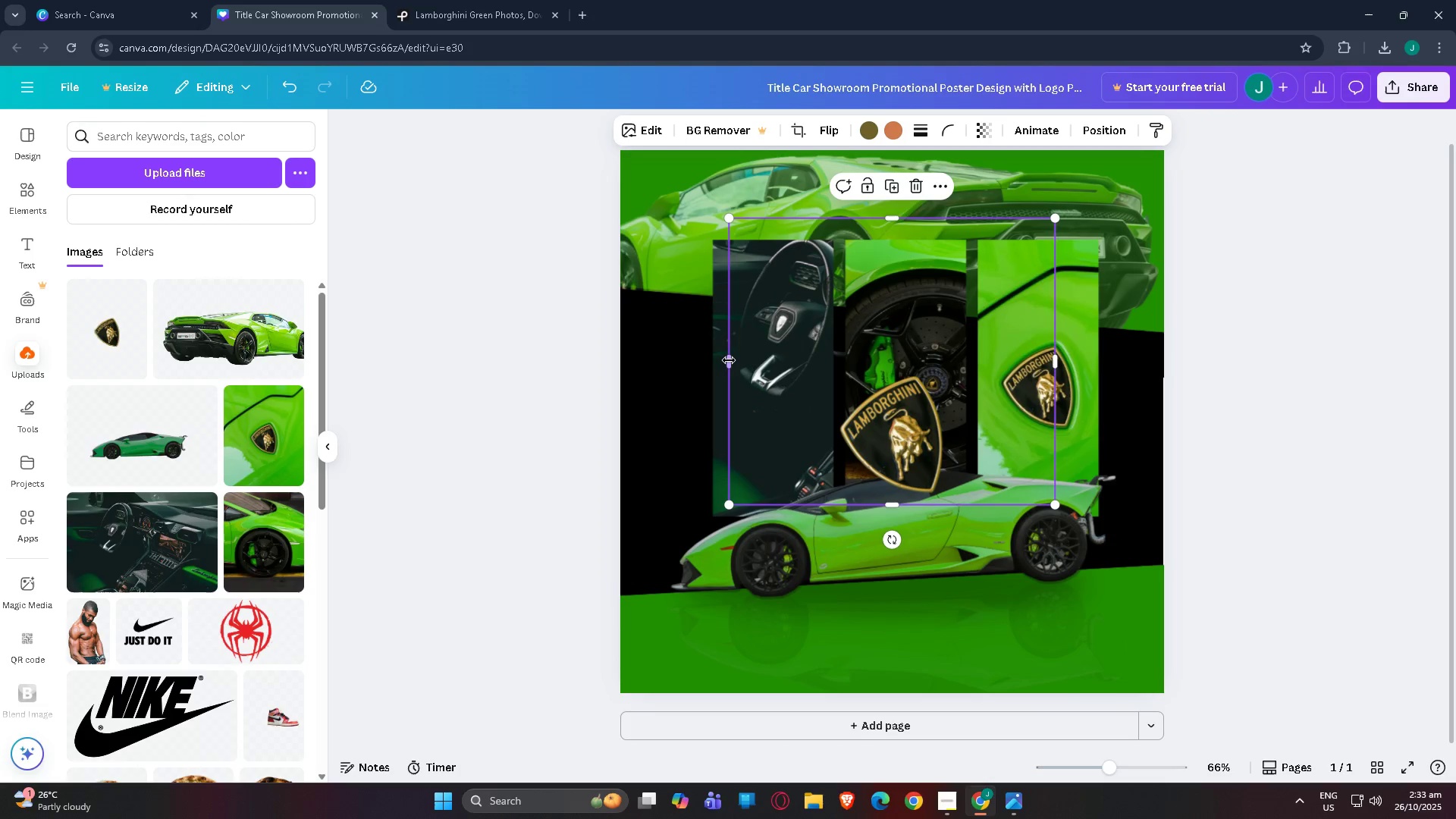 
left_click_drag(start_coordinate=[729, 360], to_coordinate=[830, 370])
 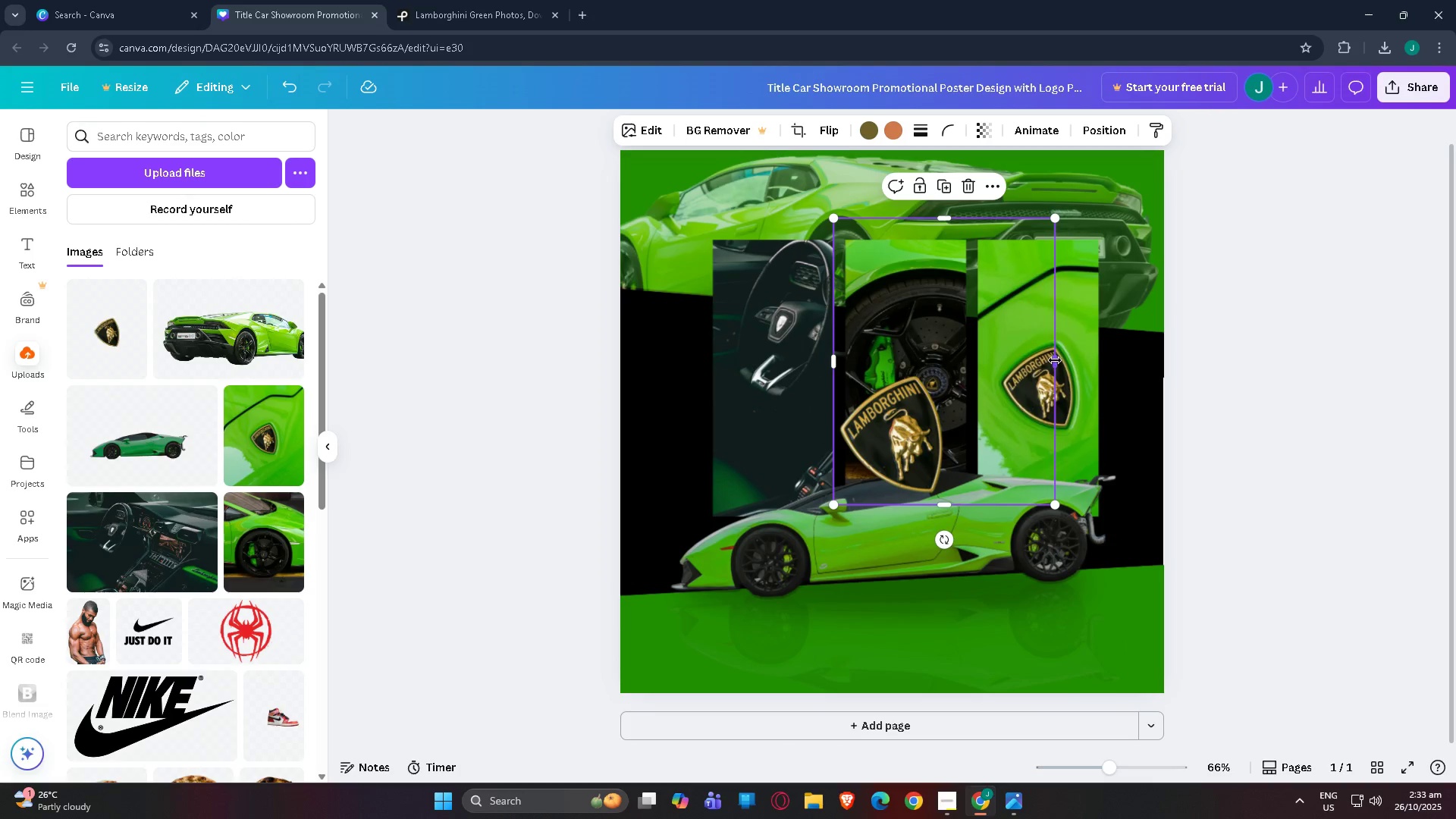 
left_click_drag(start_coordinate=[1055, 360], to_coordinate=[952, 366])
 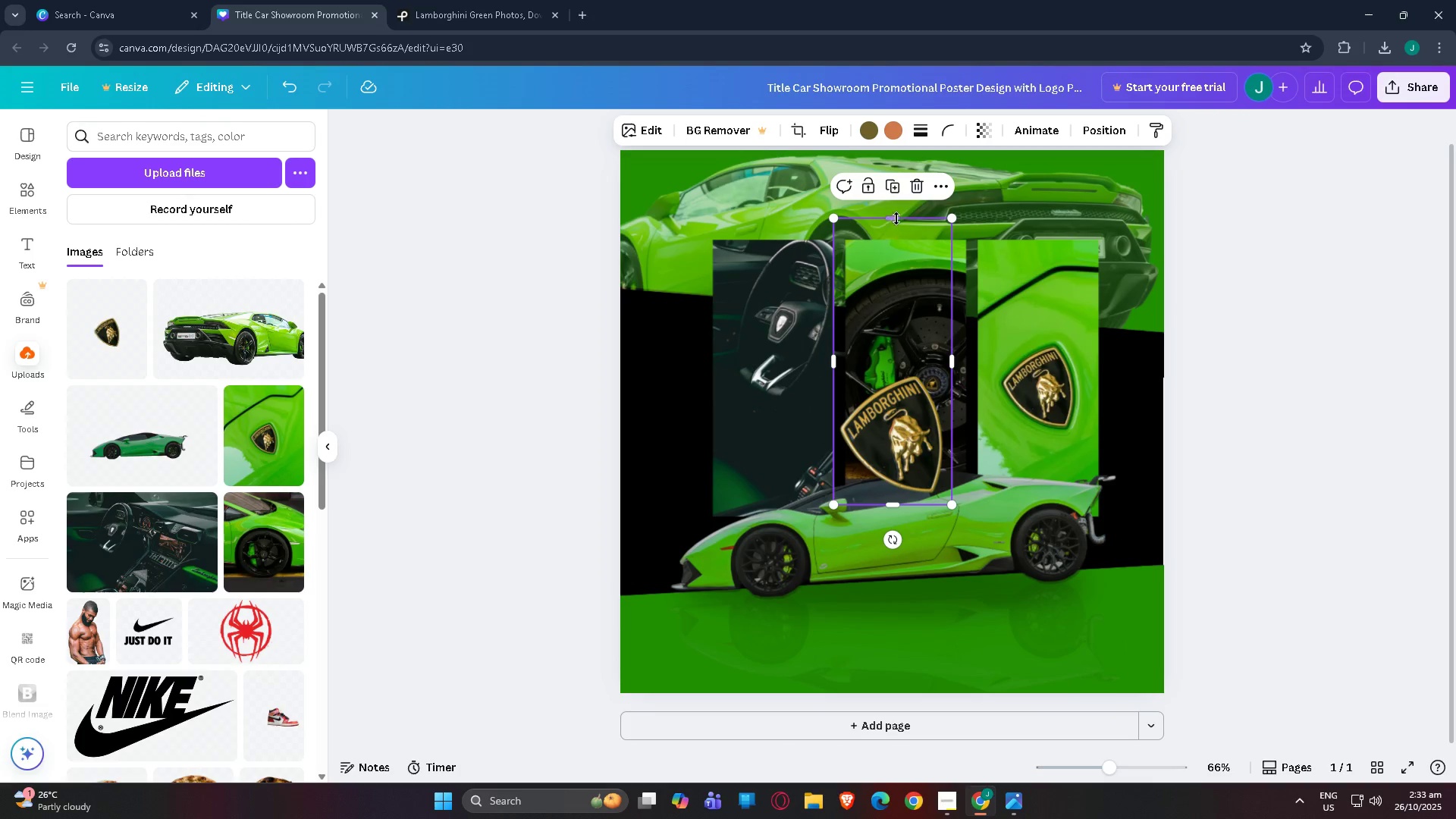 
left_click_drag(start_coordinate=[896, 218], to_coordinate=[908, 371])
 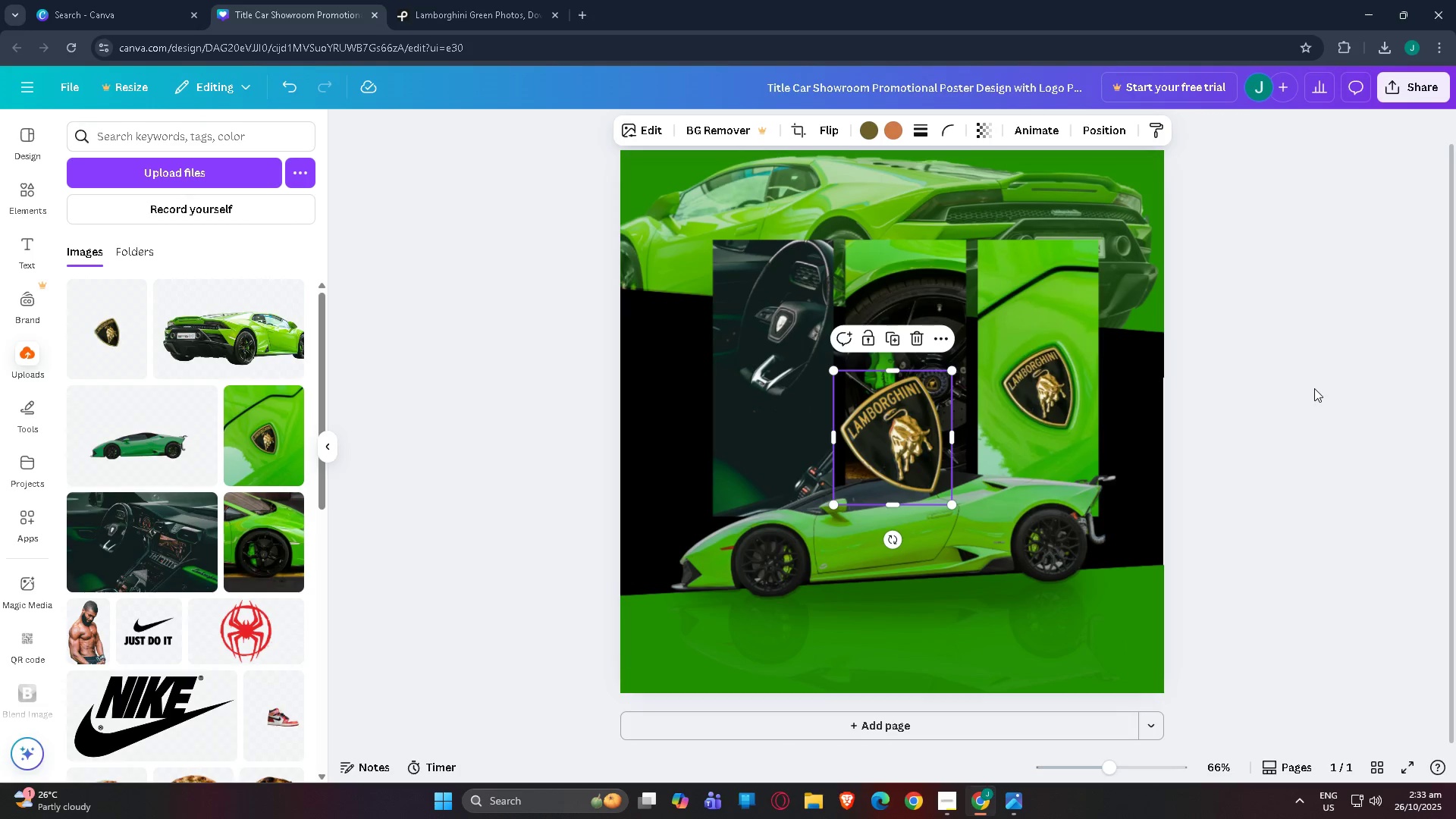 
left_click([1314, 388])
 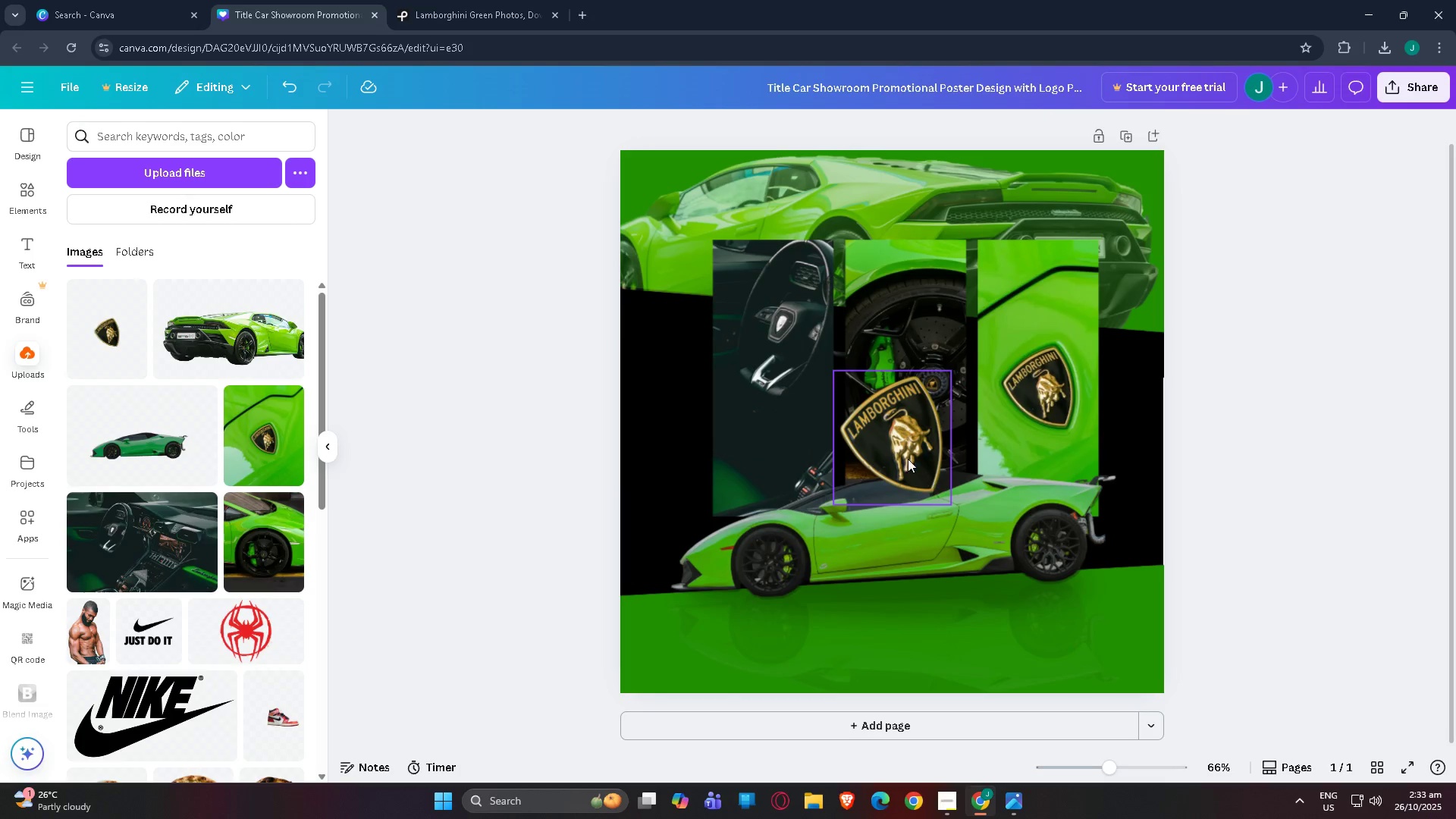 
left_click([892, 450])
 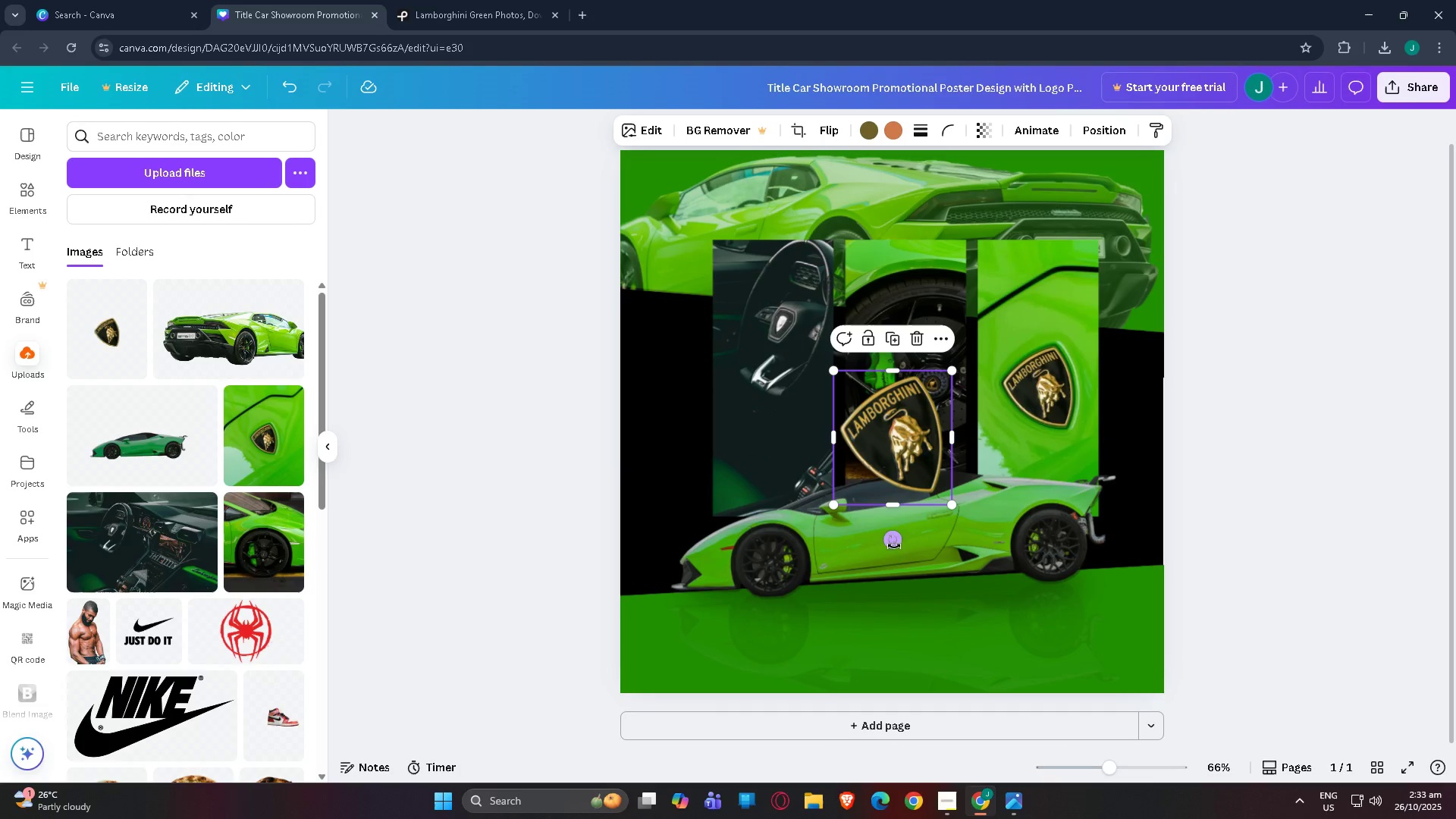 
left_click_drag(start_coordinate=[895, 548], to_coordinate=[838, 526])
 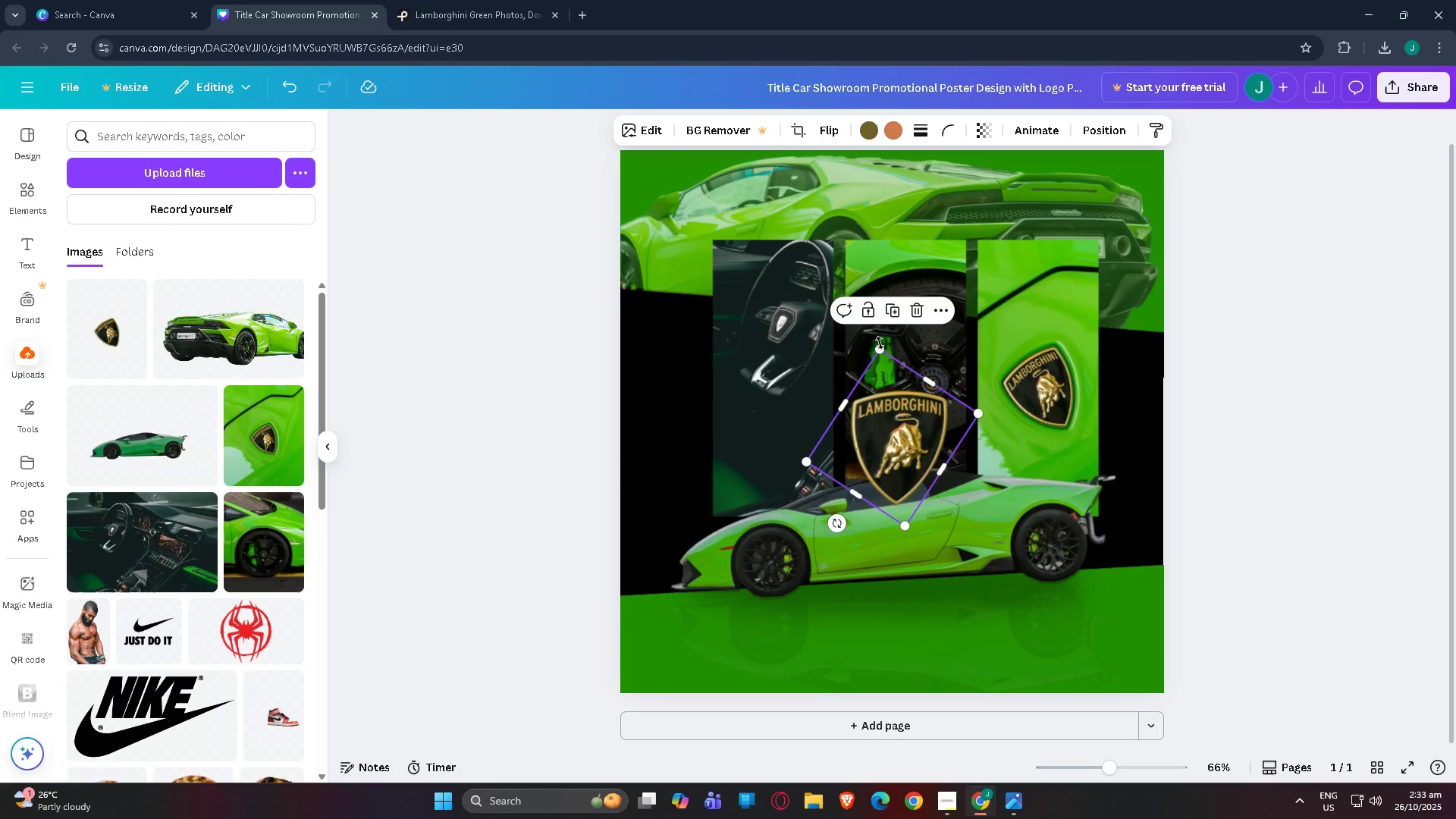 
left_click_drag(start_coordinate=[879, 347], to_coordinate=[907, 393])
 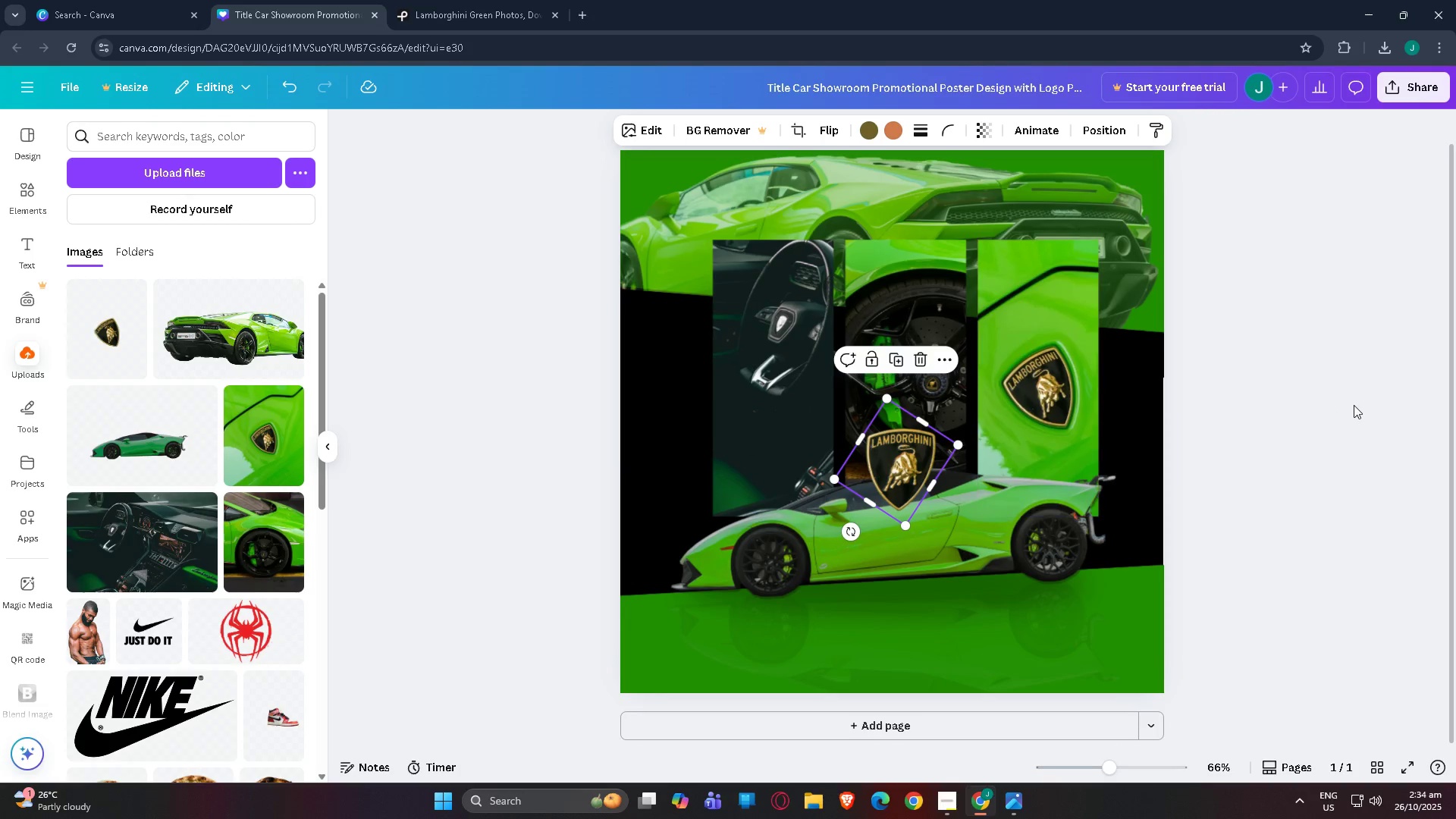 
left_click([1354, 405])
 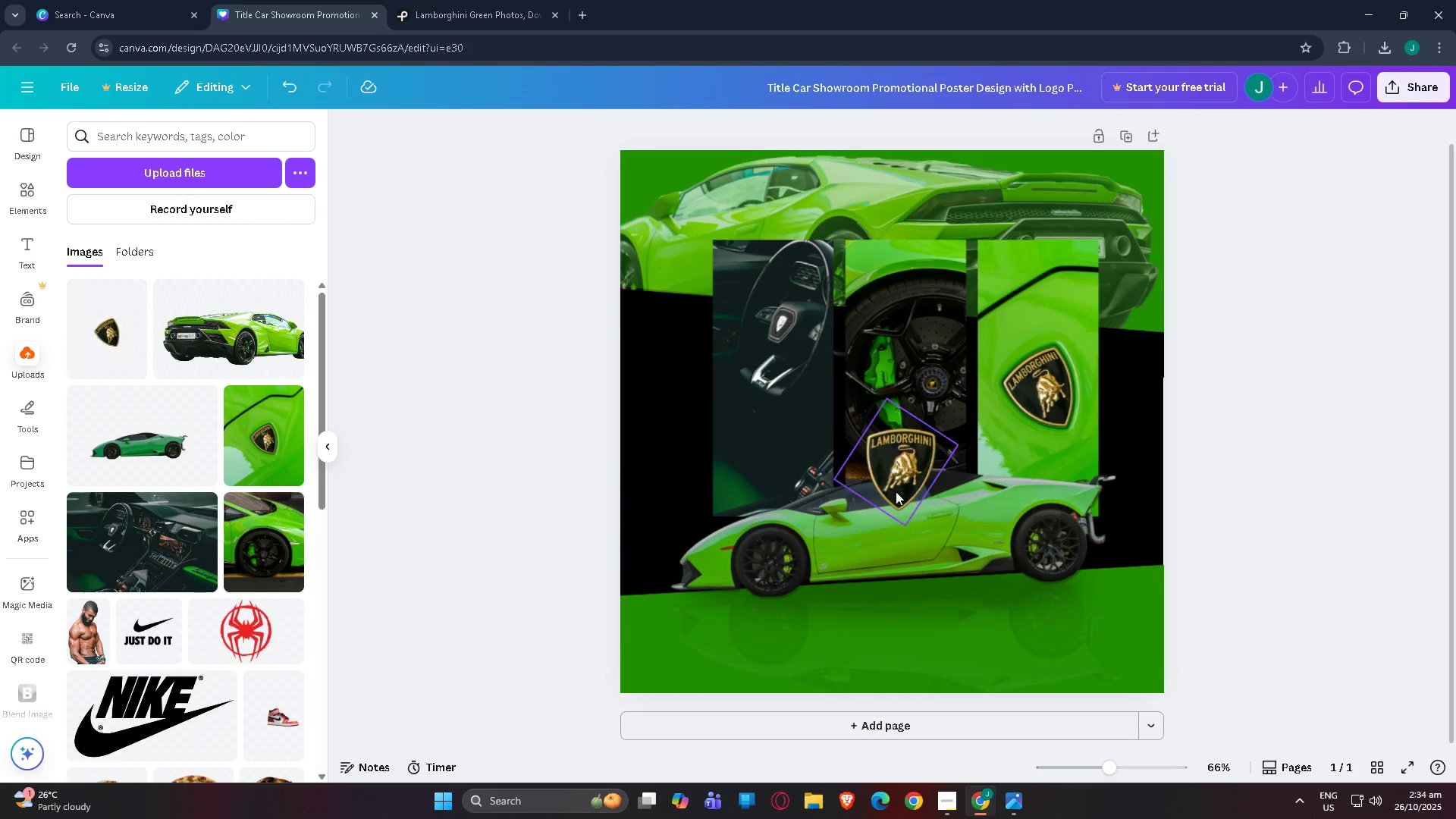 
left_click_drag(start_coordinate=[890, 491], to_coordinate=[896, 642])
 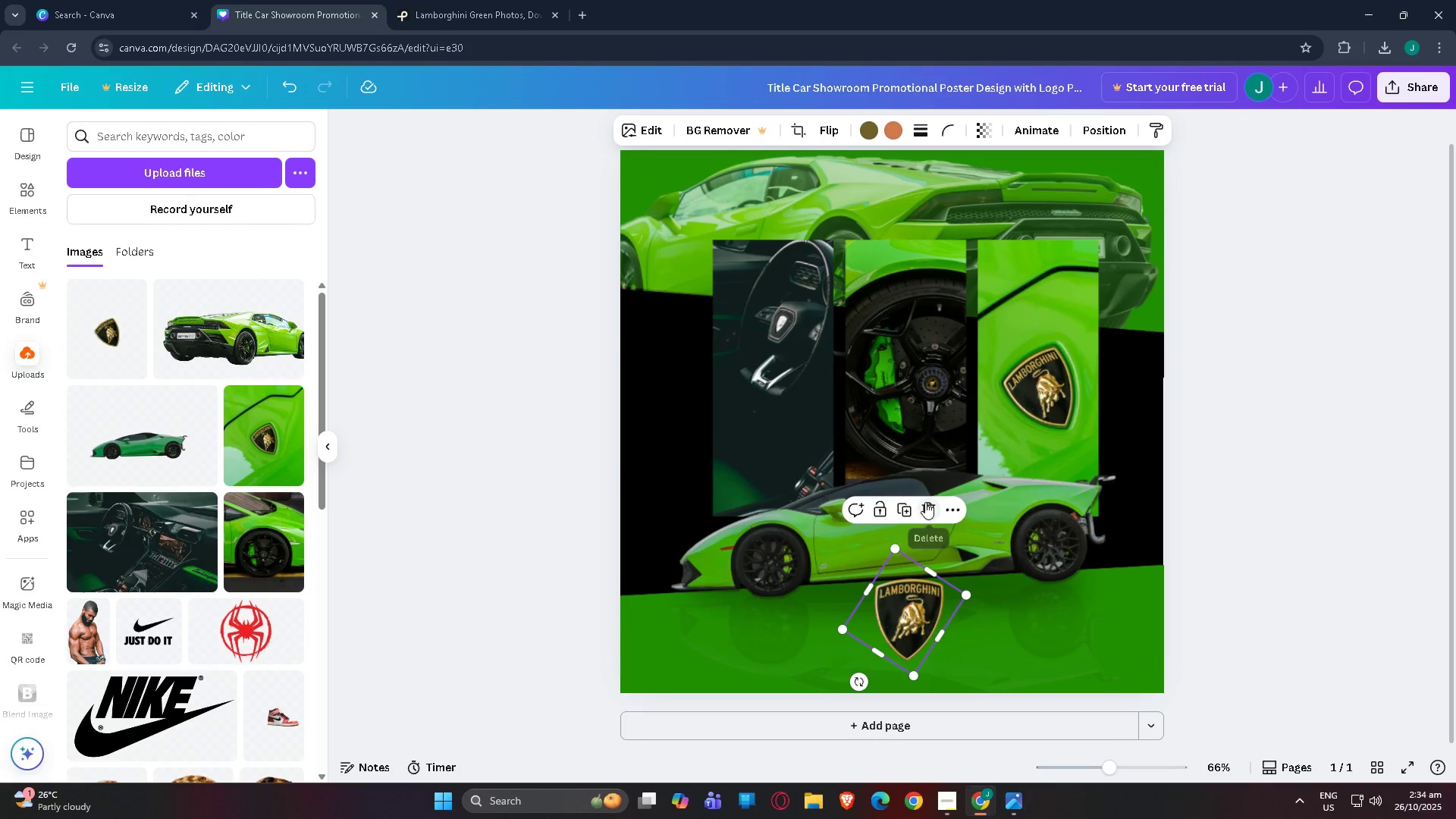 
left_click([929, 504])
 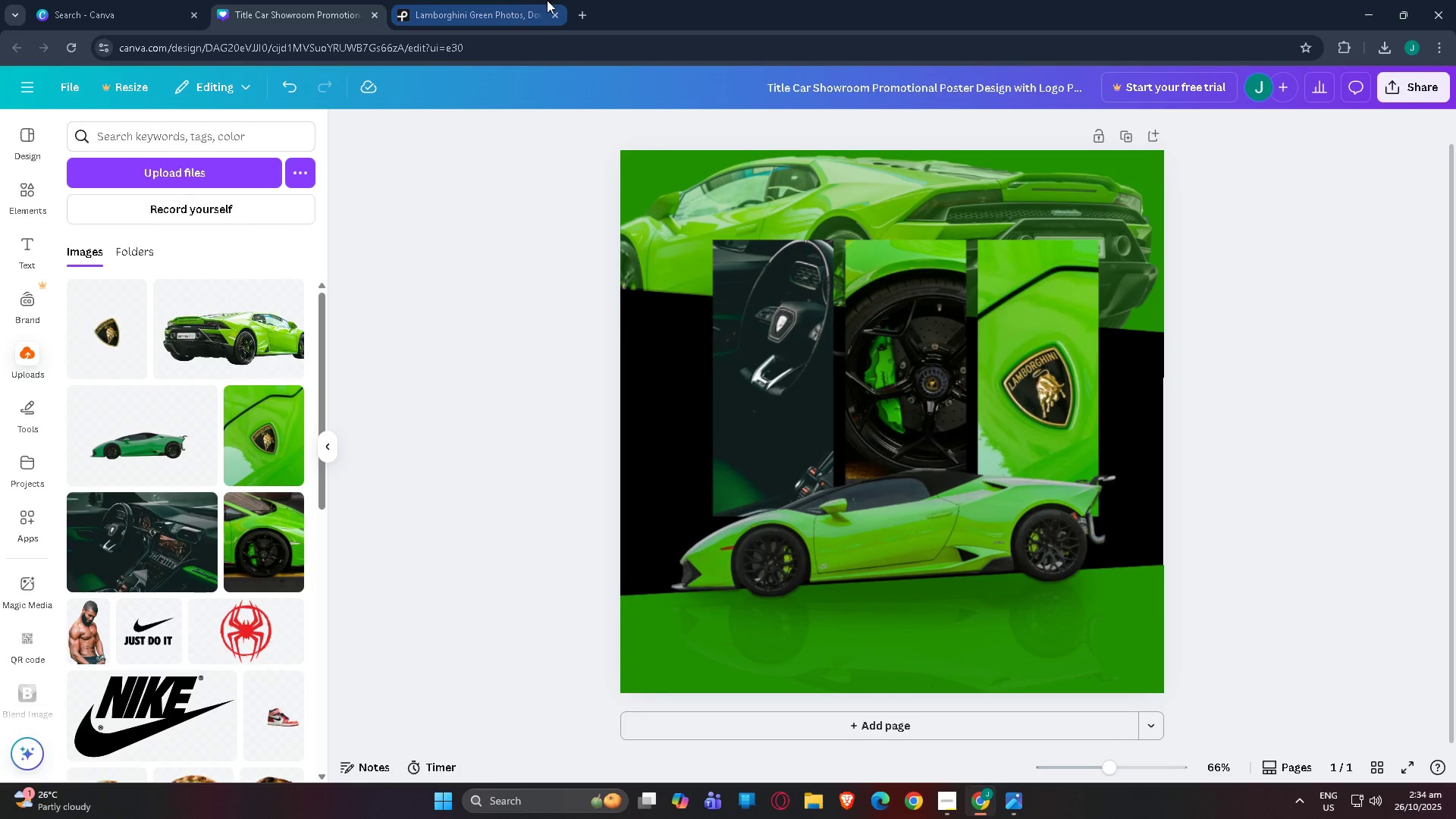 
left_click([578, 5])
 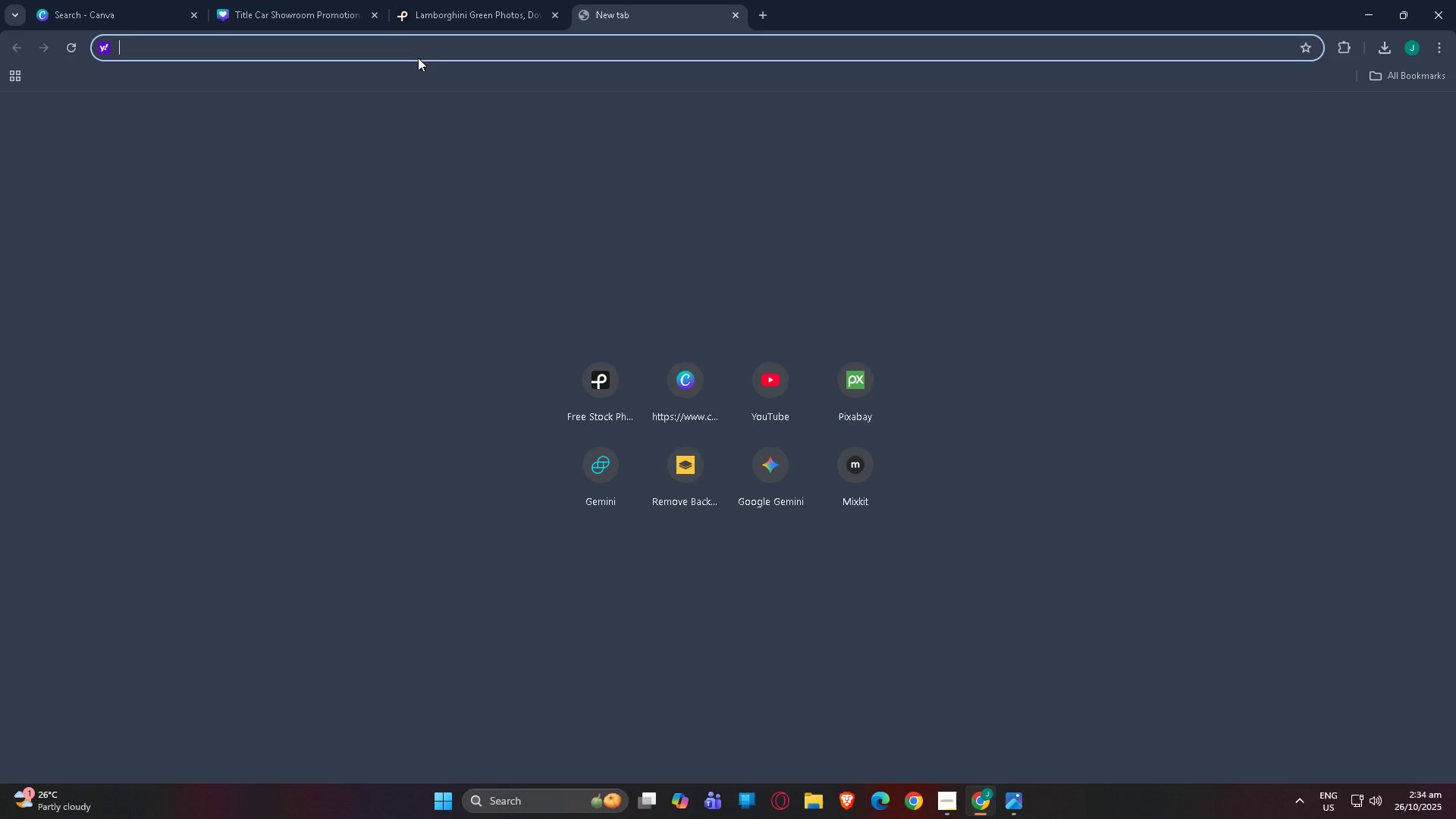 
type(googl)
 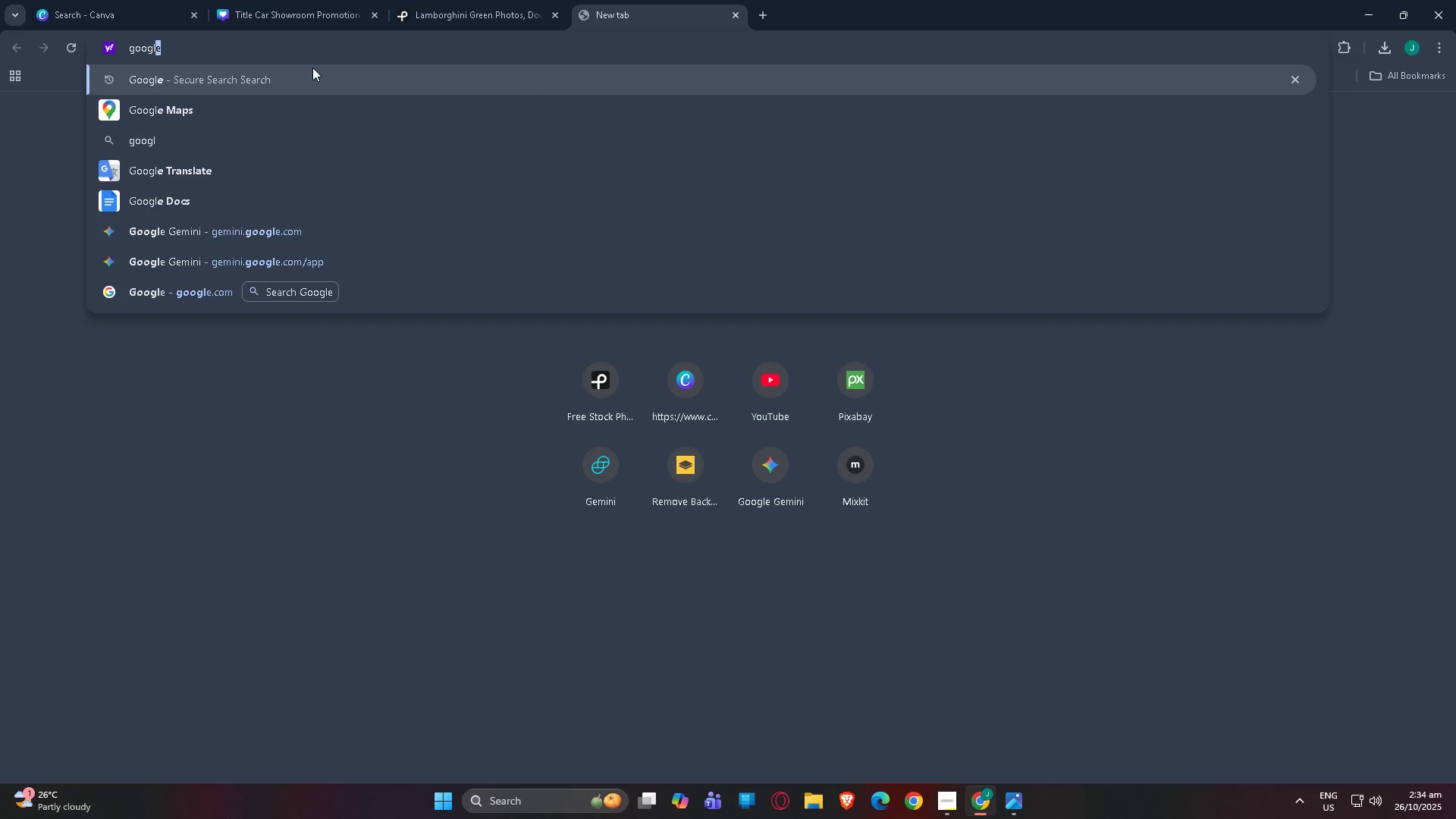 
key(Enter)
 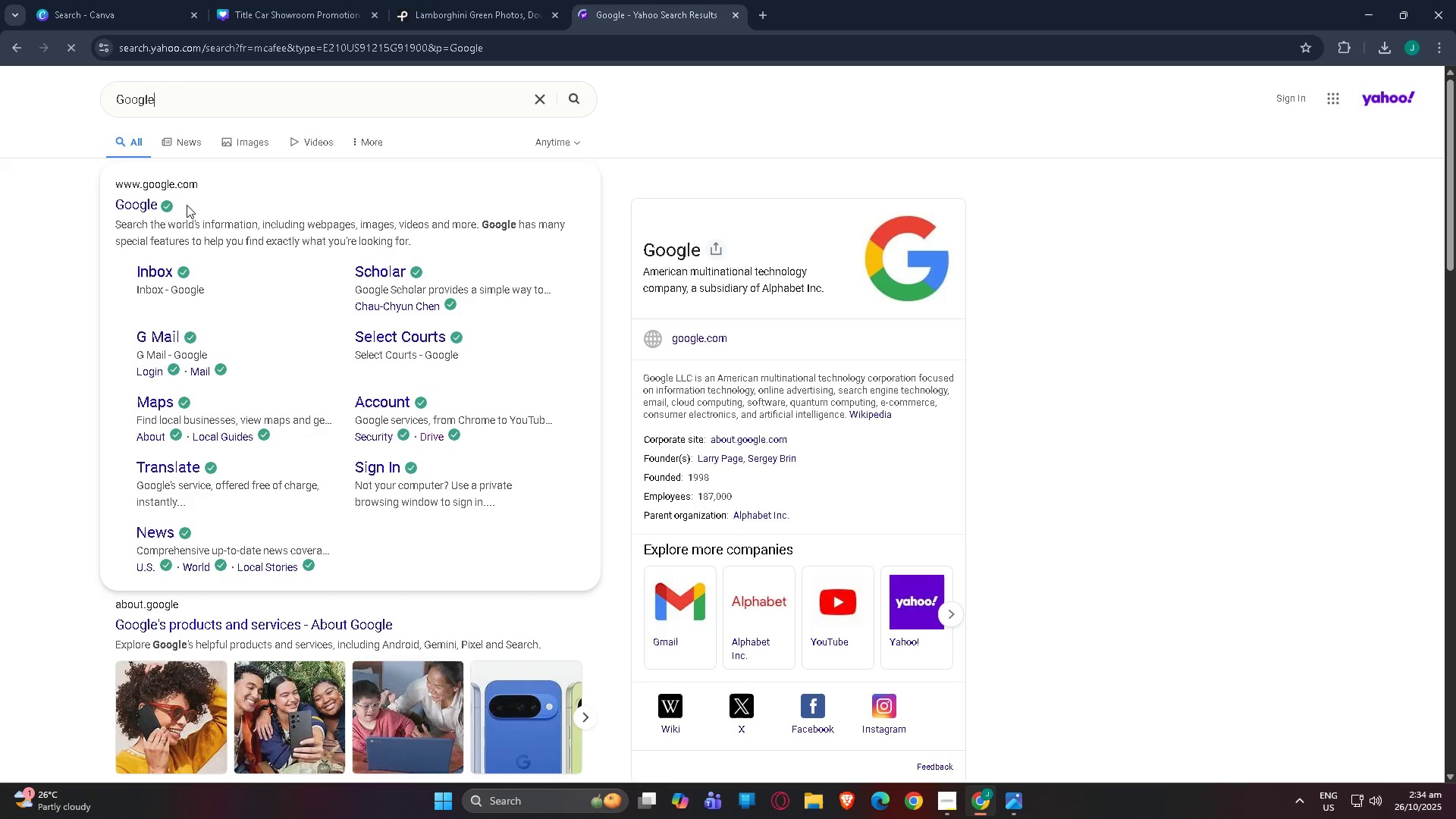 
left_click([134, 198])
 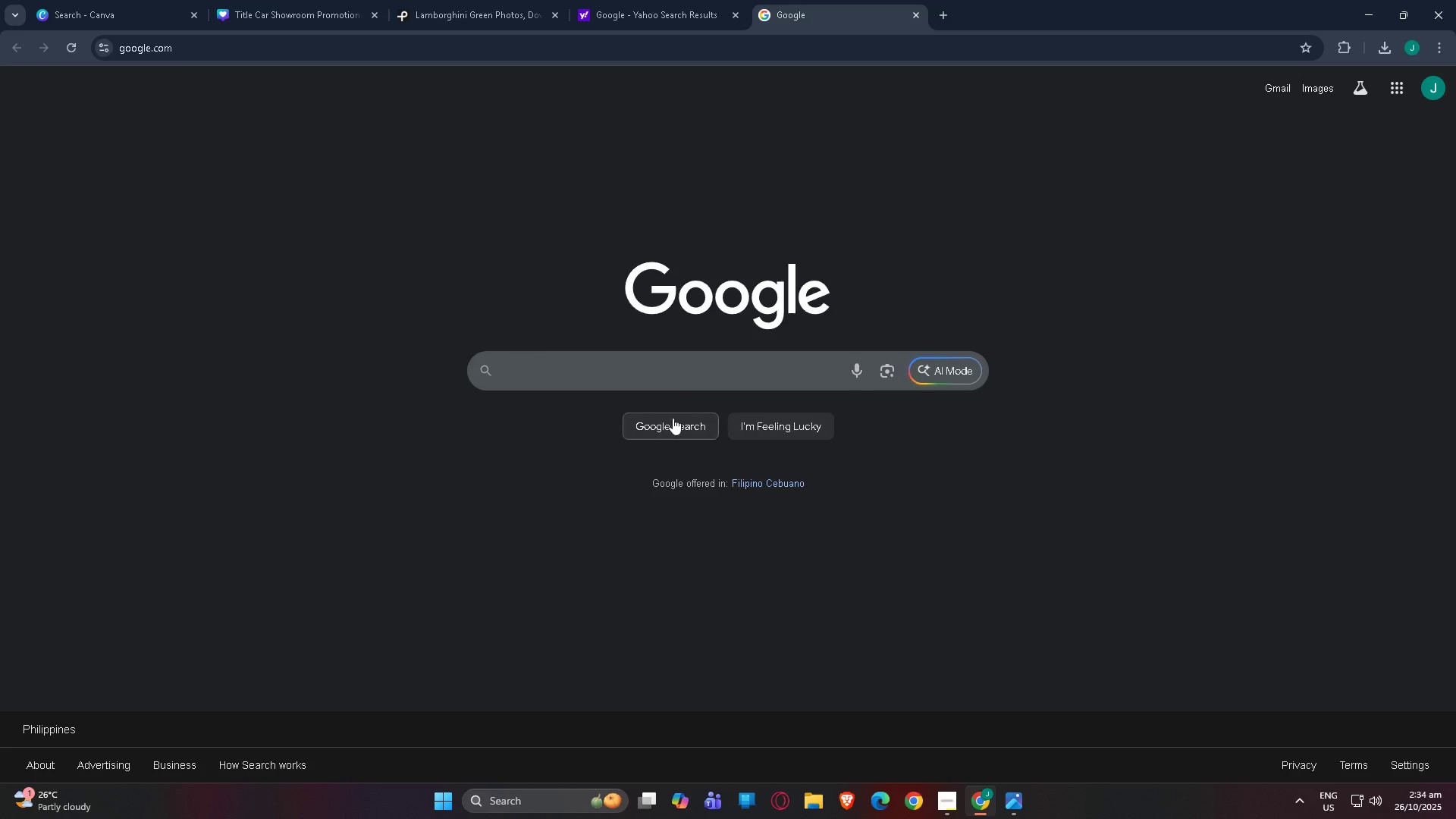 
left_click([654, 369])
 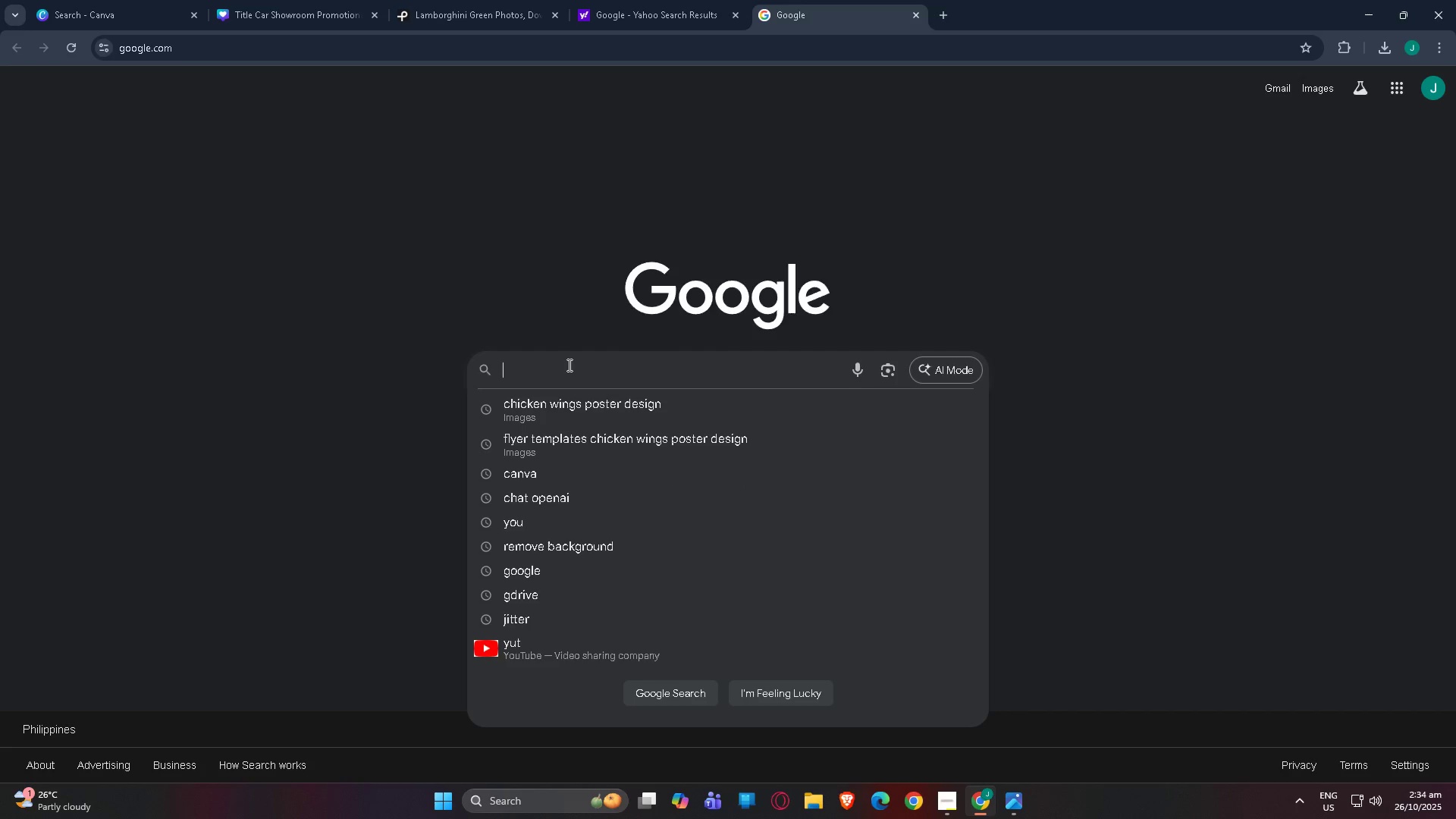 
type(lambo)
 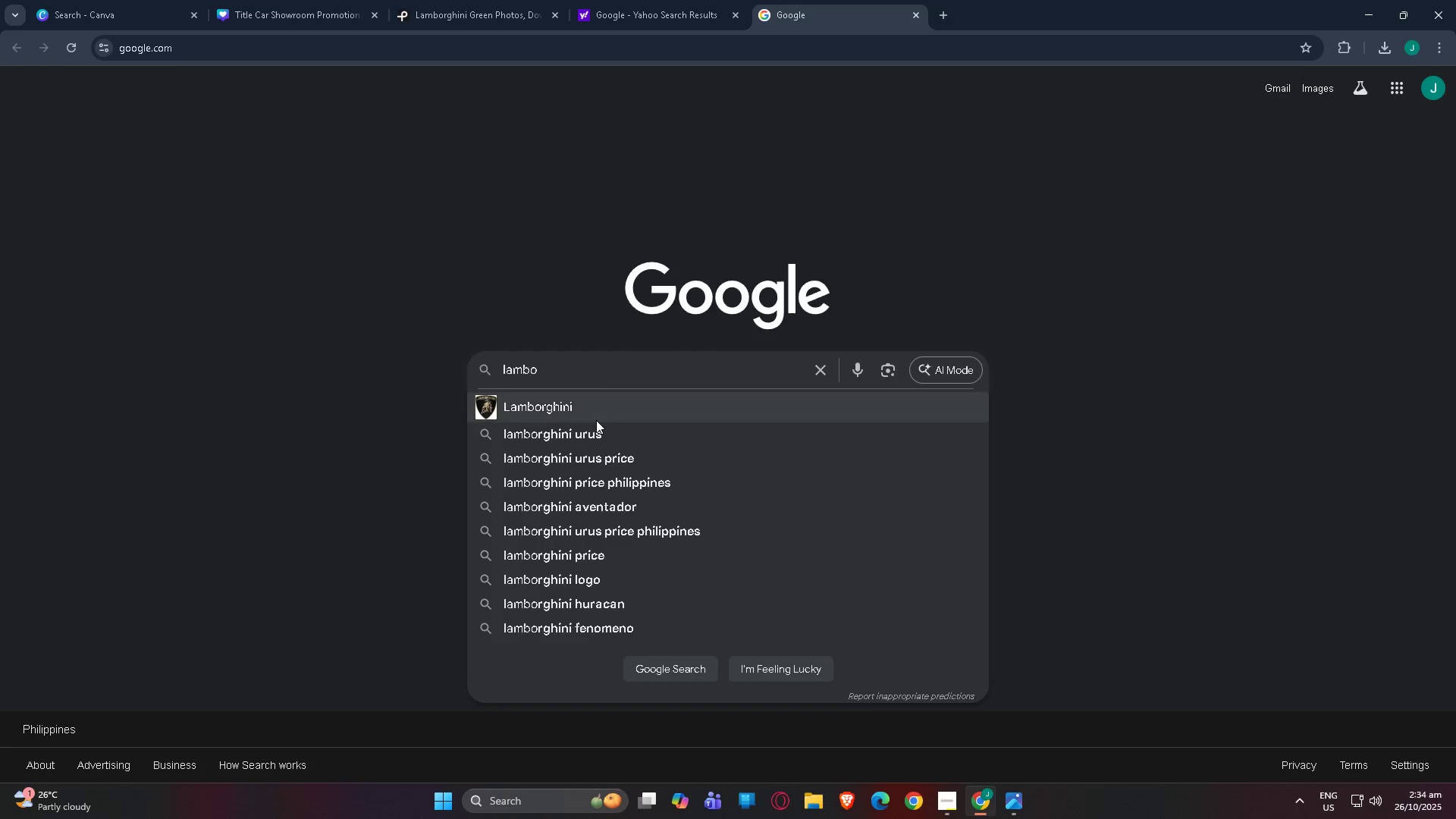 
left_click([588, 403])
 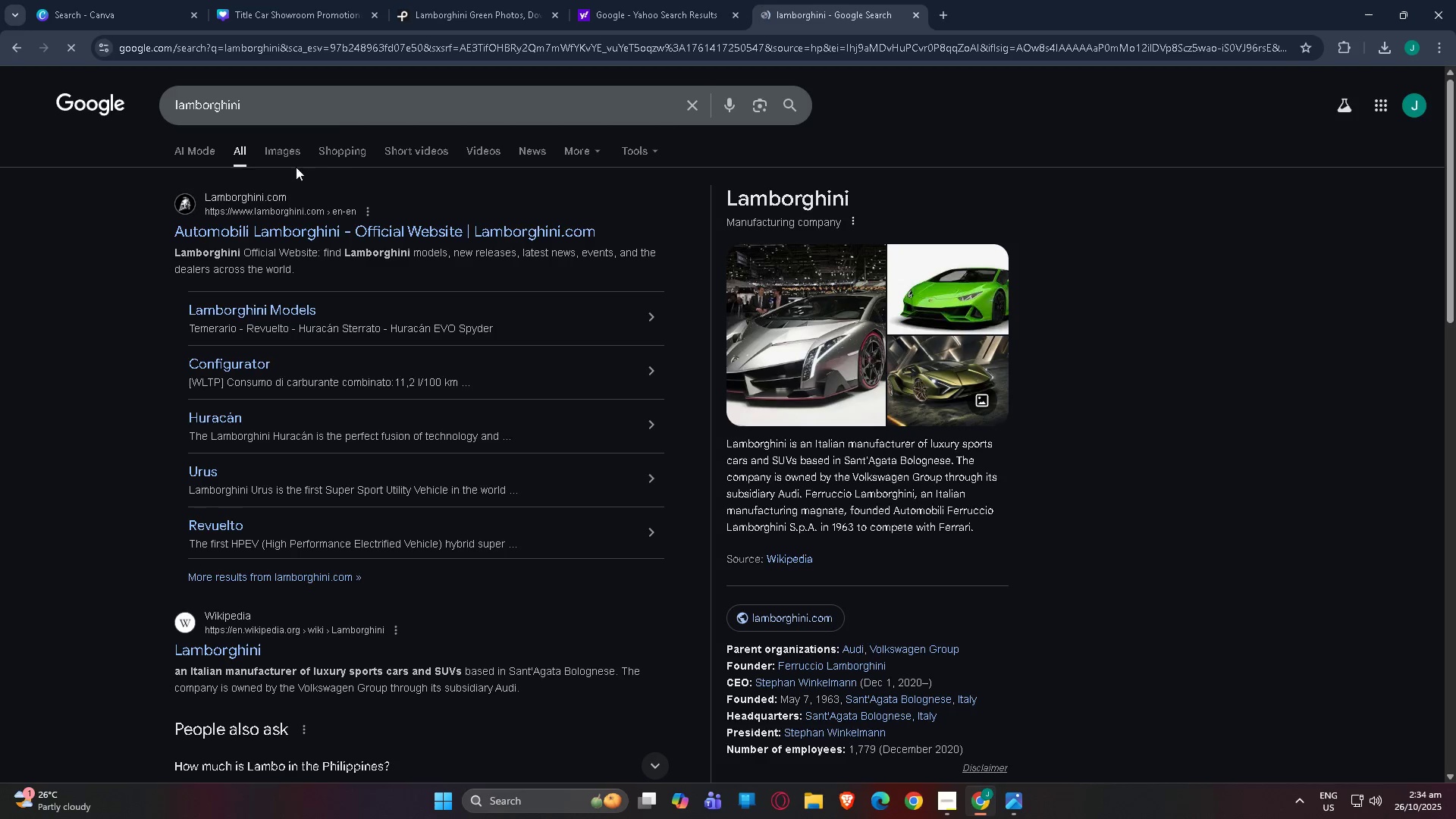 
left_click([290, 156])
 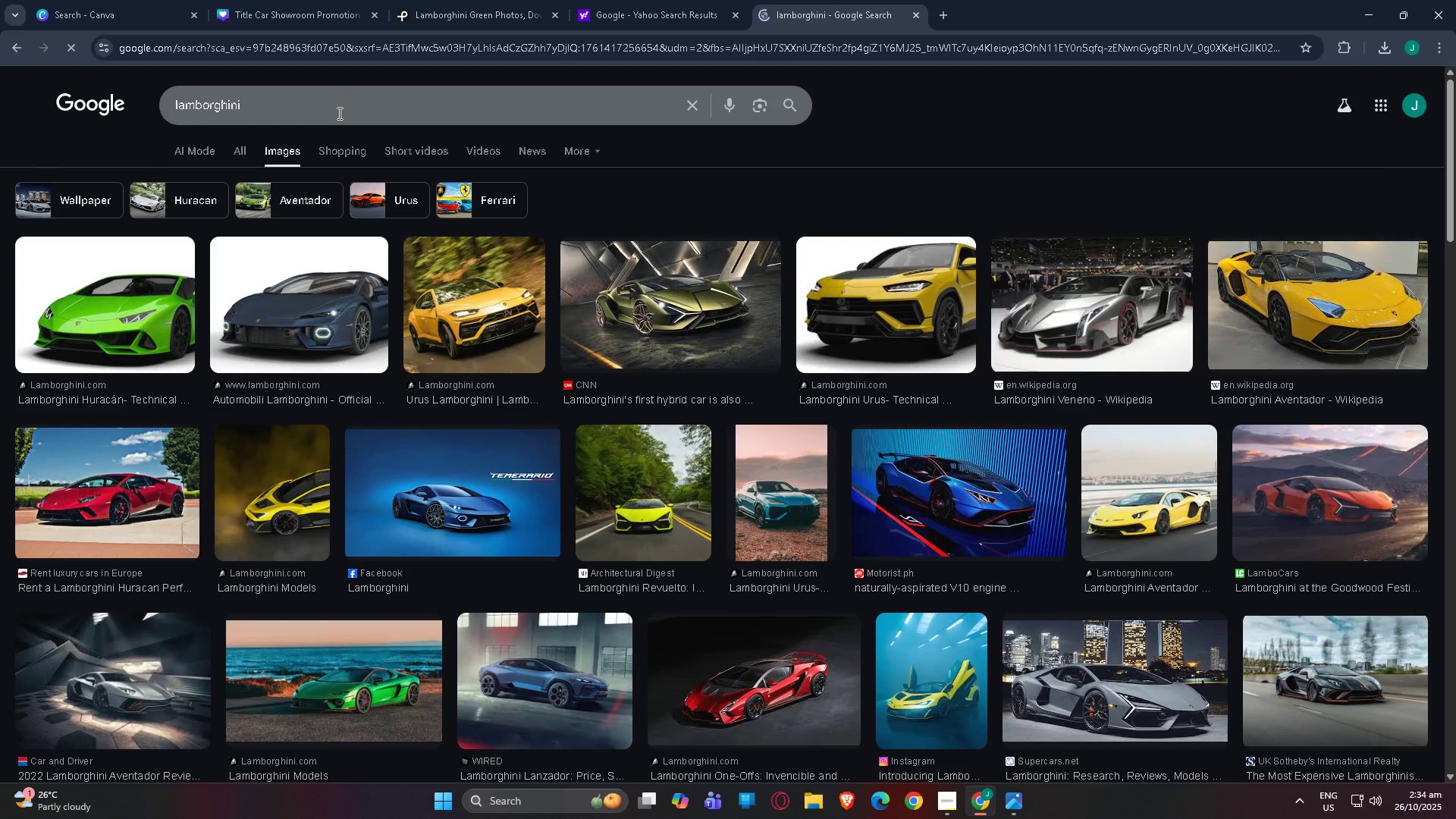 
left_click([337, 111])
 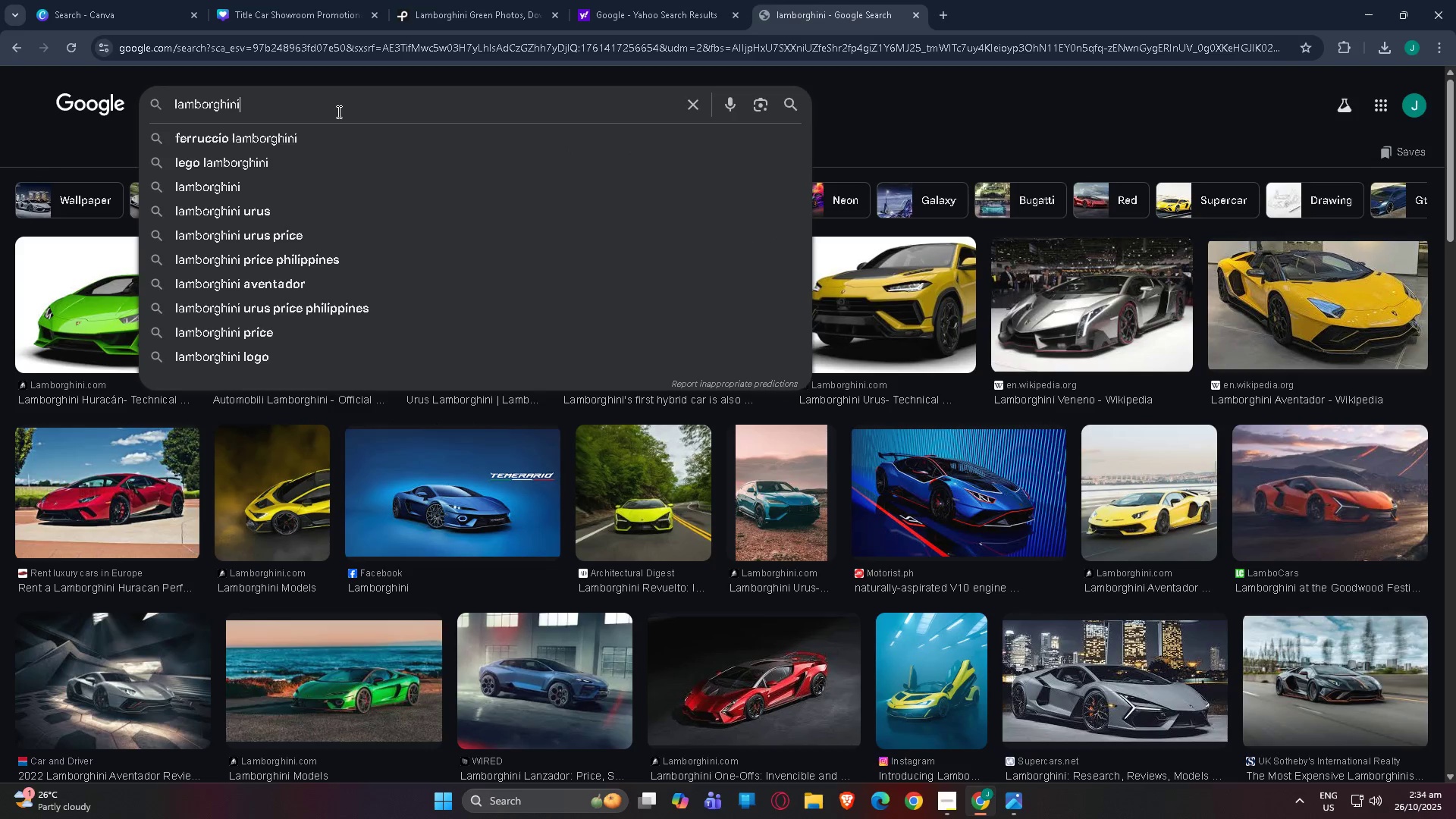 
type( lgo)
key(Backspace)
key(Backspace)
type(ogo png)
 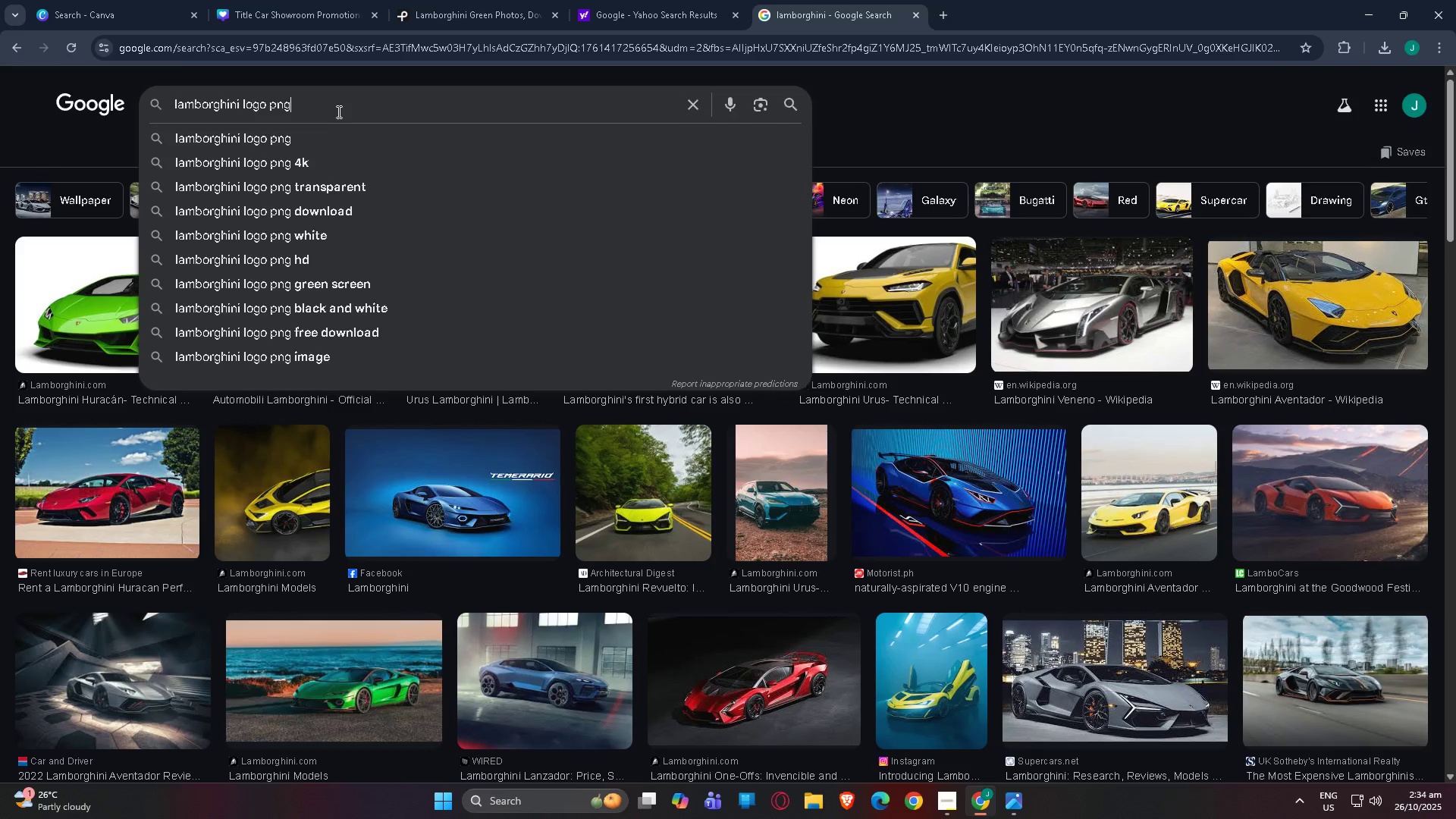 
key(Enter)
 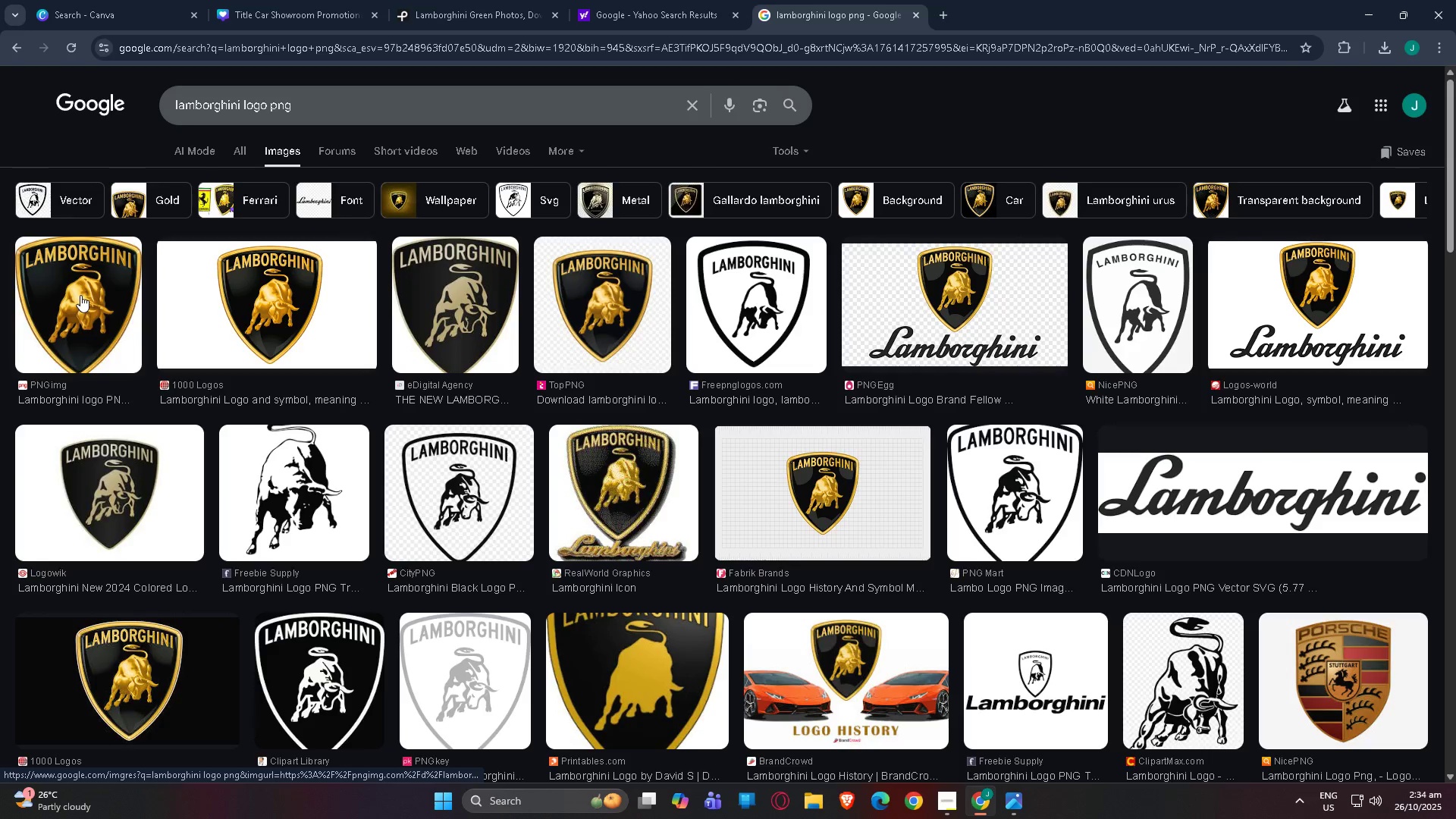 
left_click([80, 295])
 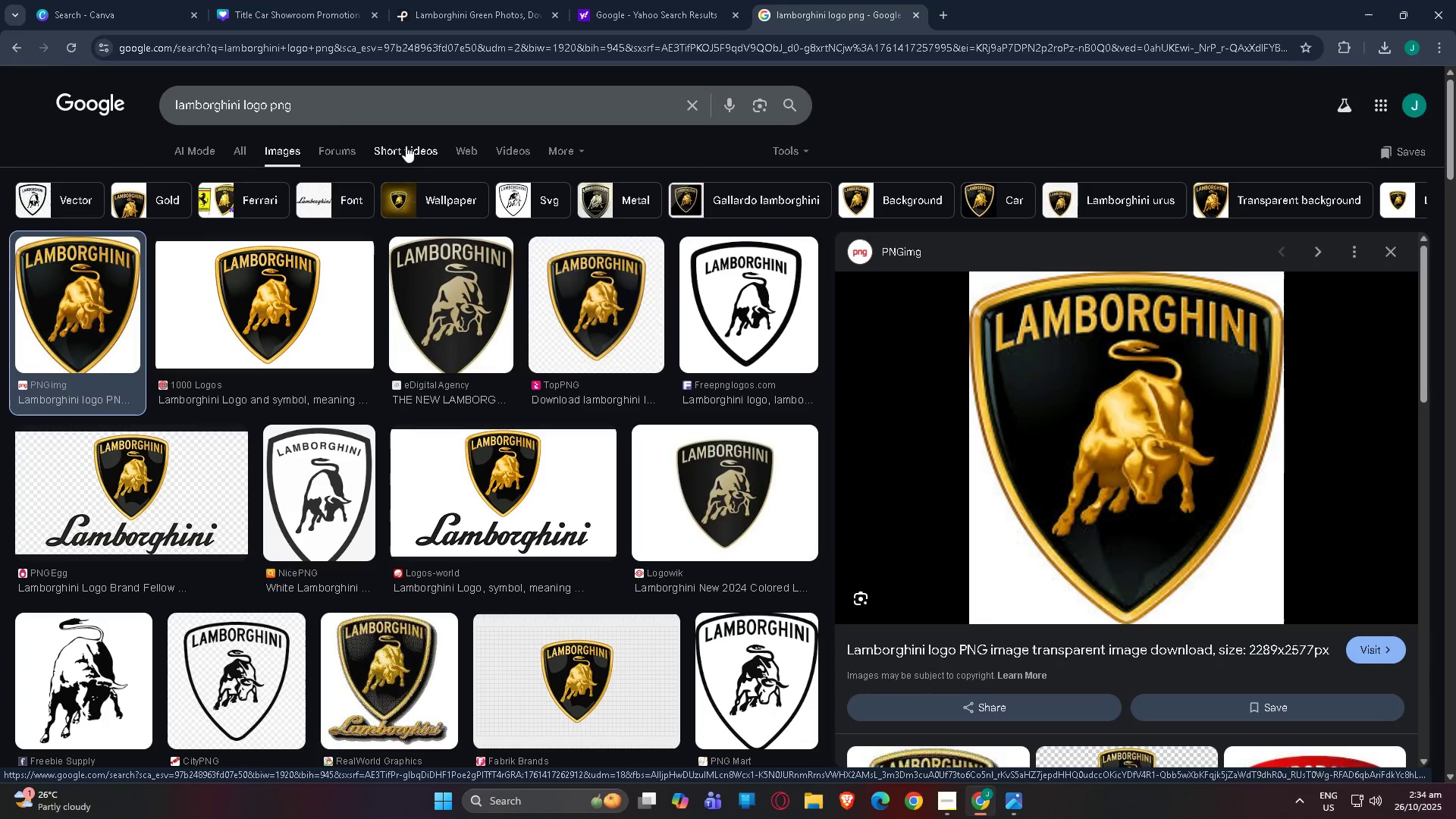 
left_click([554, 159])
 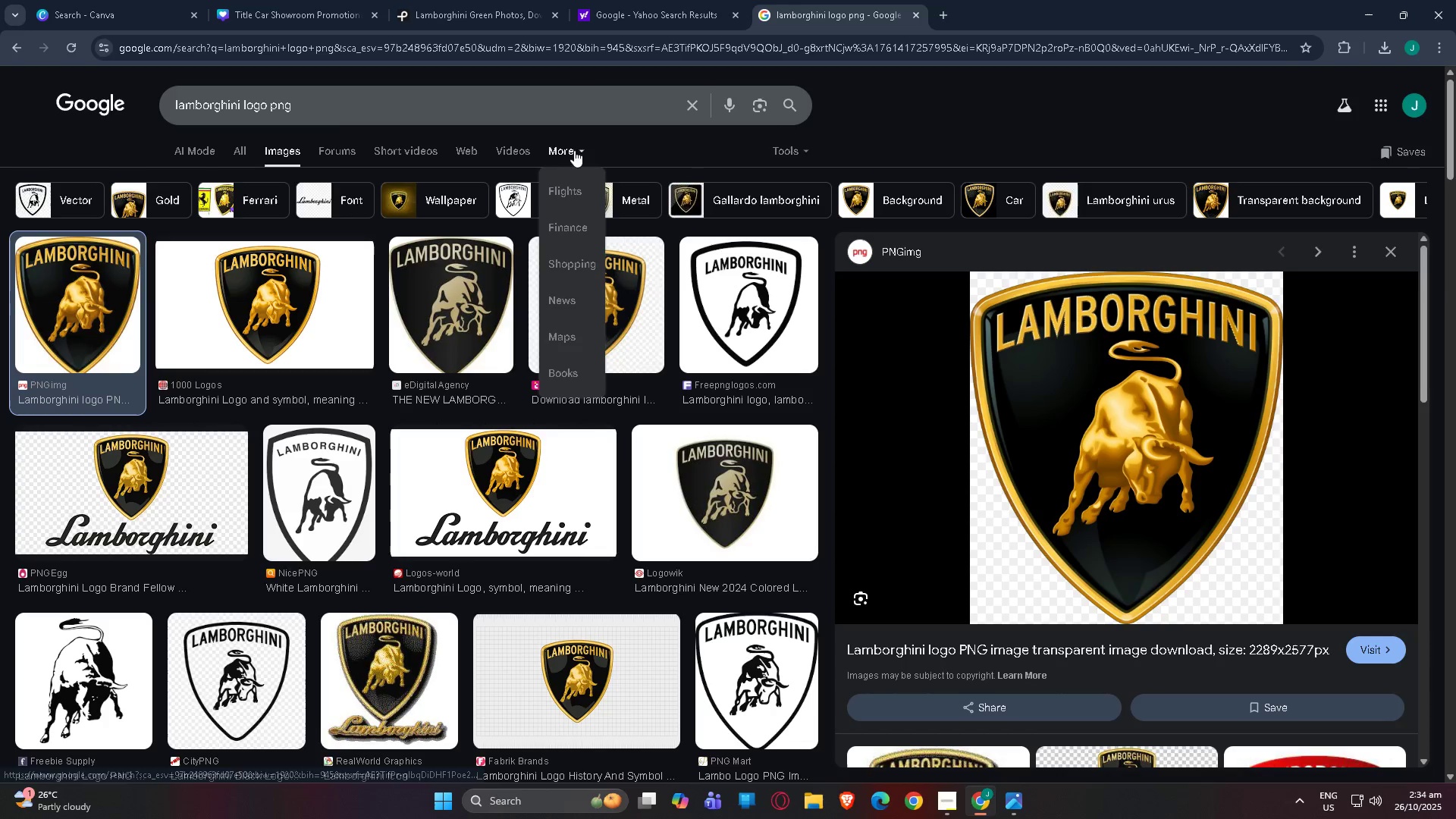 
left_click([812, 151])
 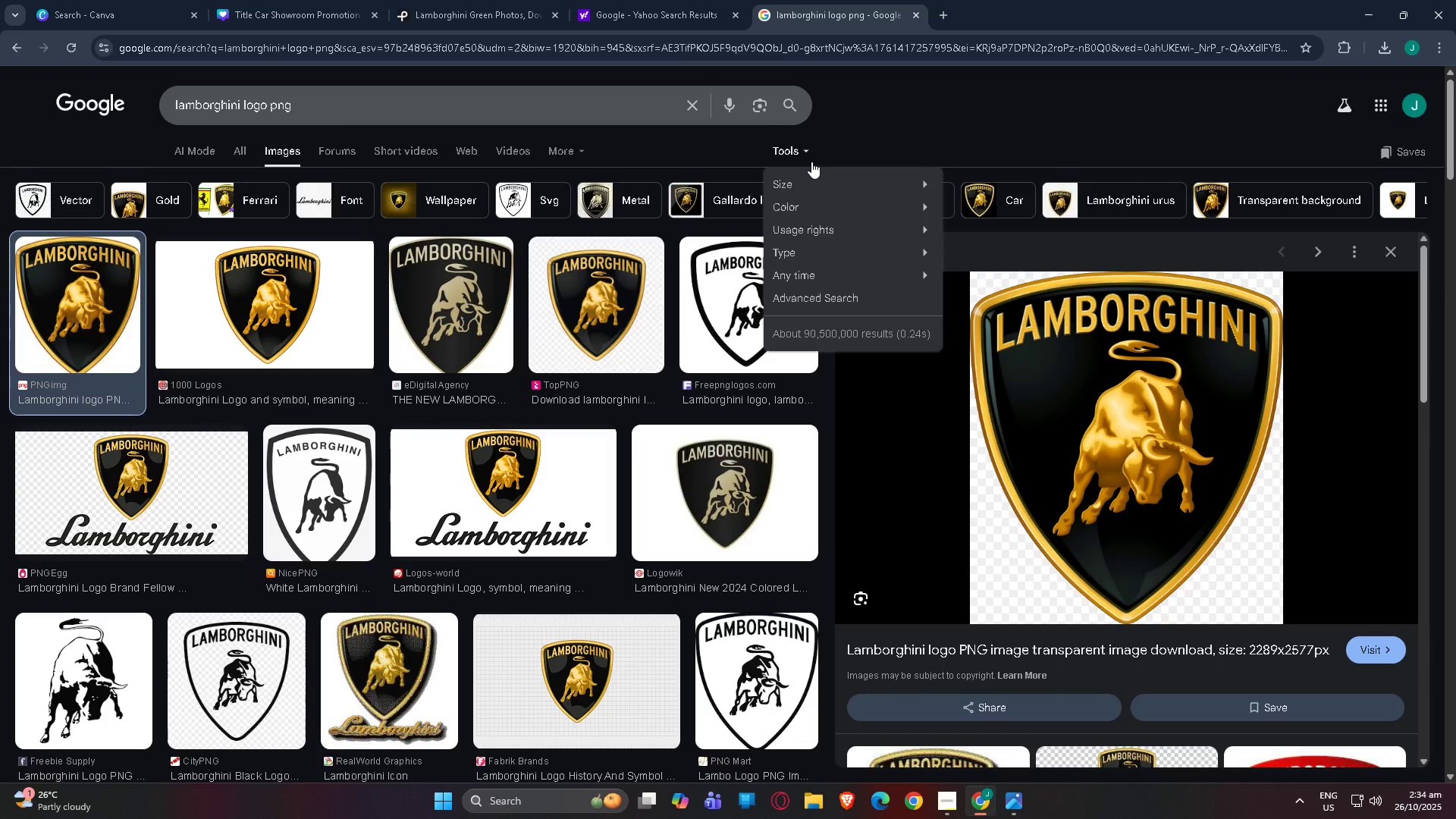 
mouse_move([823, 265])
 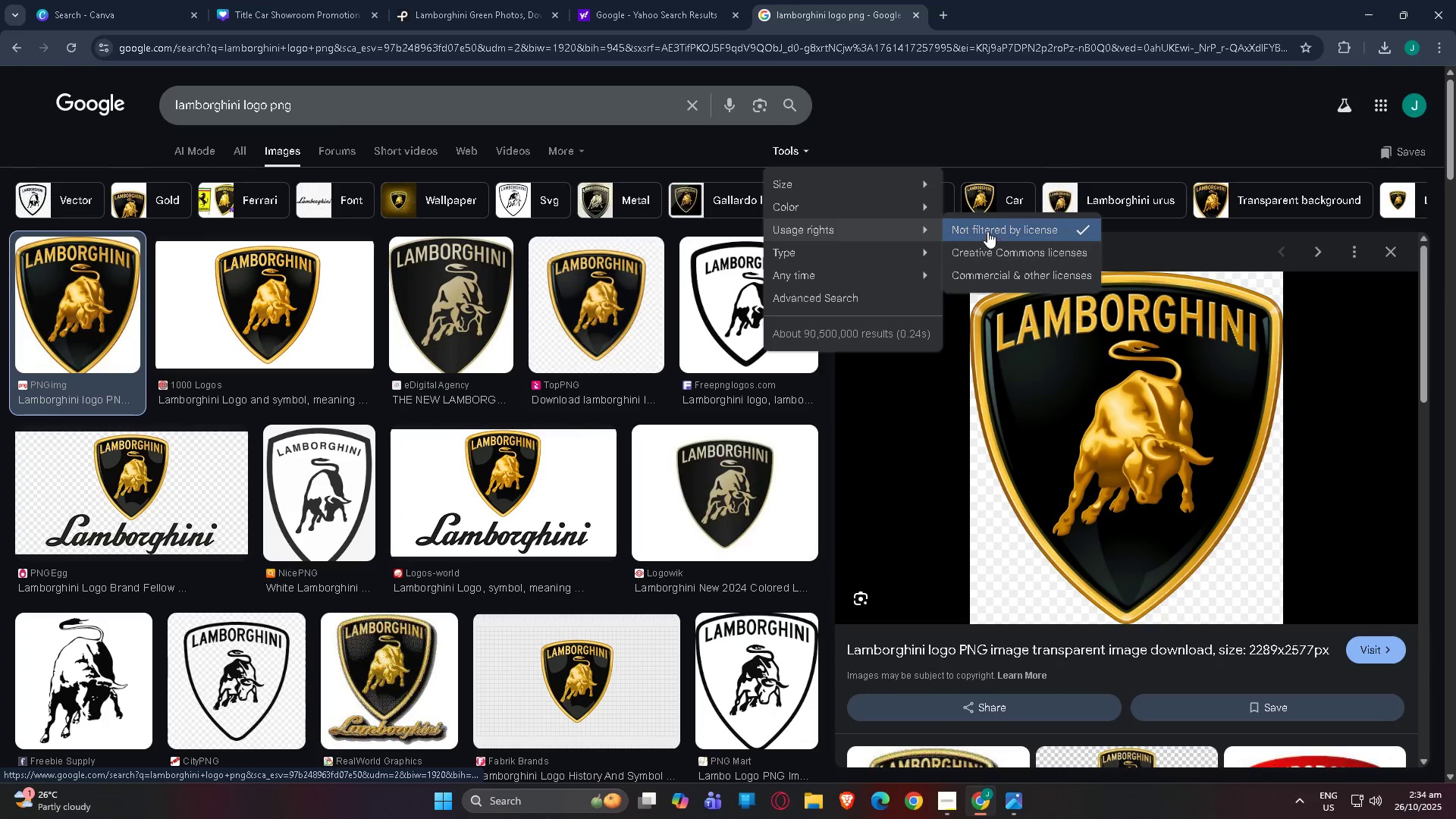 
left_click([987, 231])
 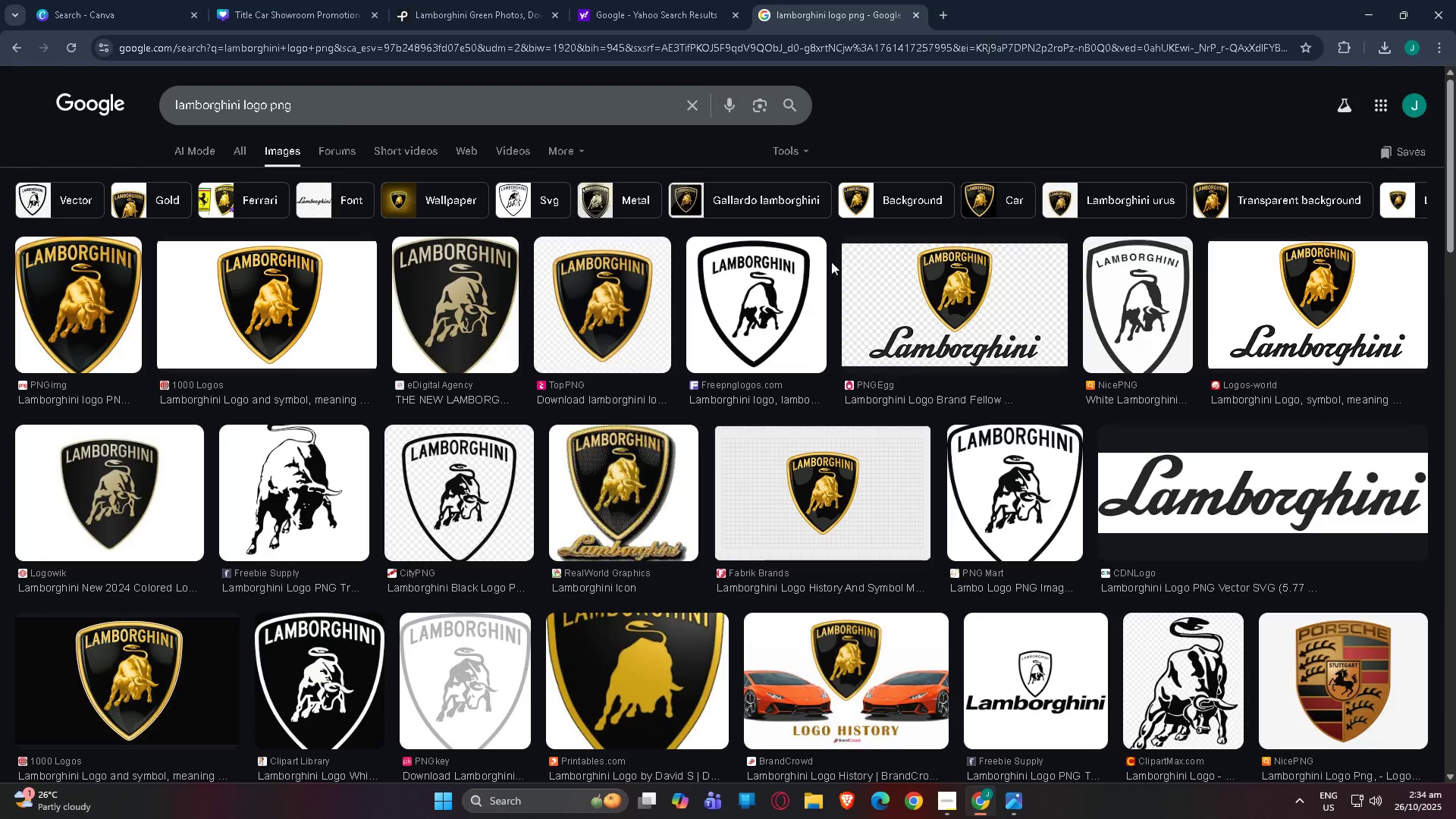 
left_click([885, 278])
 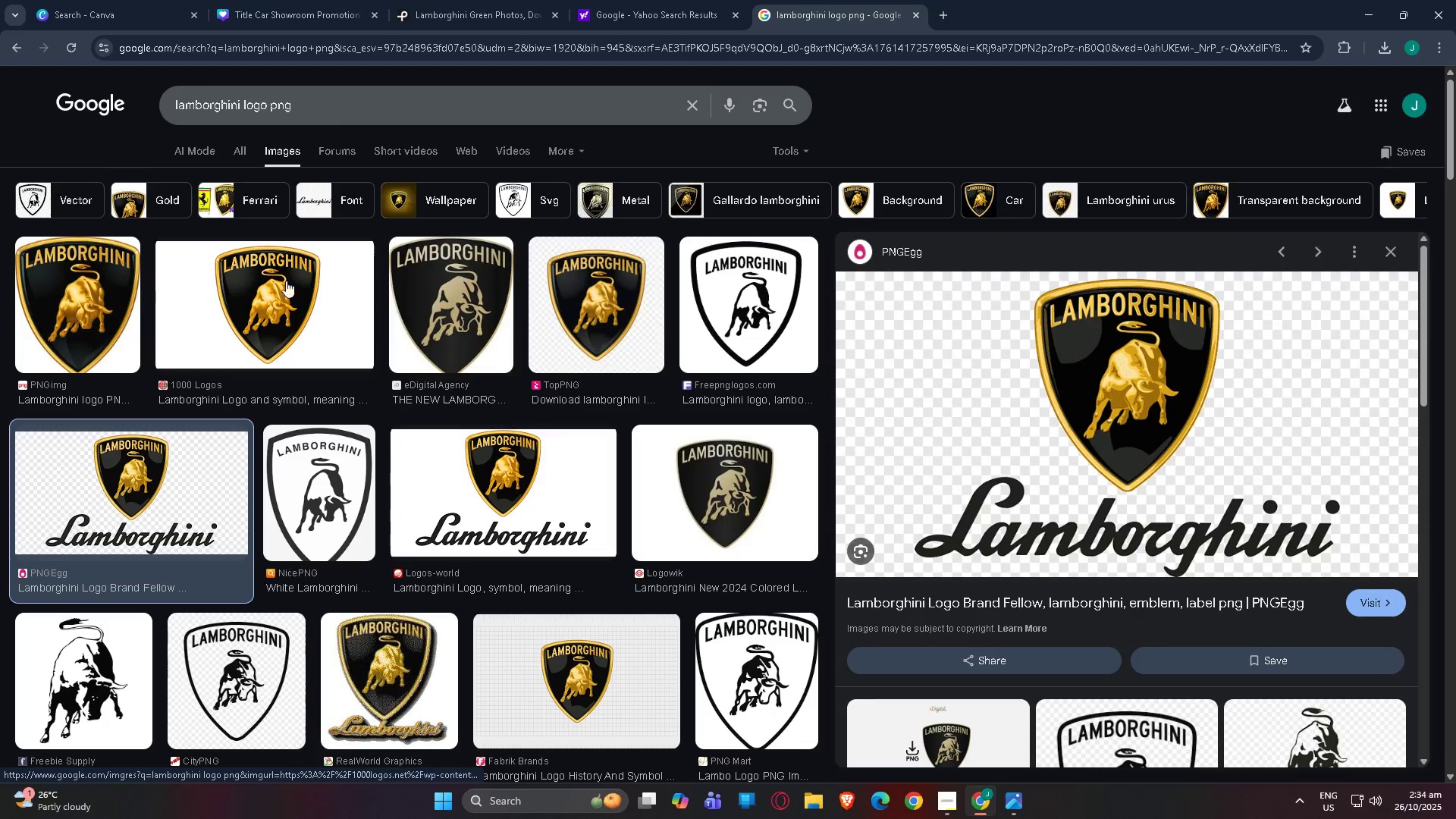 
left_click([130, 280])
 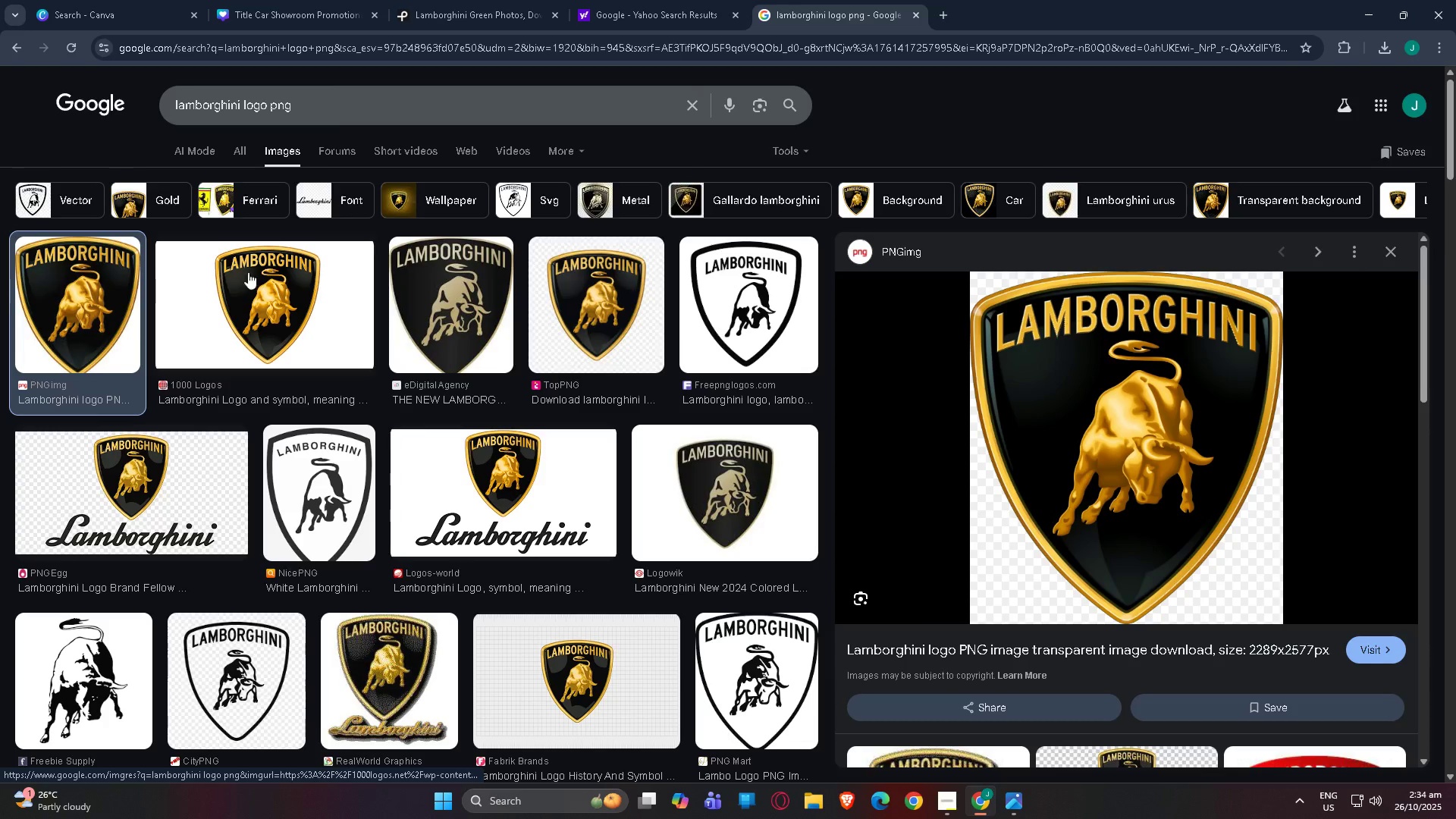 
left_click([261, 266])
 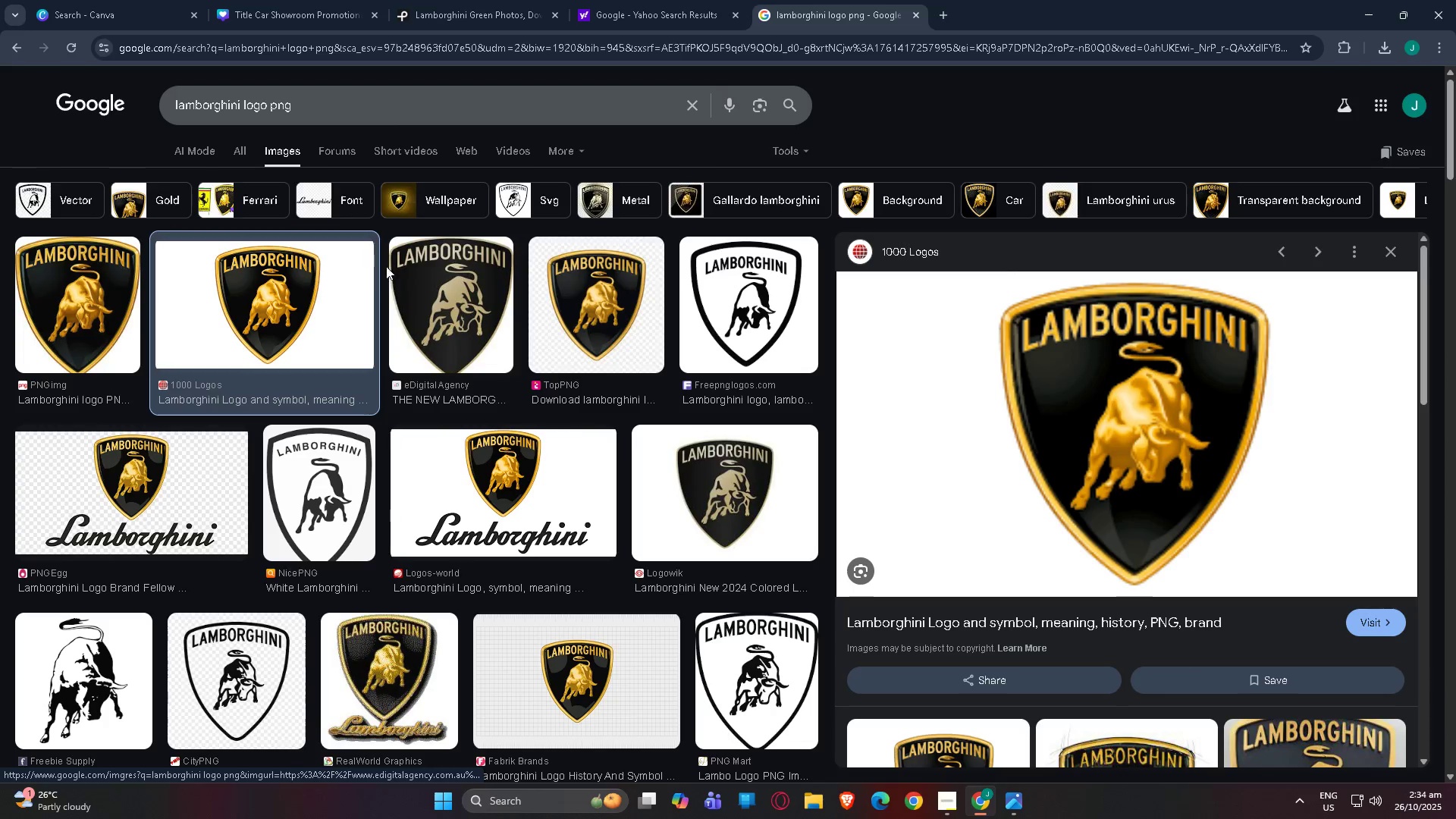 
left_click([431, 274])
 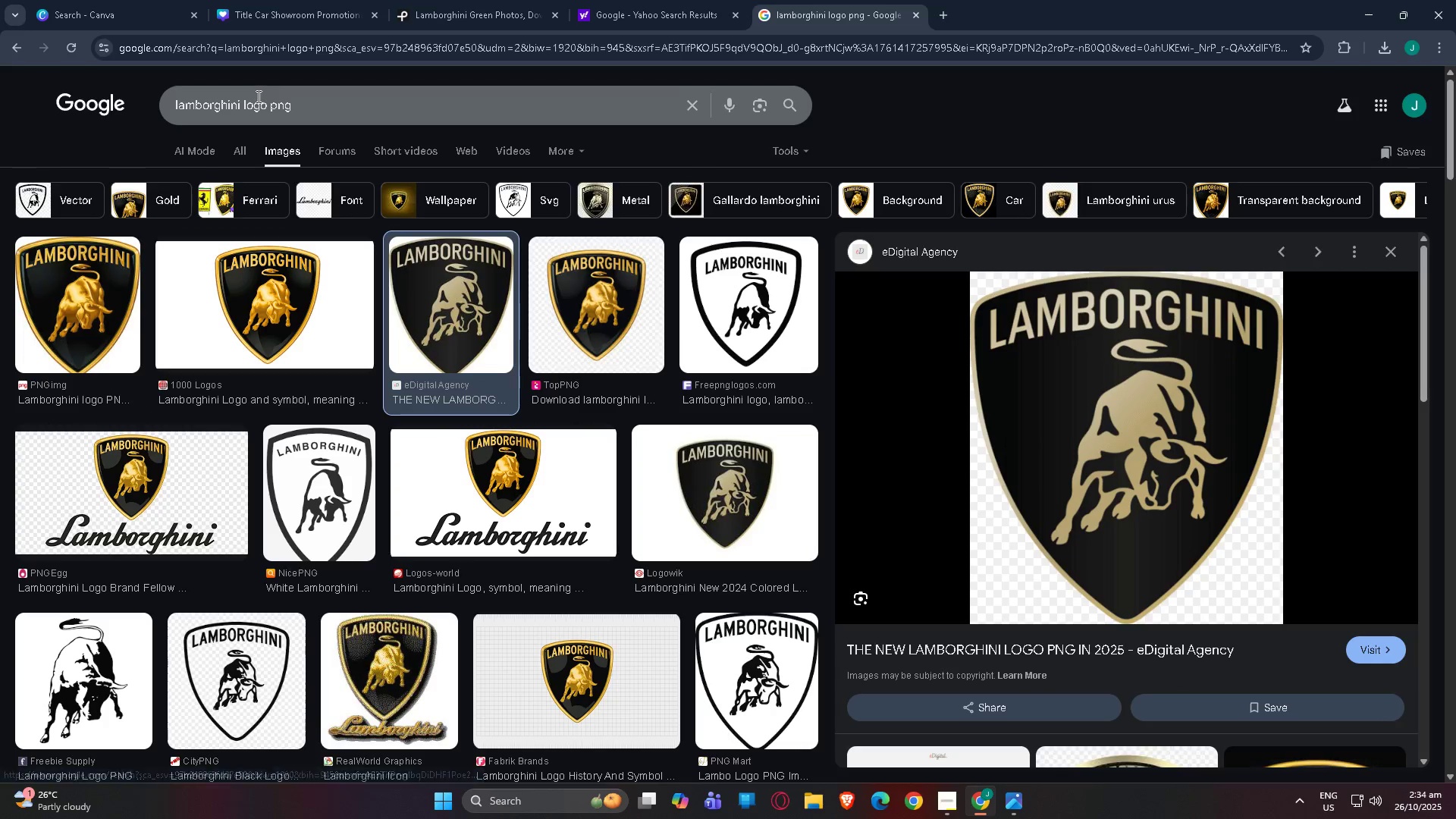 
left_click([268, 102])
 